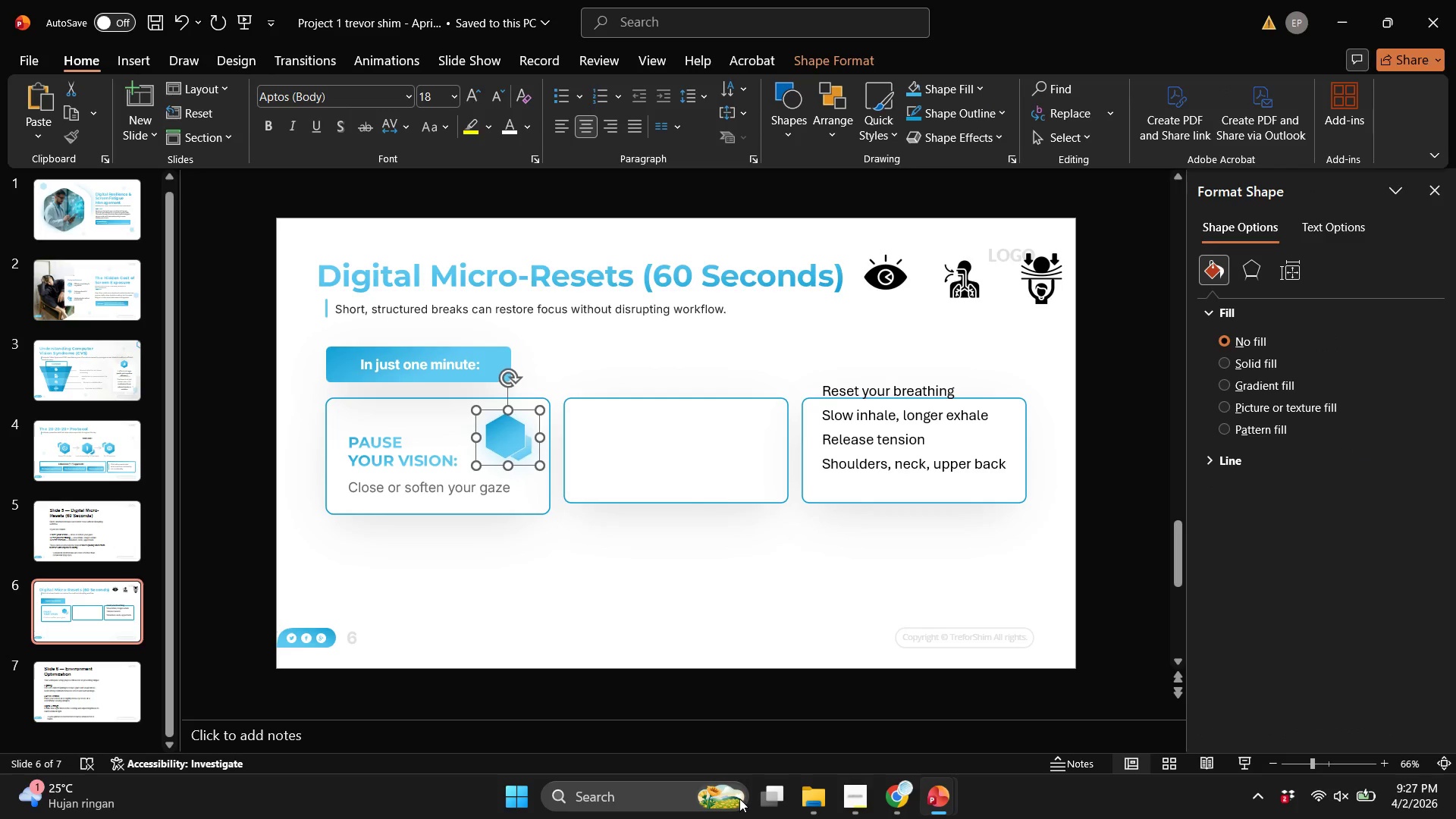 
key(ArrowUp)
 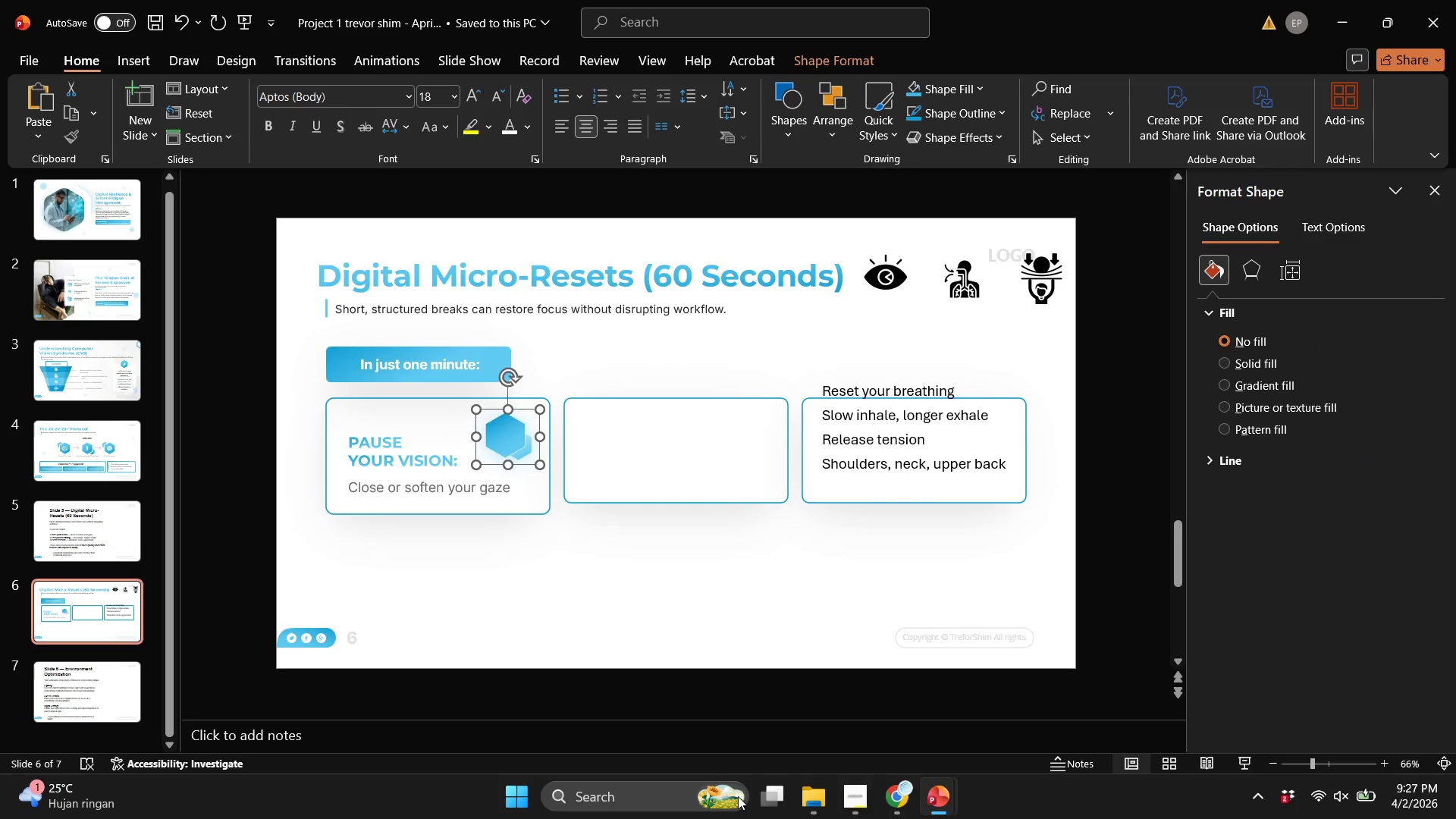 
key(ArrowUp)
 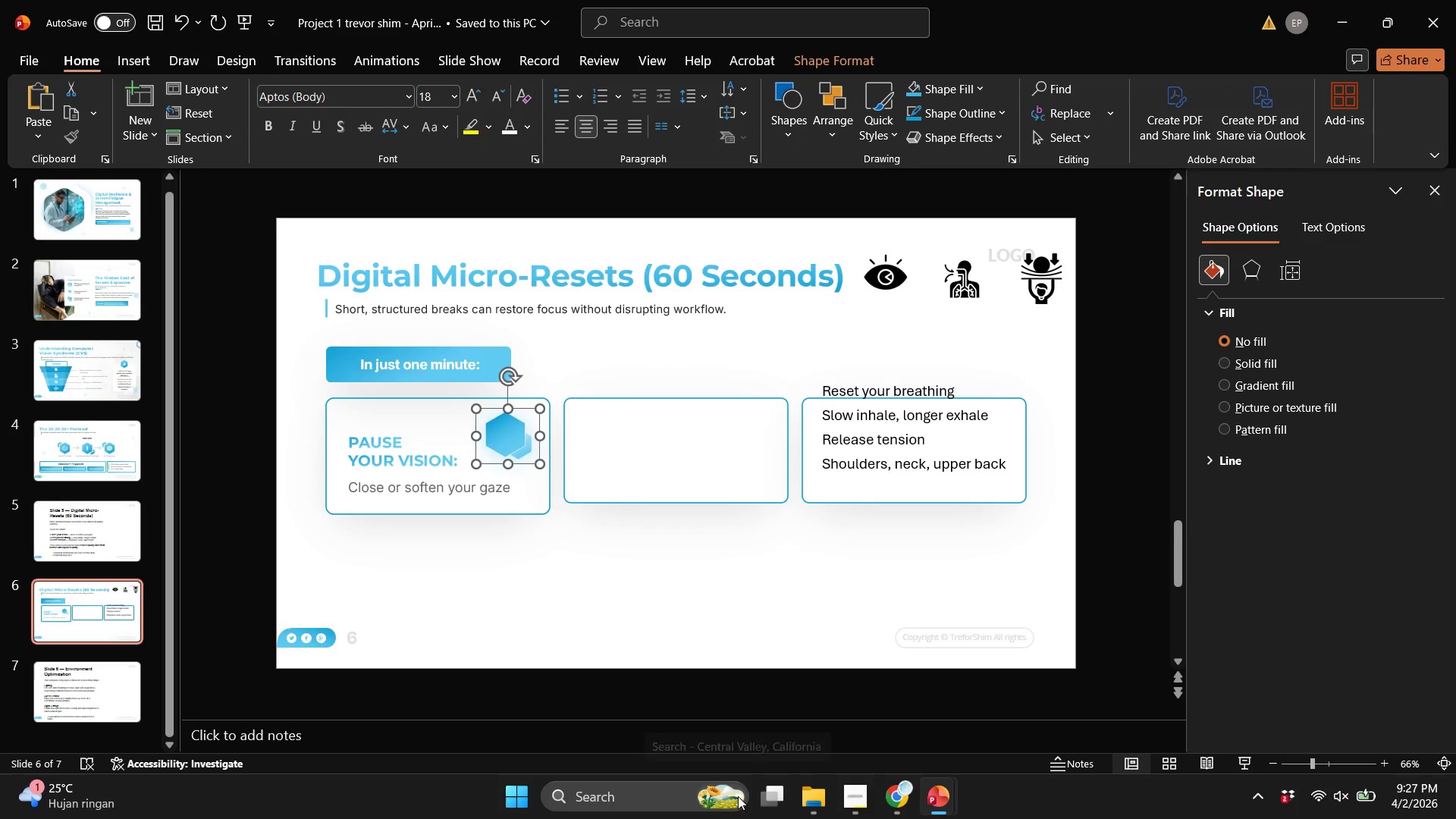 
key(ArrowUp)
 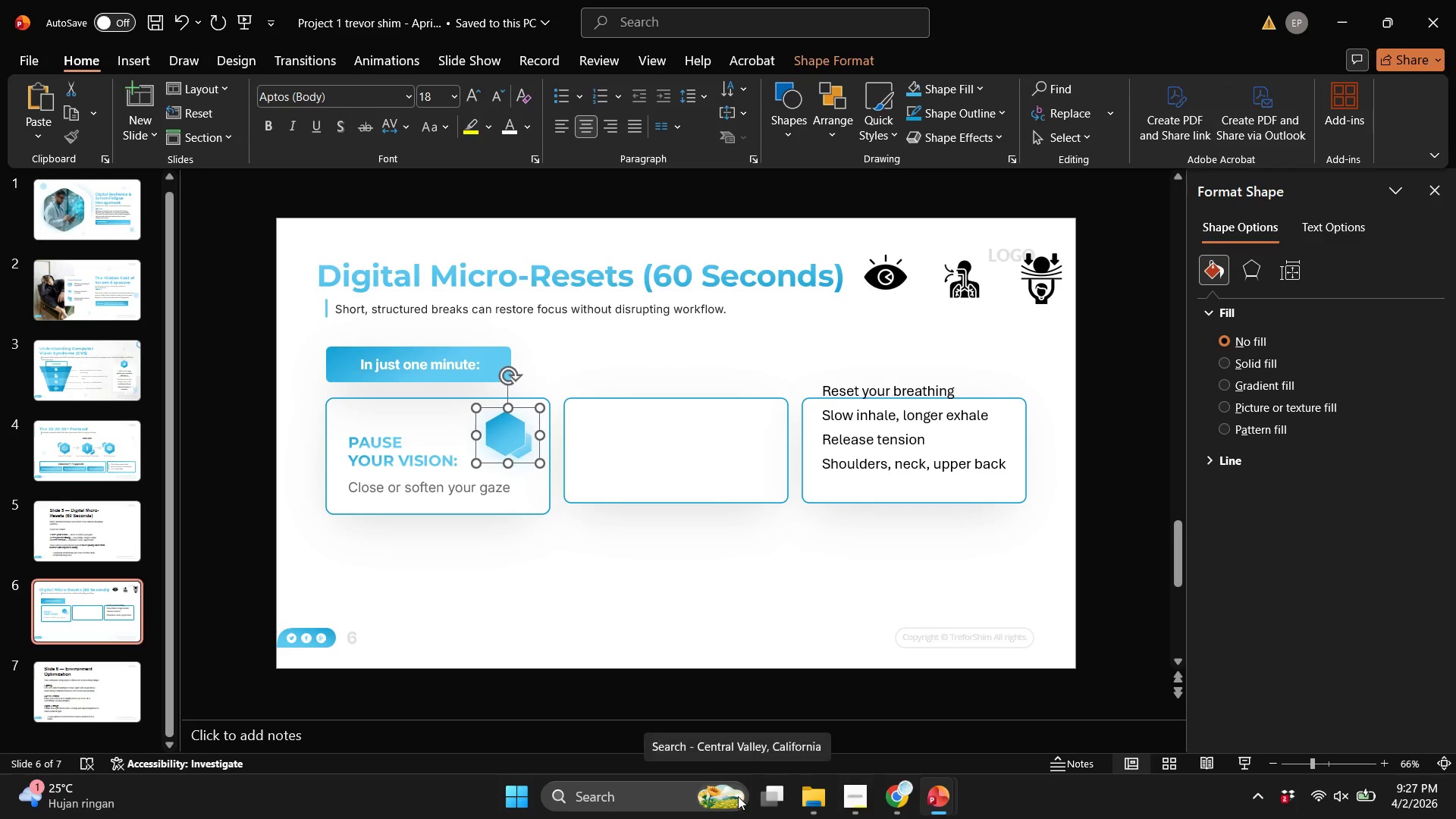 
key(ArrowUp)
 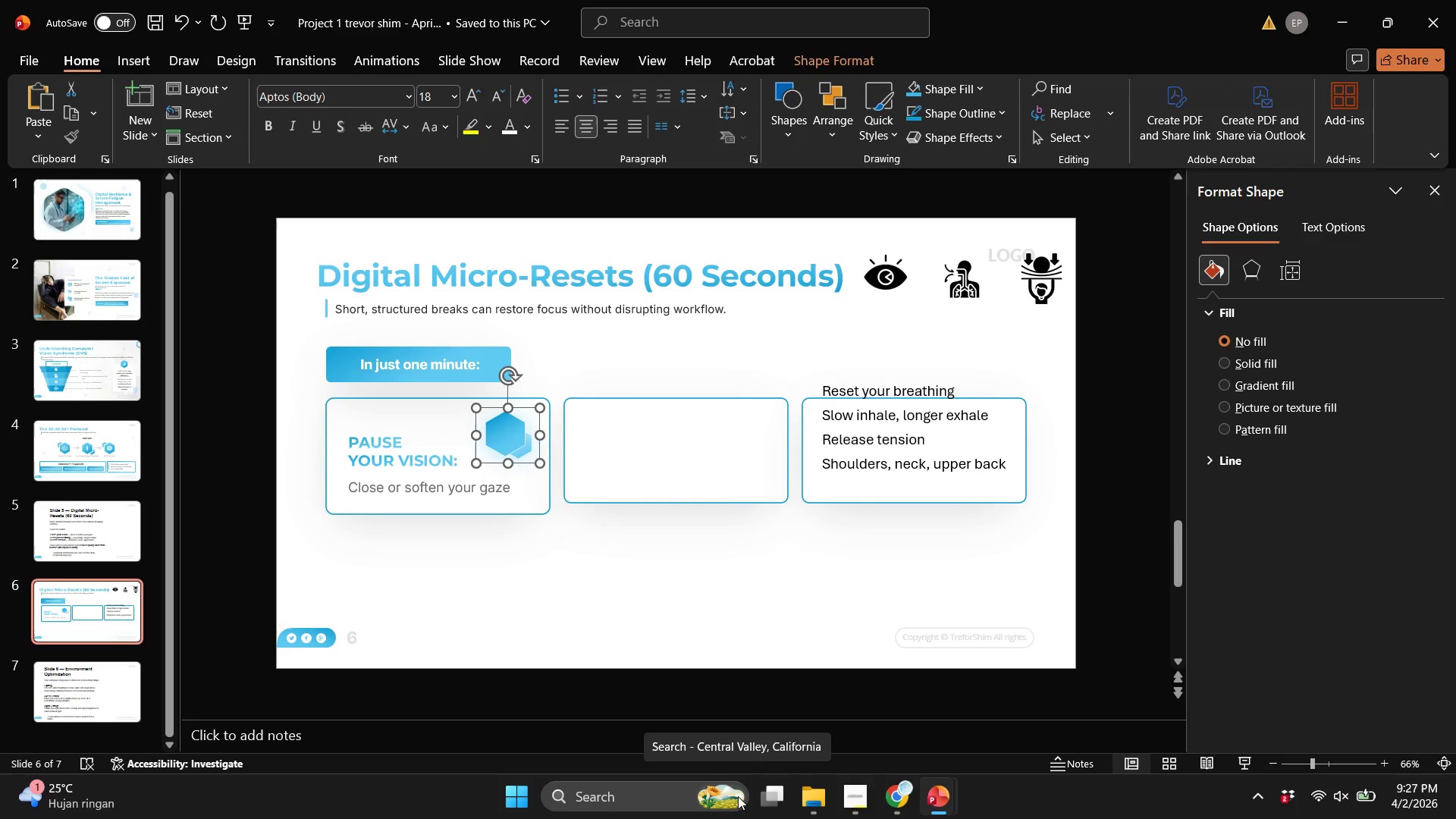 
key(ArrowUp)
 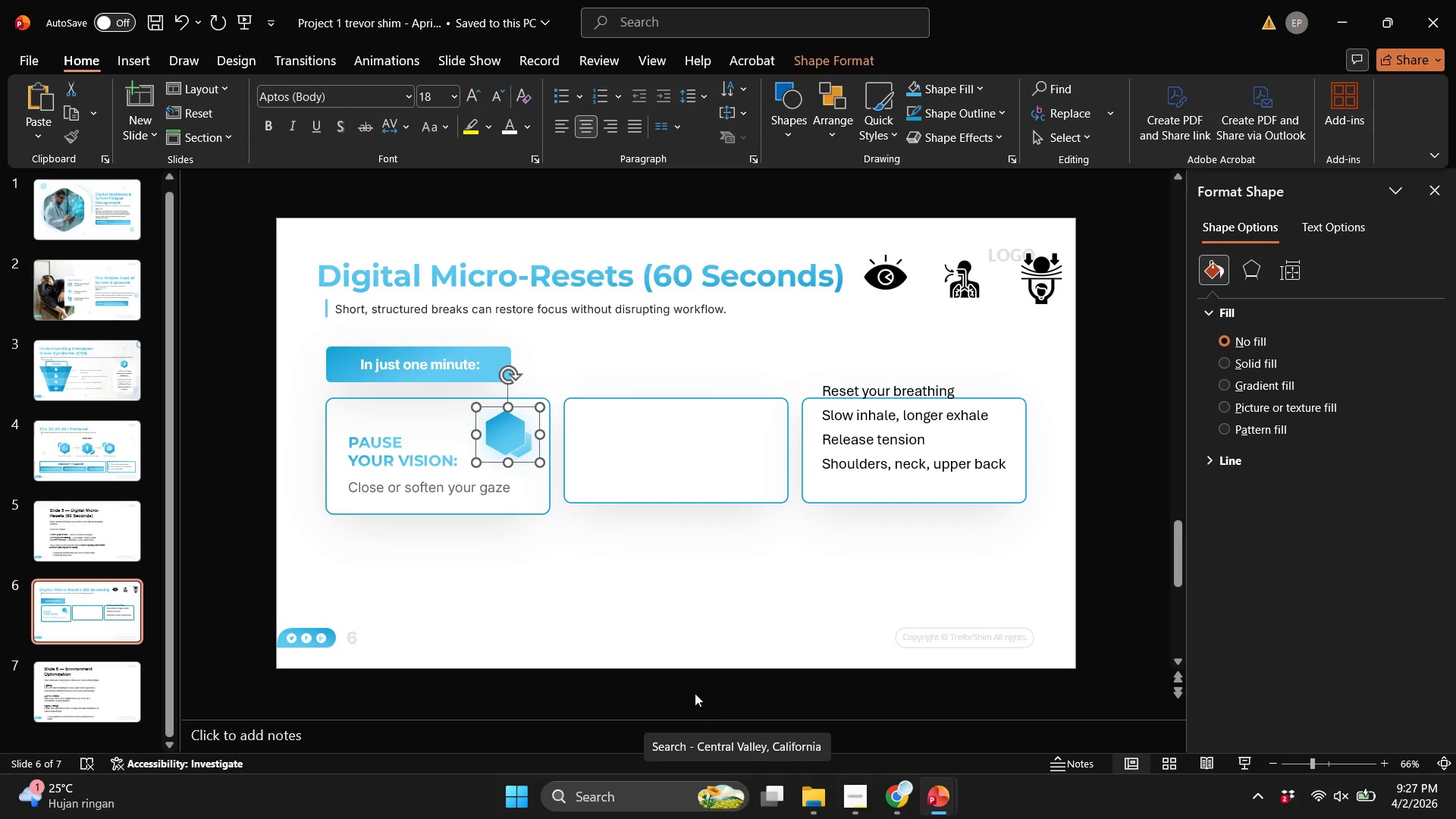 
left_click([510, 544])
 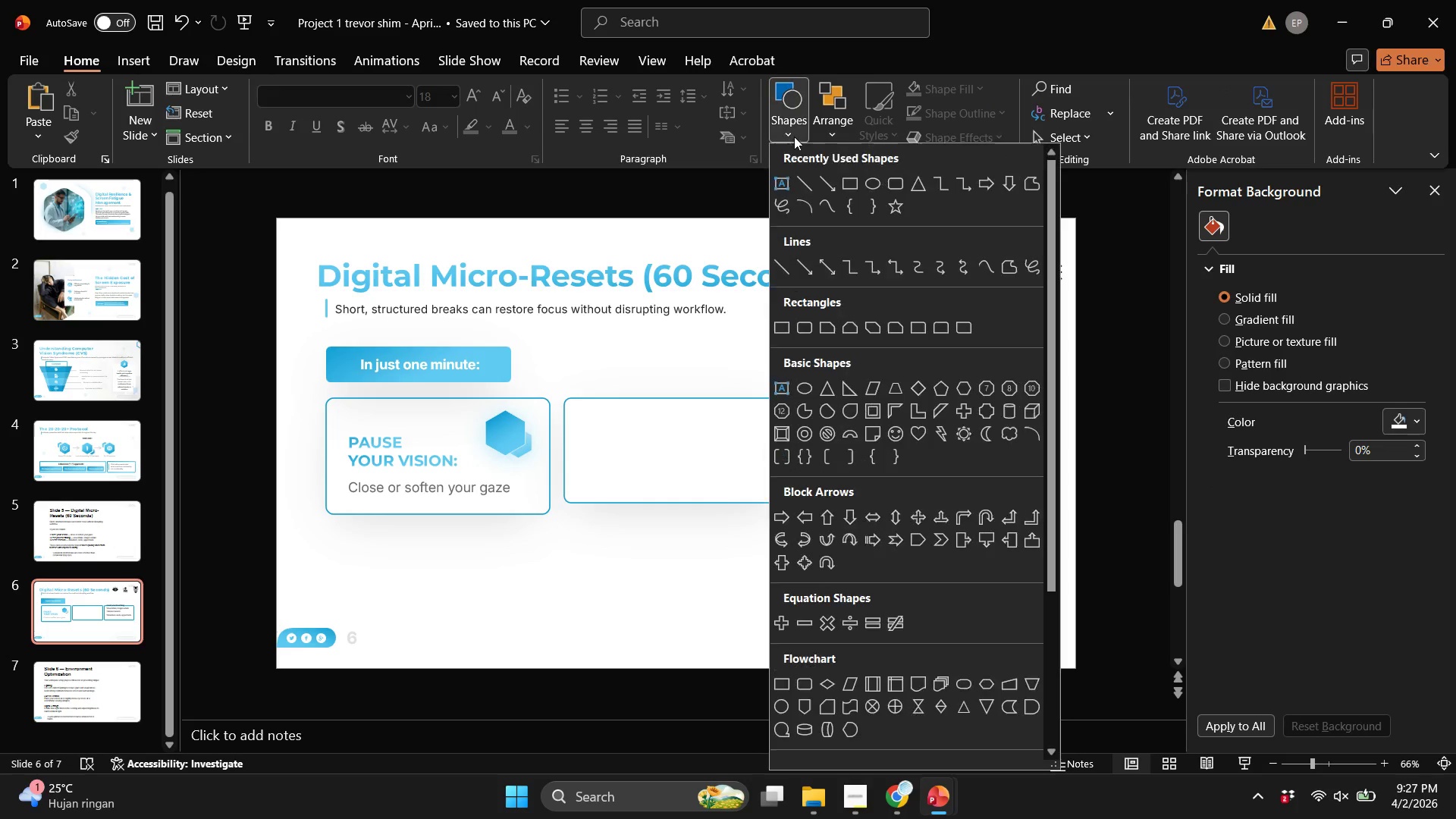 
left_click([802, 188])
 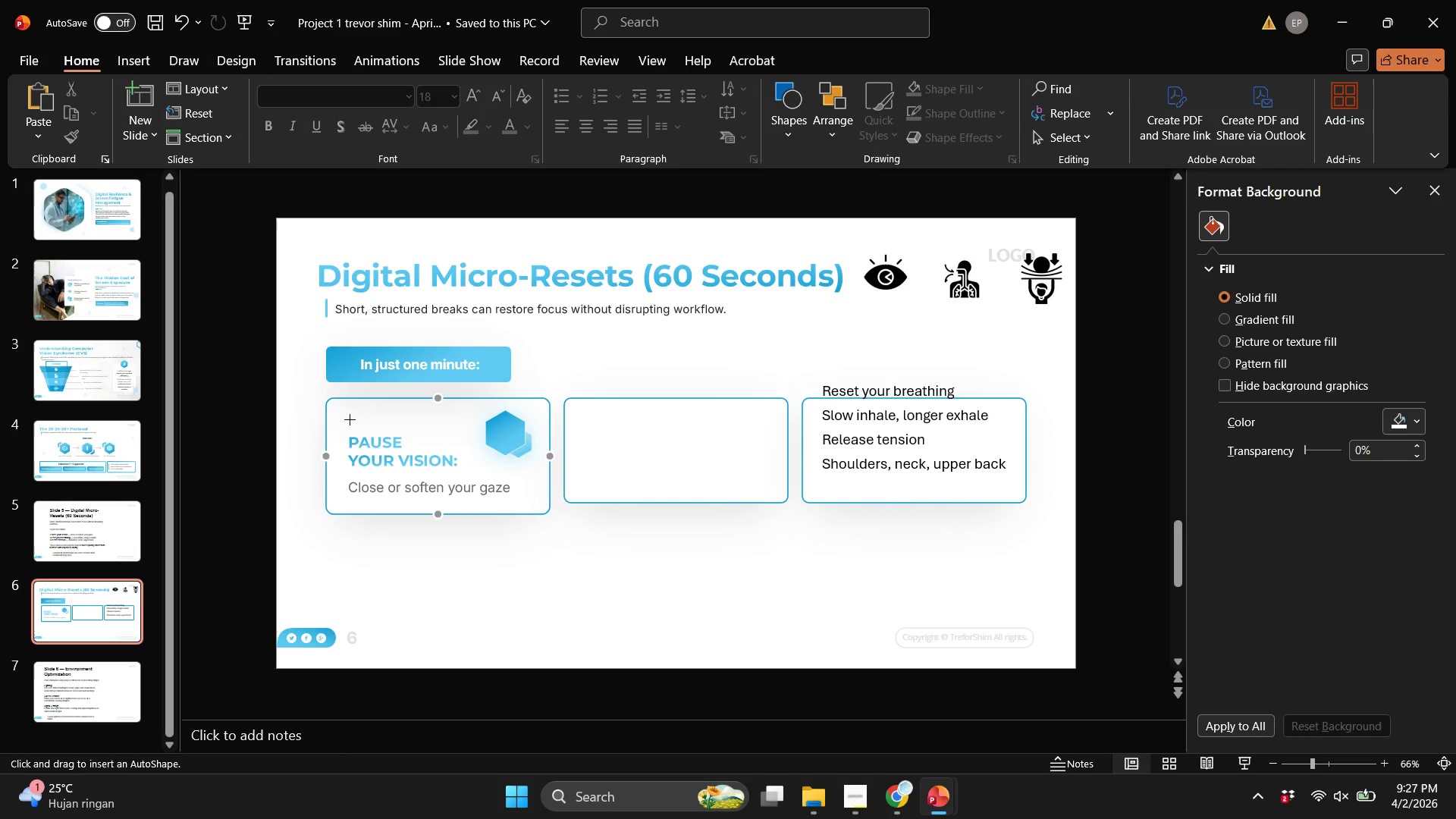 
left_click_drag(start_coordinate=[350, 419], to_coordinate=[466, 426])
 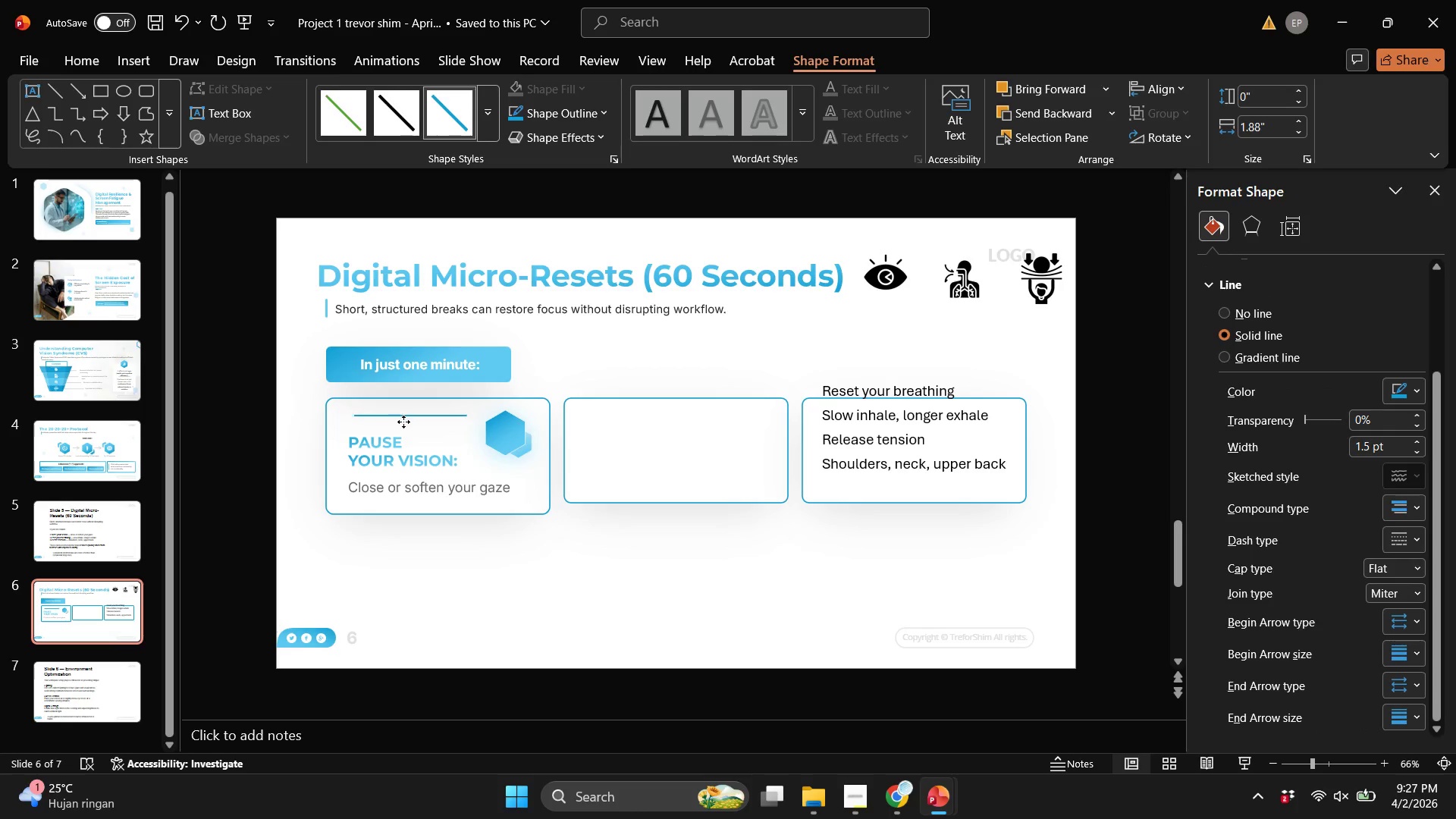 
hold_key(key=ShiftLeft, duration=1.42)
 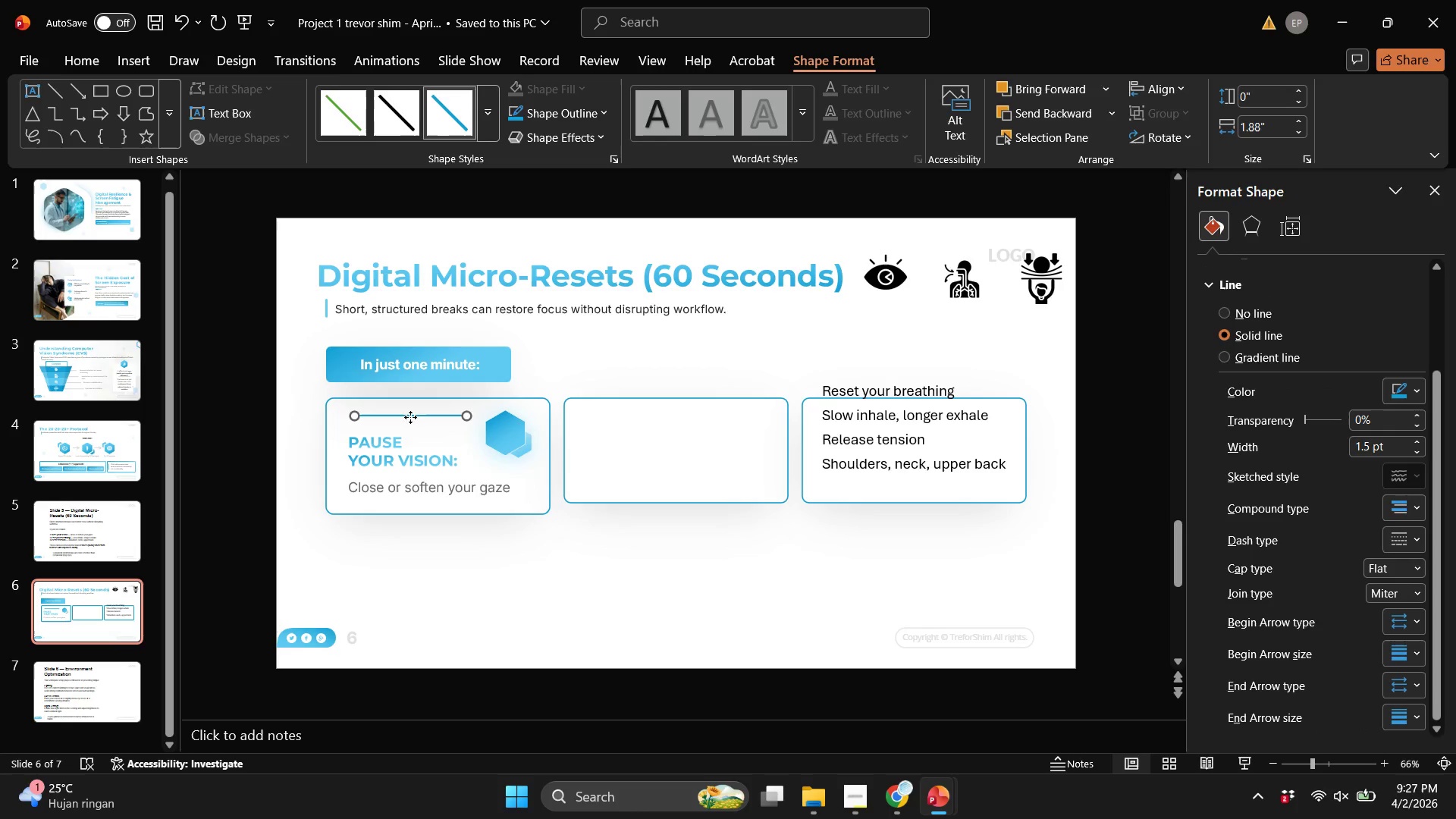 
left_click_drag(start_coordinate=[410, 417], to_coordinate=[406, 425])
 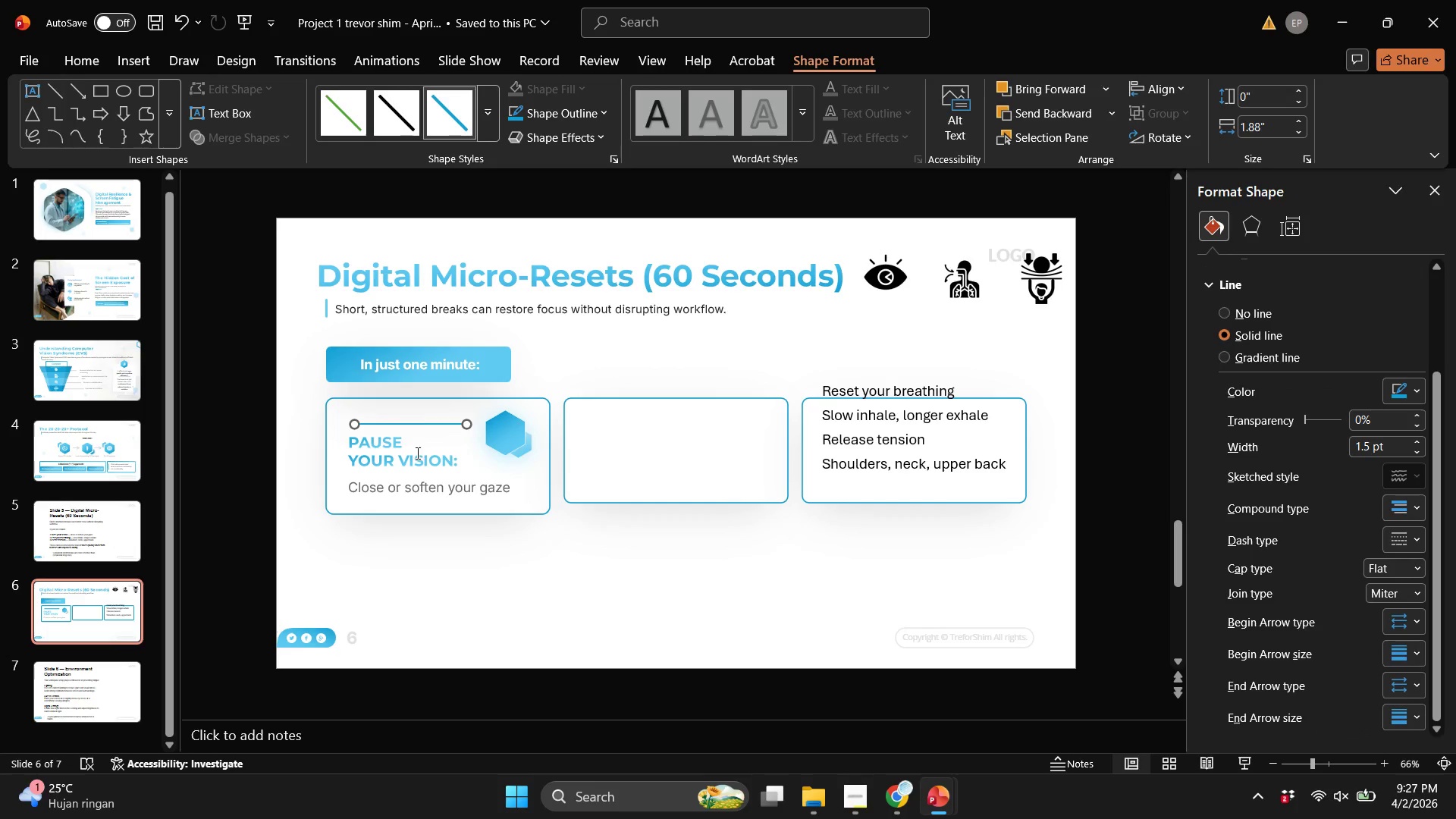 
key(Control+Z)
 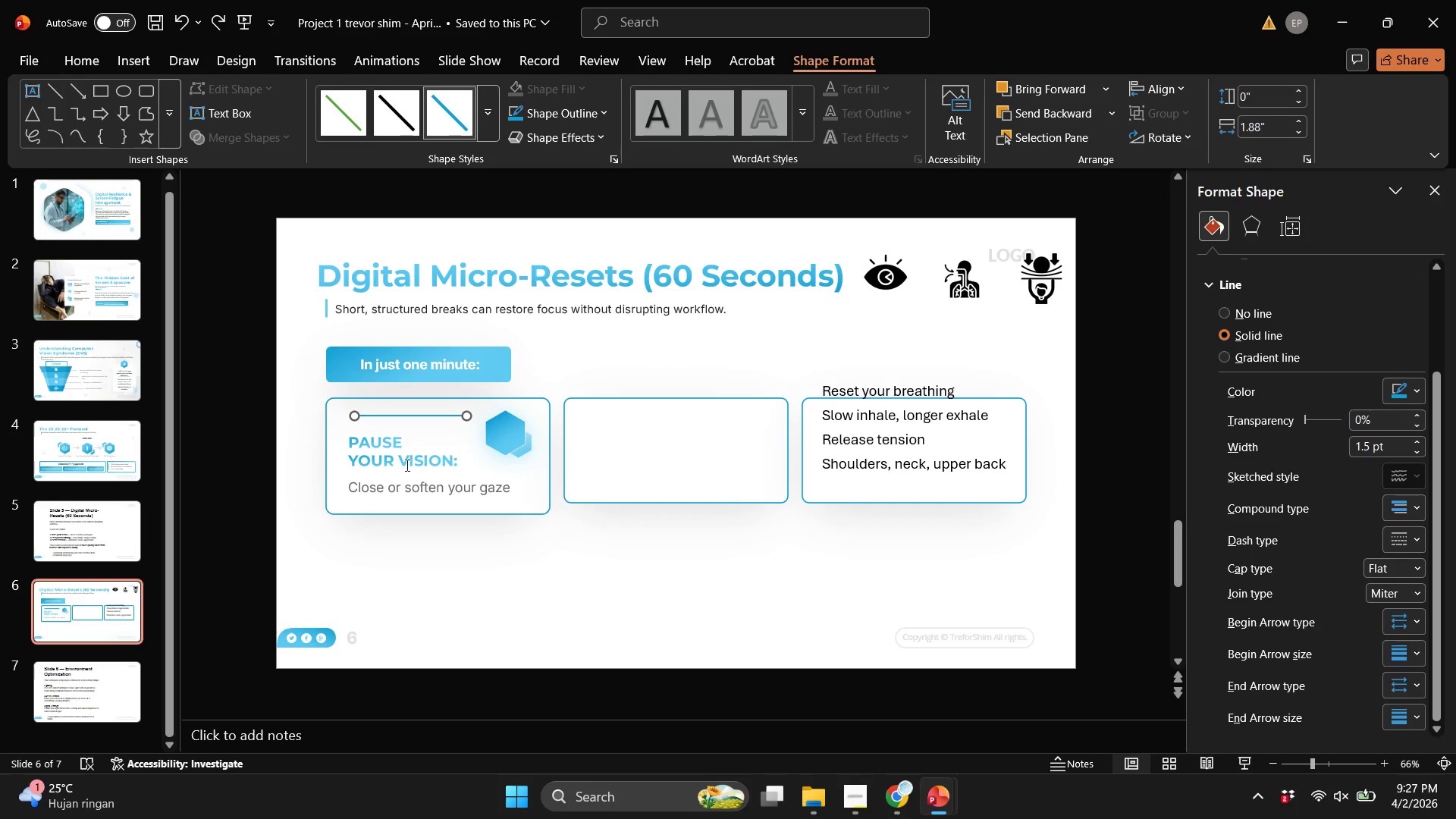 
left_click([406, 465])
 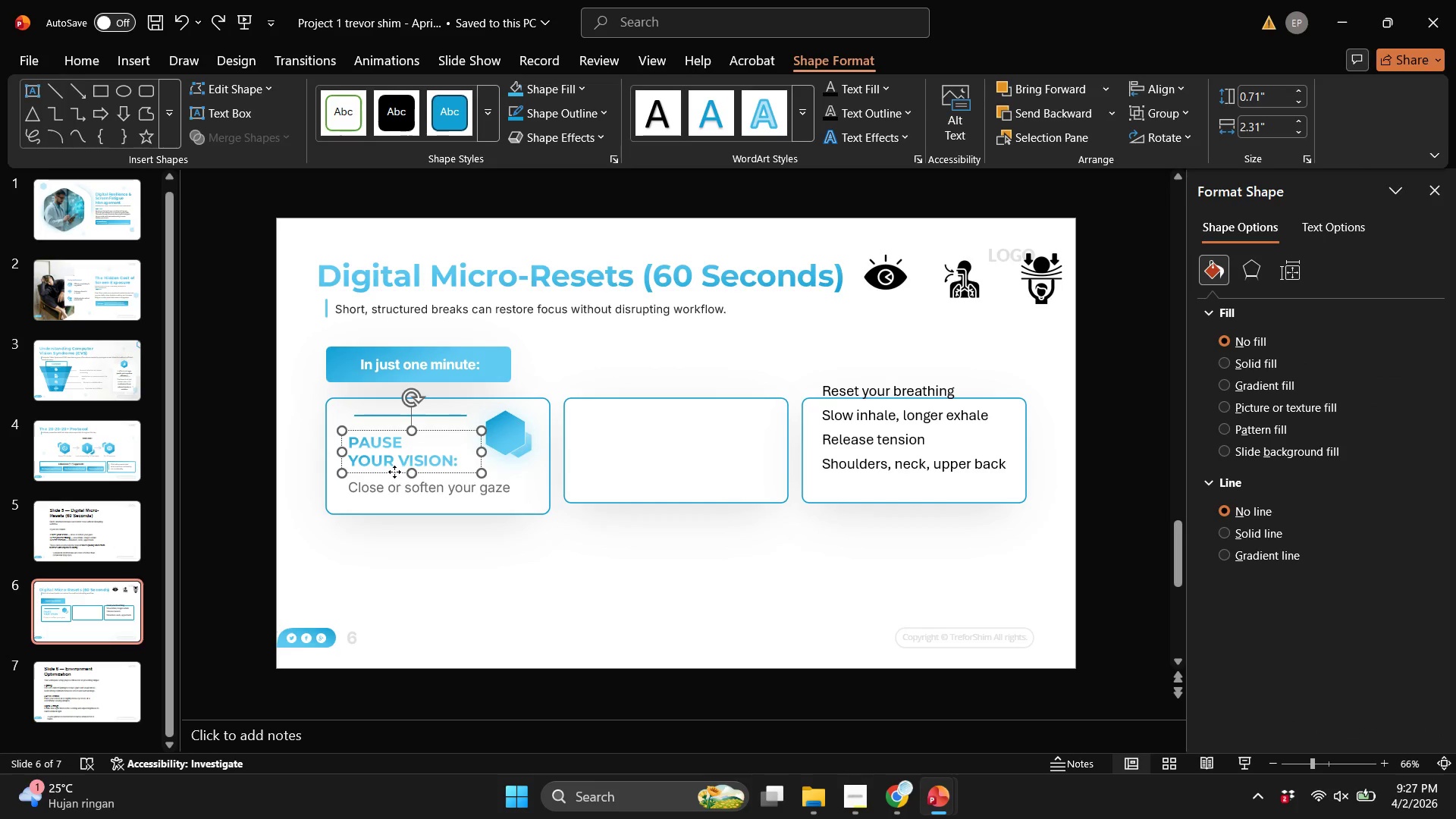 
left_click_drag(start_coordinate=[394, 472], to_coordinate=[400, 460])
 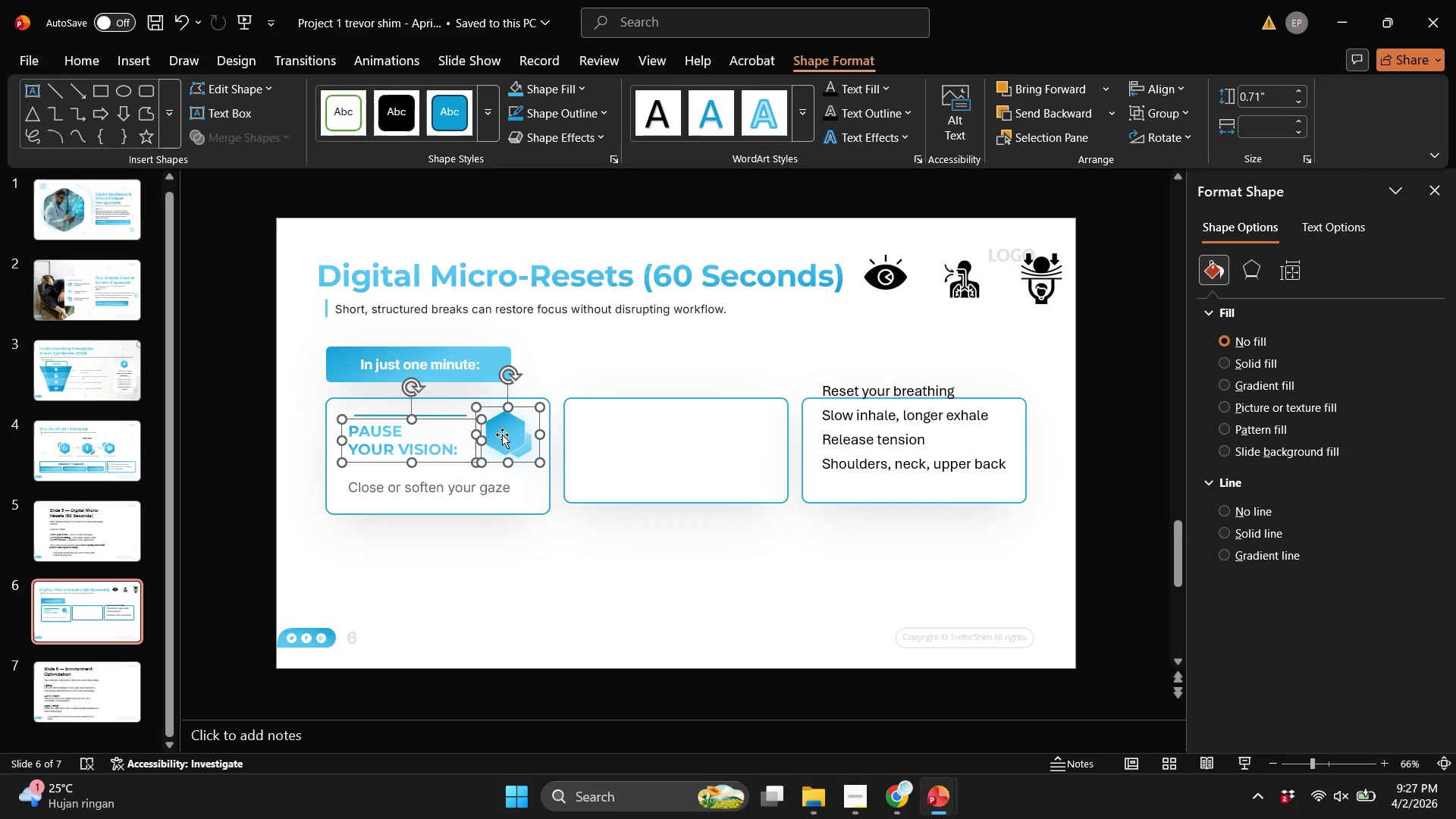 
hold_key(key=ShiftLeft, duration=2.48)
 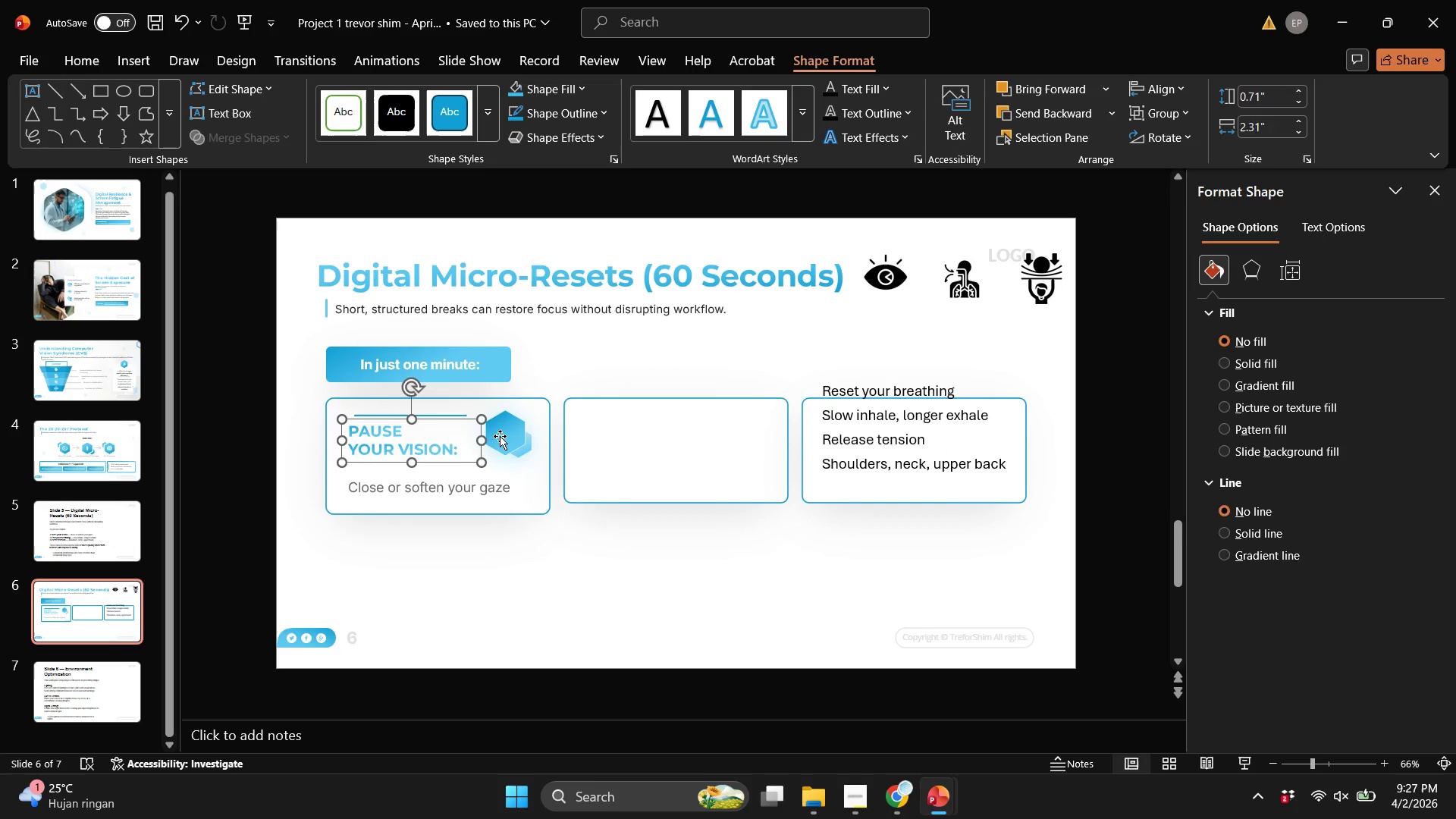 
hold_key(key=ShiftLeft, duration=0.31)
left_click([500, 436])
 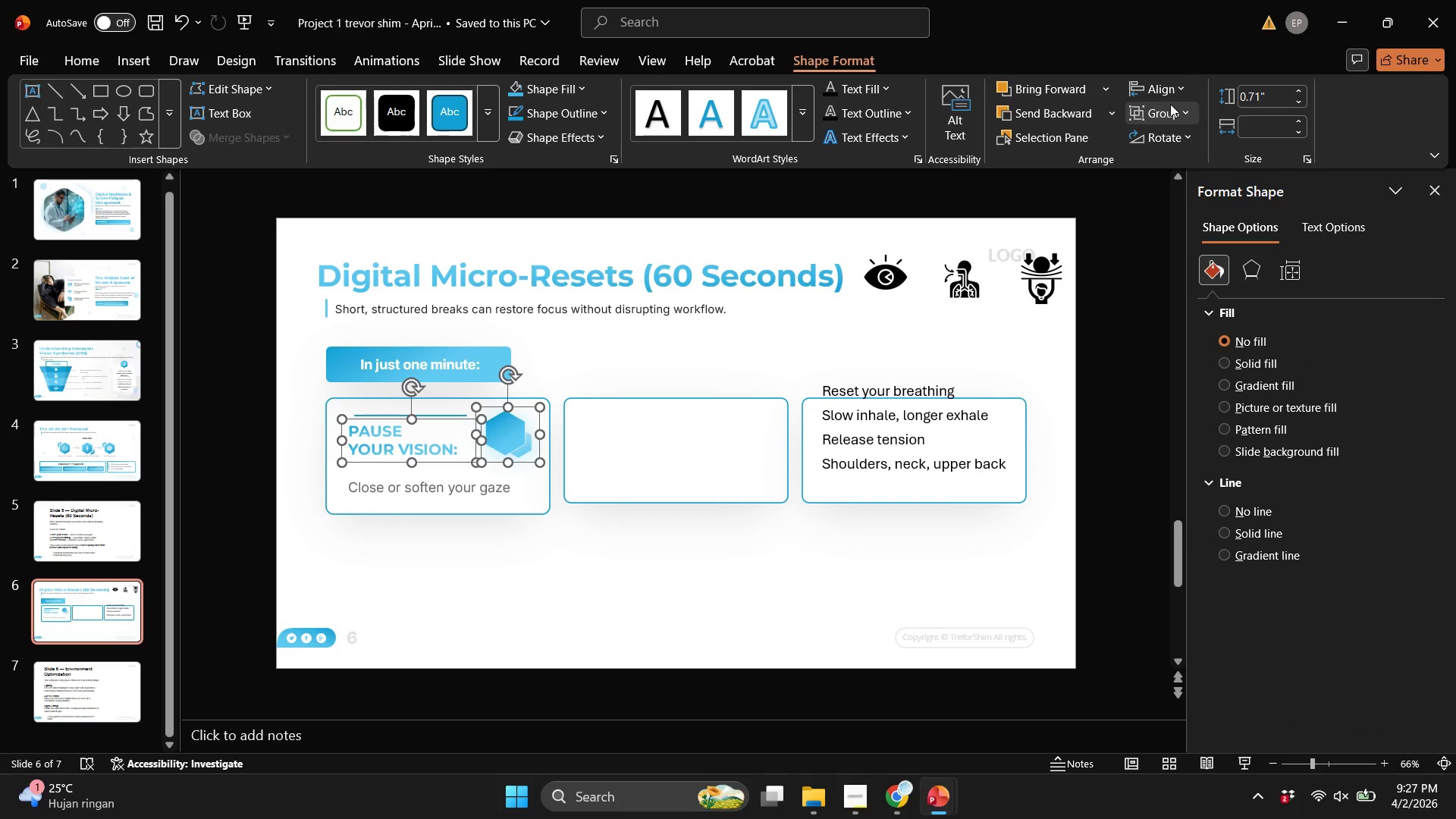 
left_click([1164, 95])
 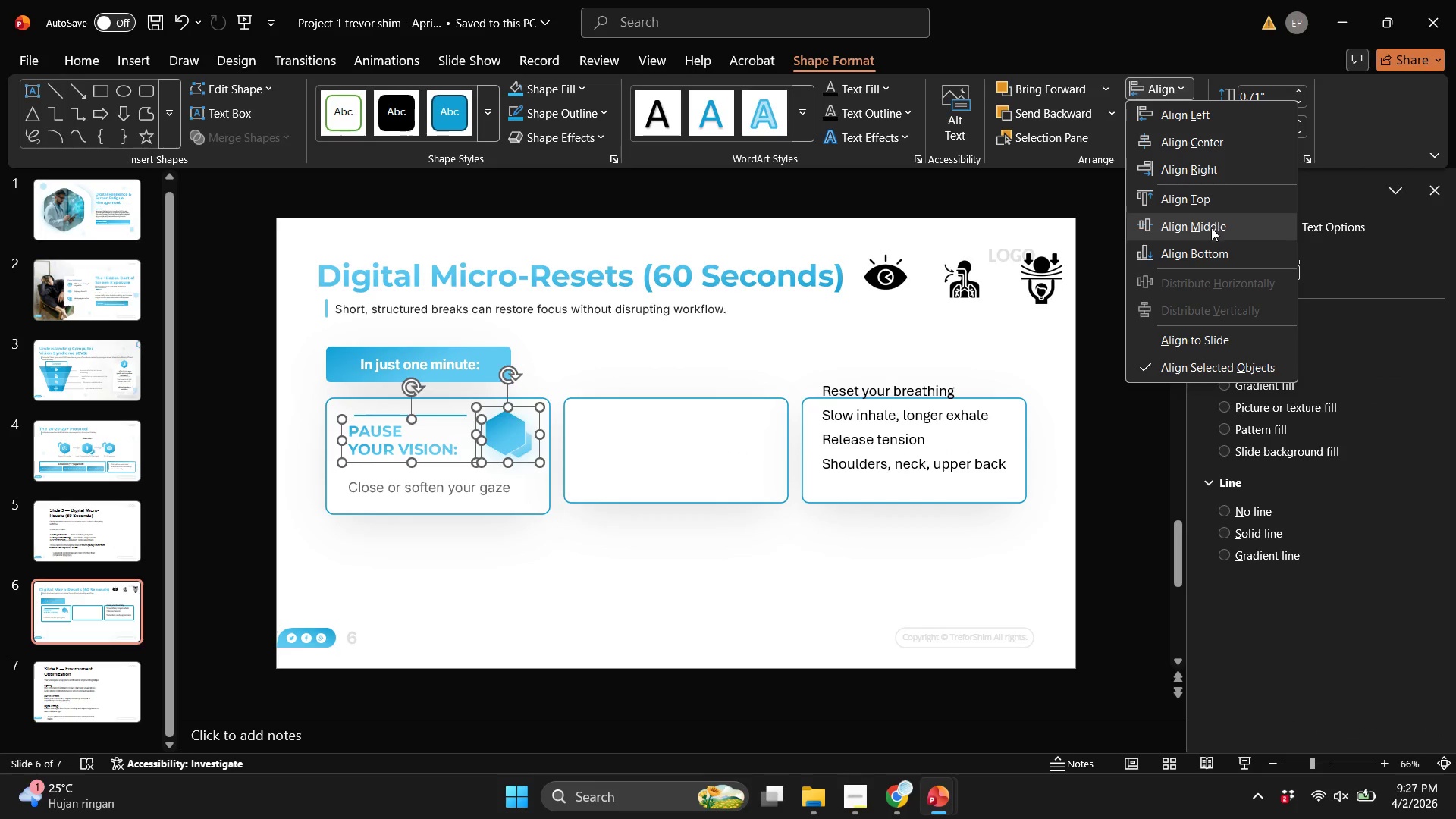 
left_click([1211, 228])
 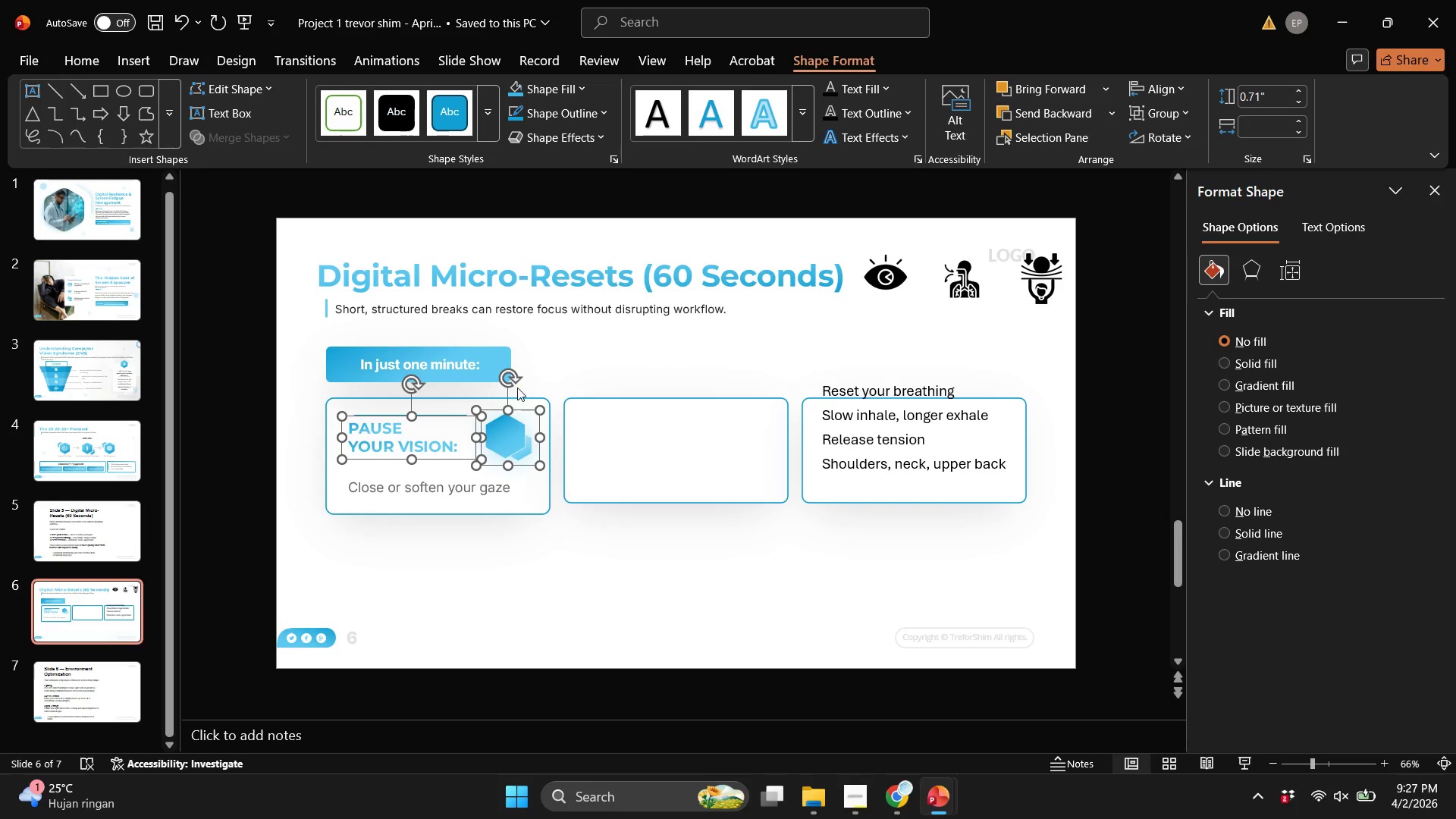 
key(Control+ControlLeft)
 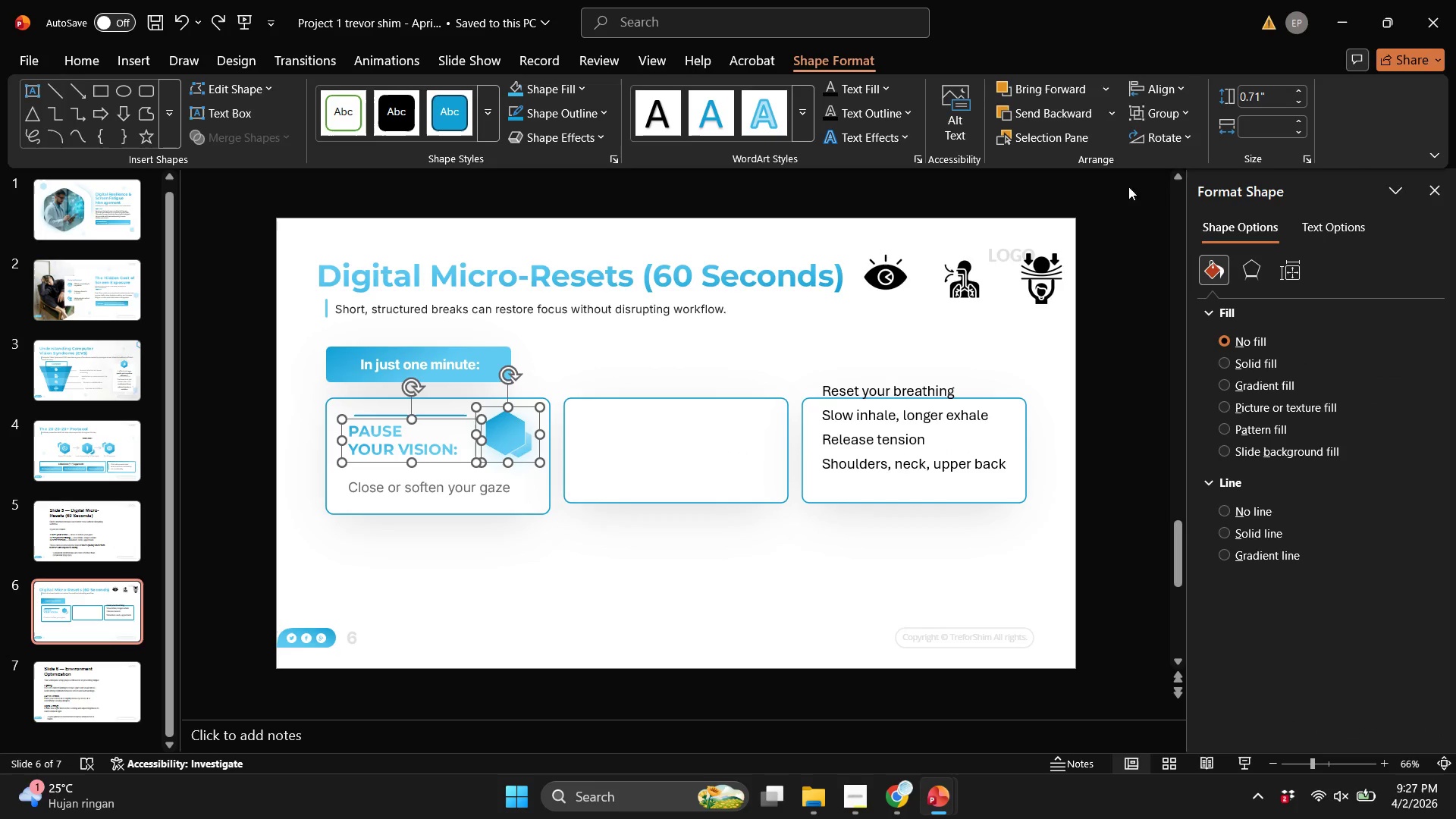 
key(Control+Z)
 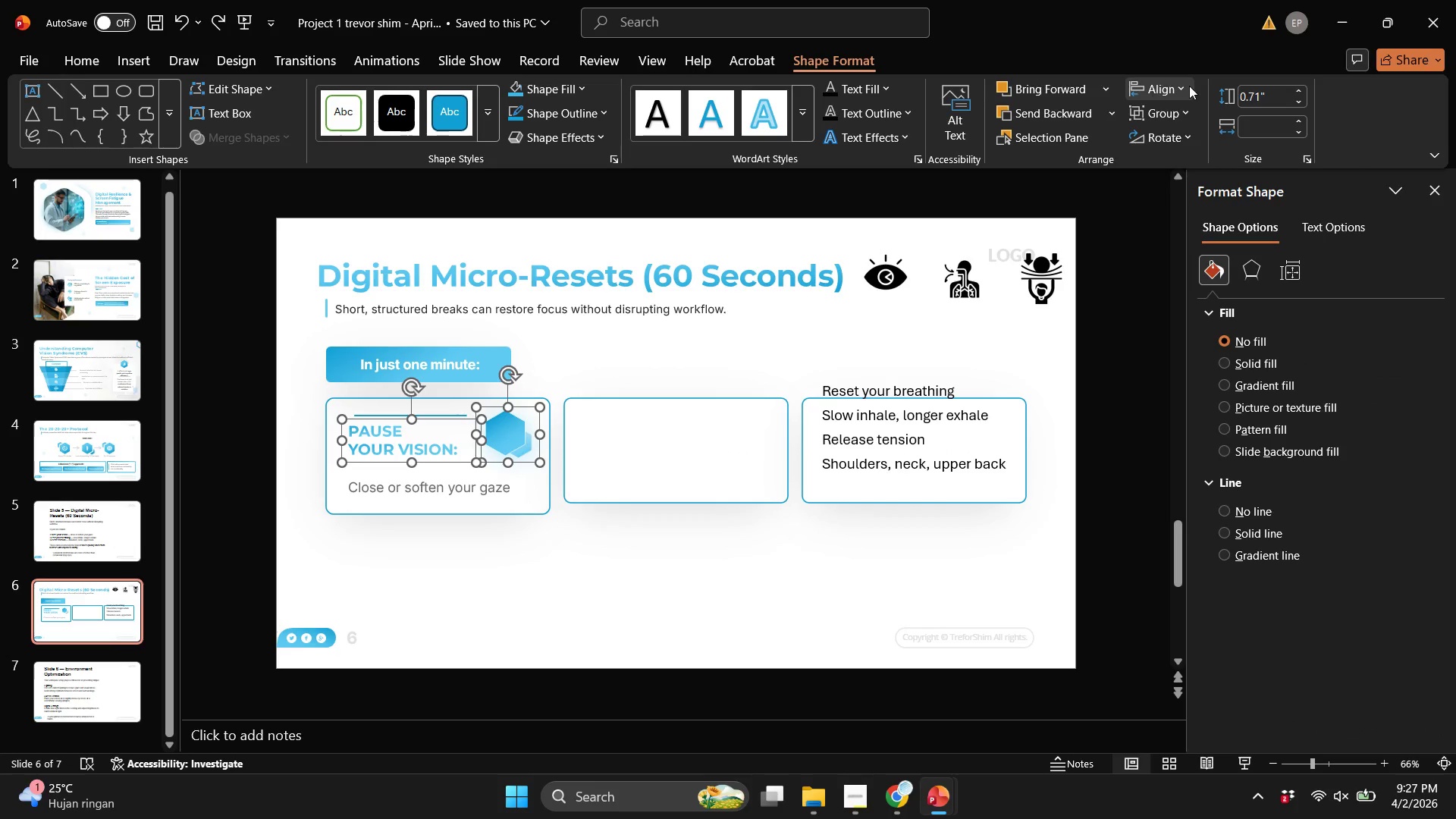 
left_click([1188, 86])
 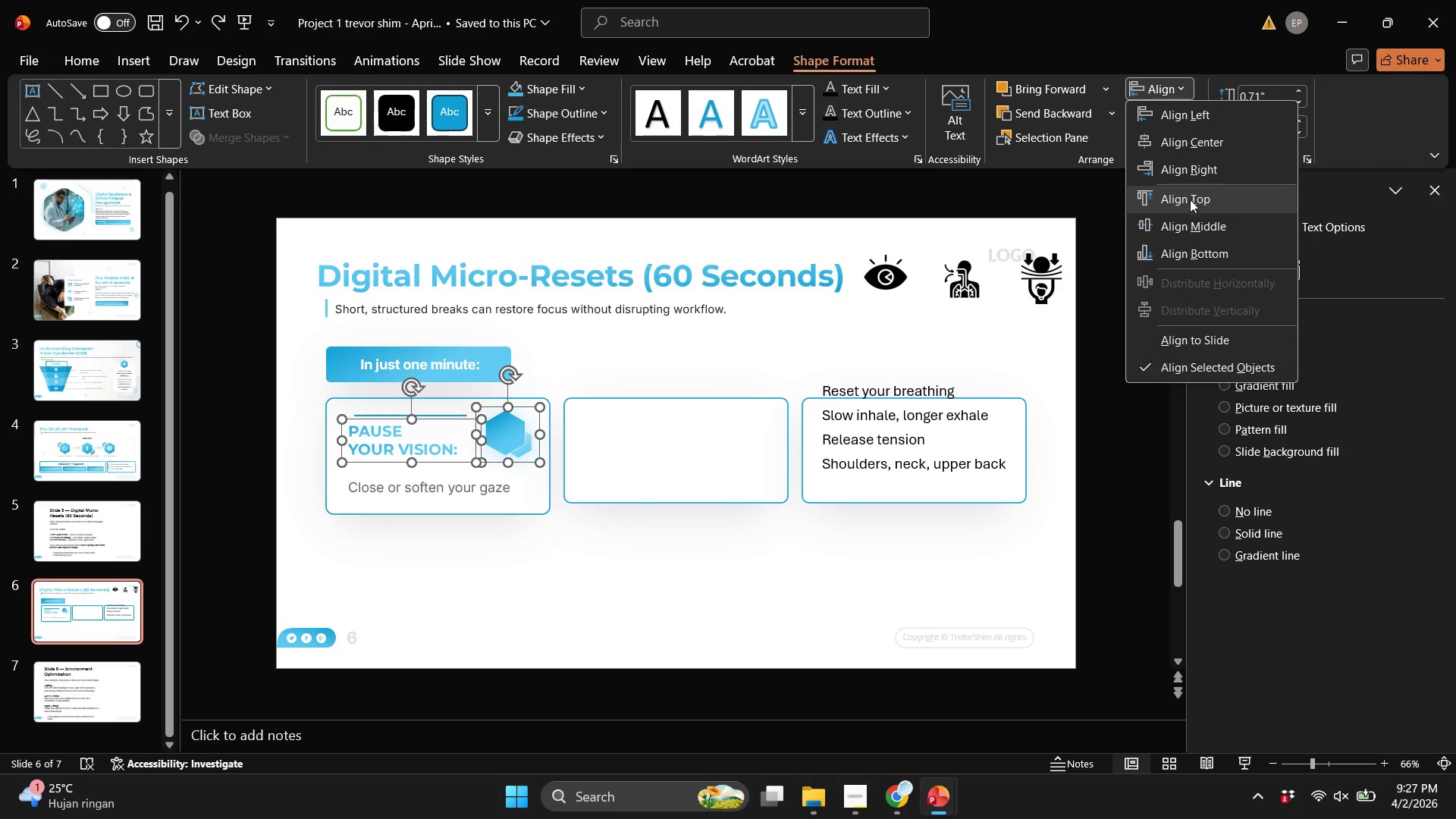 
left_click_drag(start_coordinate=[1190, 199], to_coordinate=[1190, 195])
 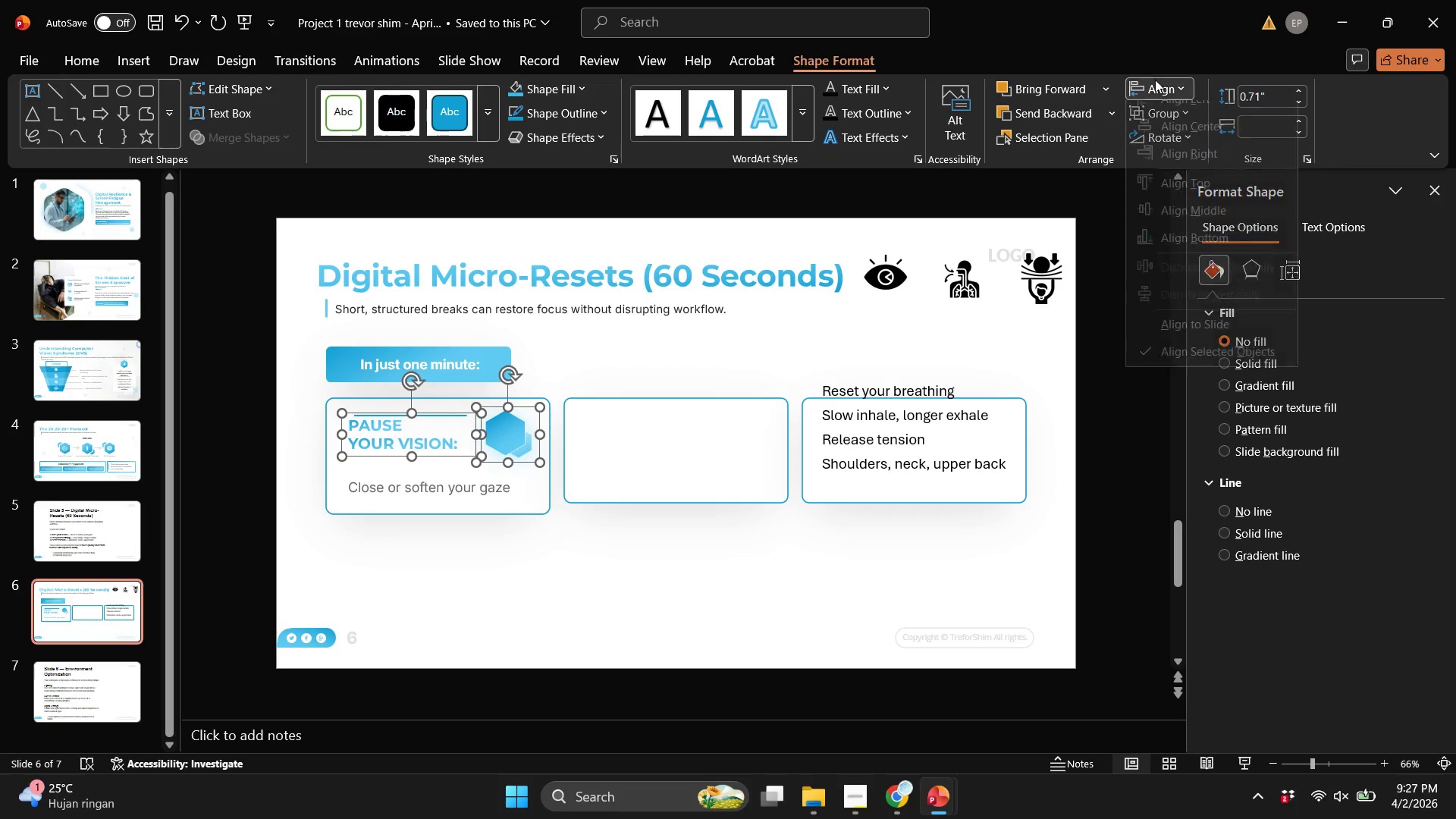 
double_click([1155, 80])
 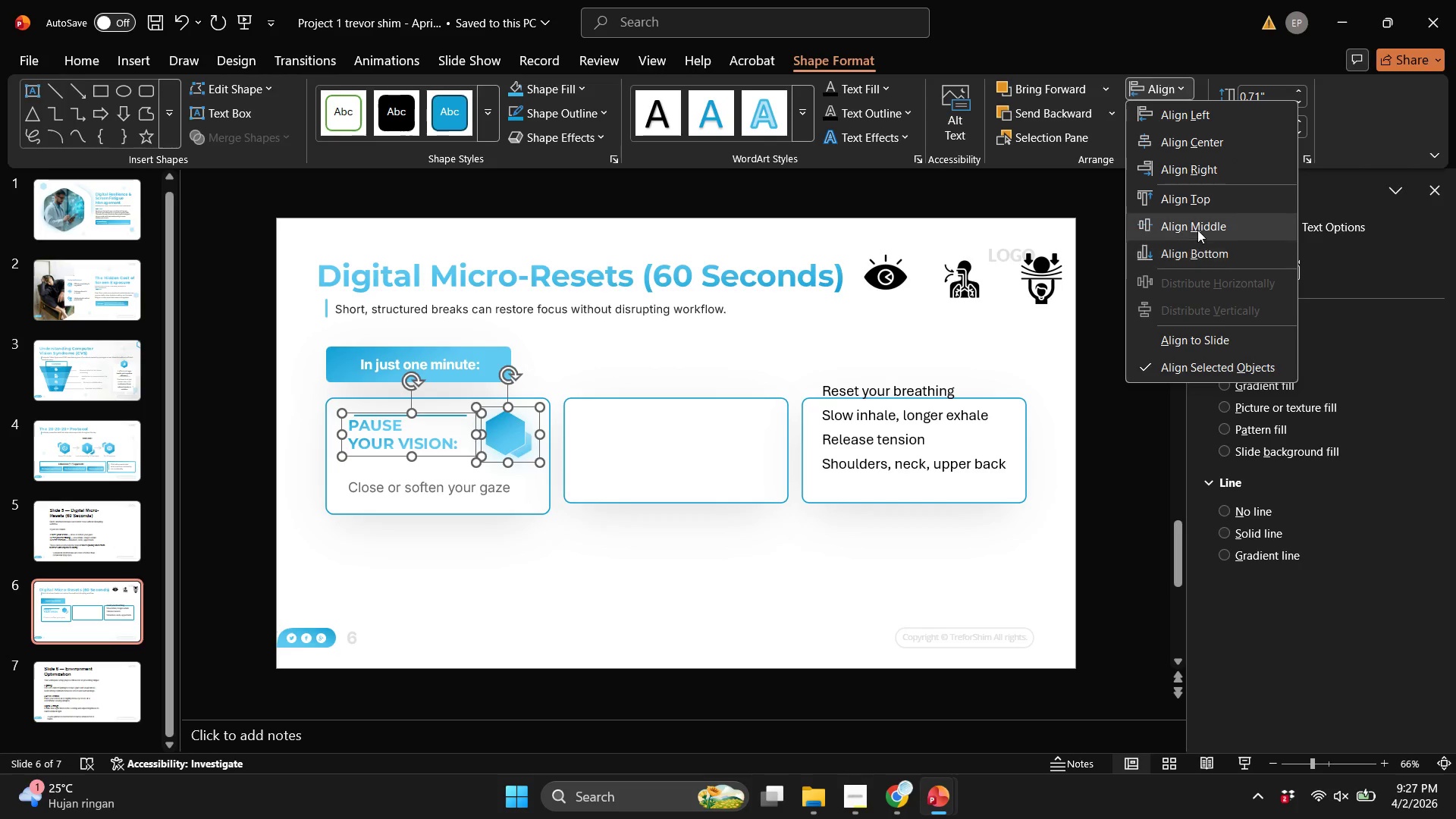 
left_click([1197, 230])
 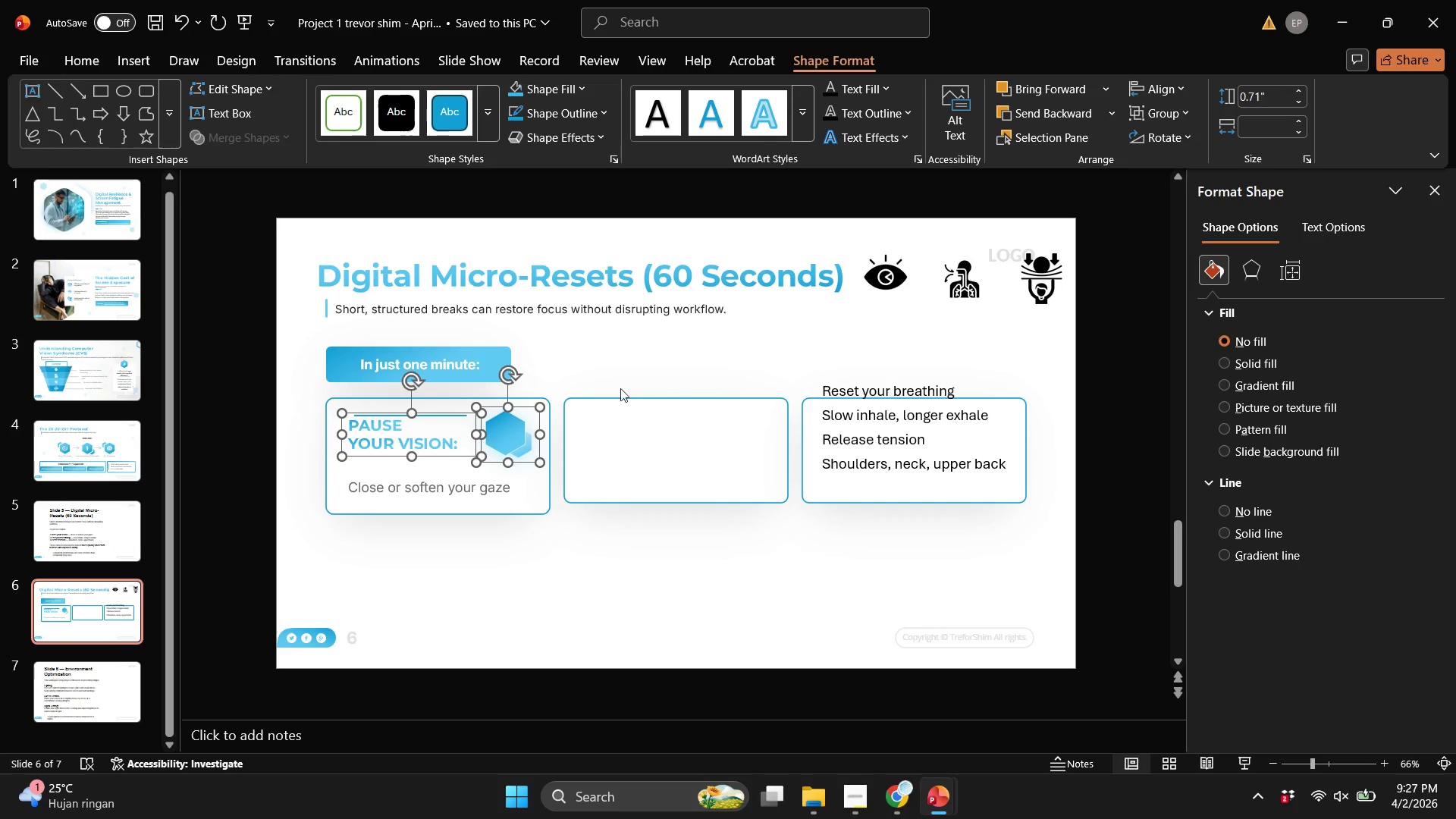 
left_click([597, 394])
 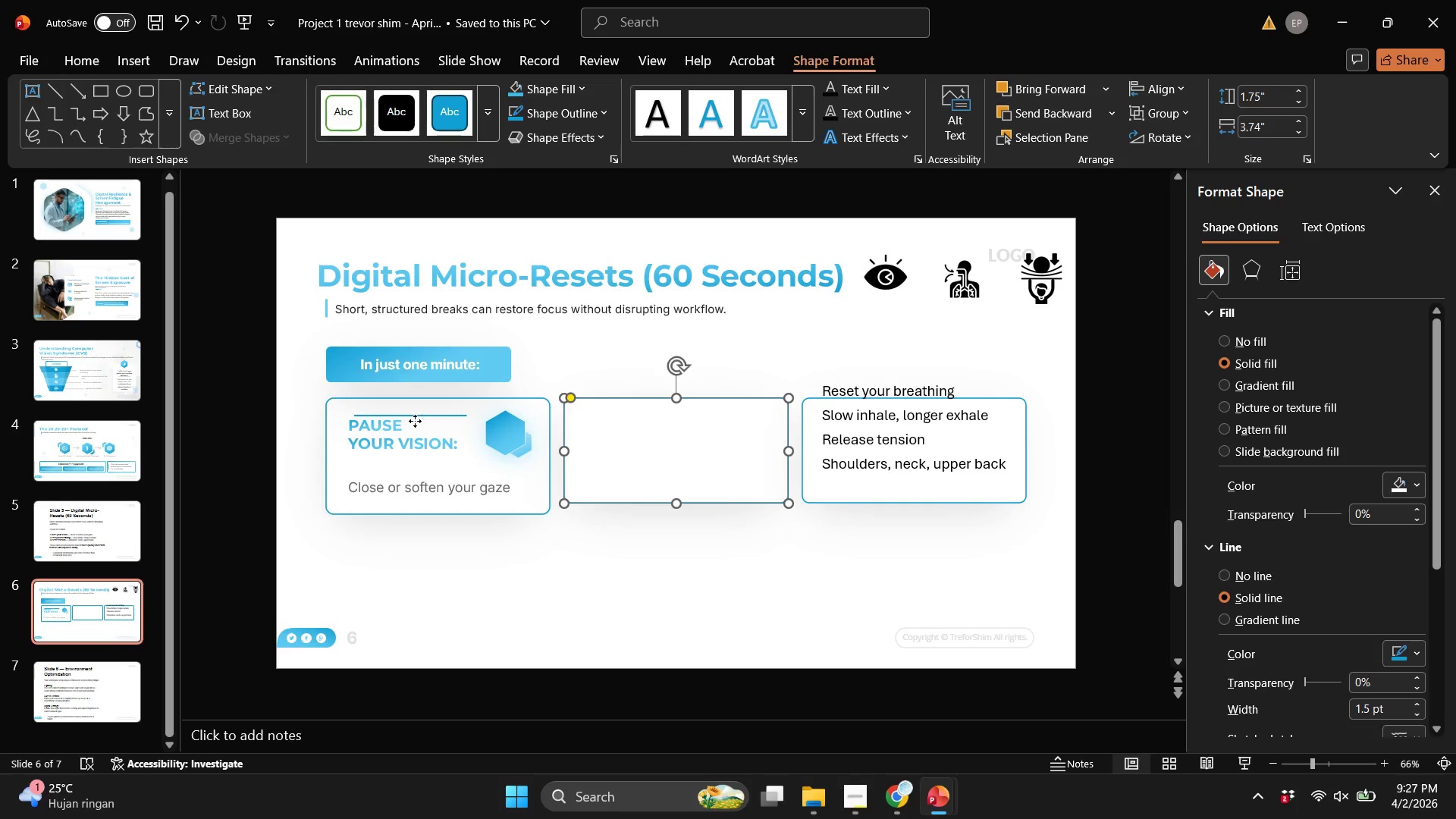 
left_click_drag(start_coordinate=[415, 421], to_coordinate=[400, 470])
 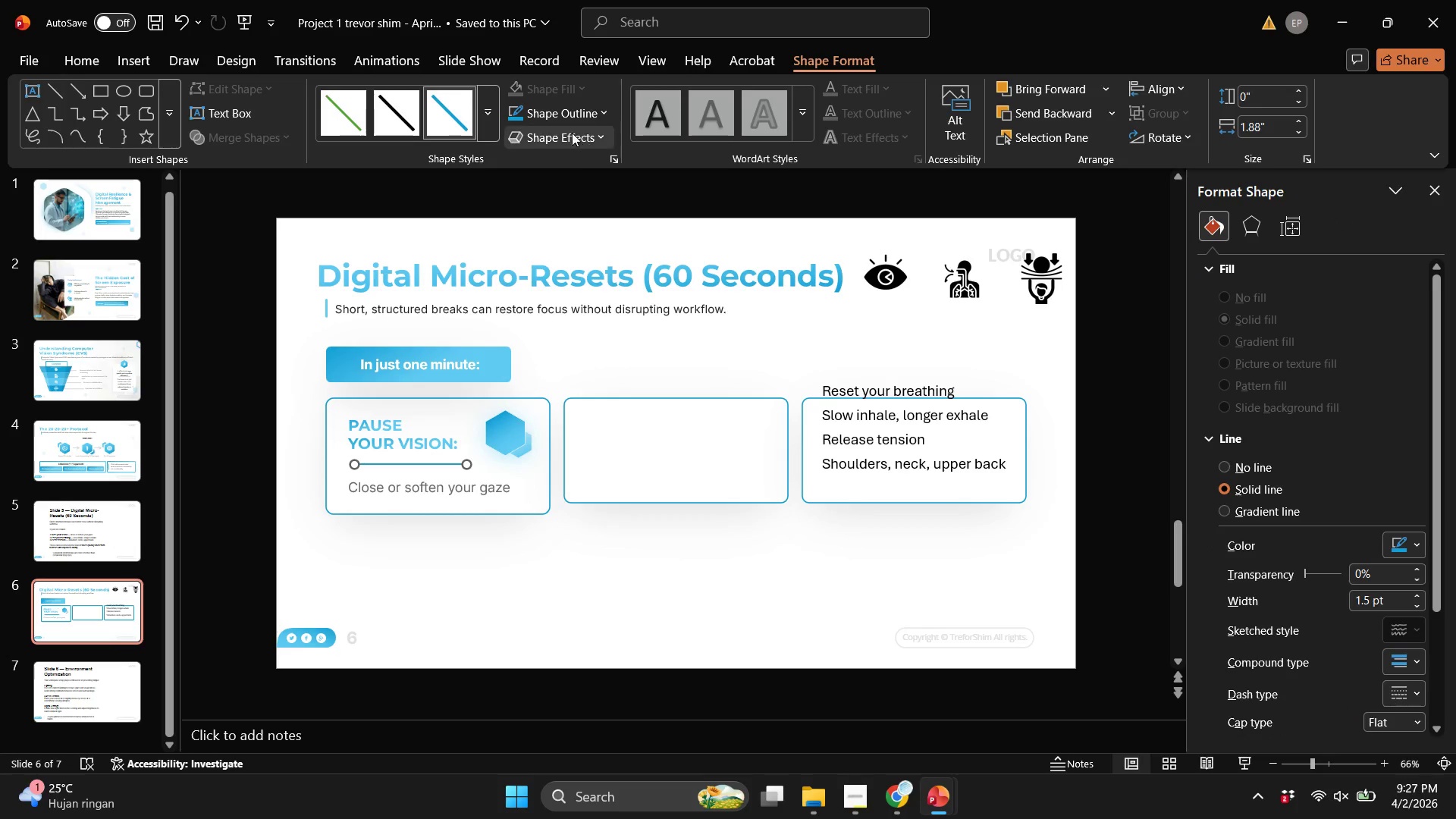 
hold_key(key=ShiftLeft, duration=1.62)
 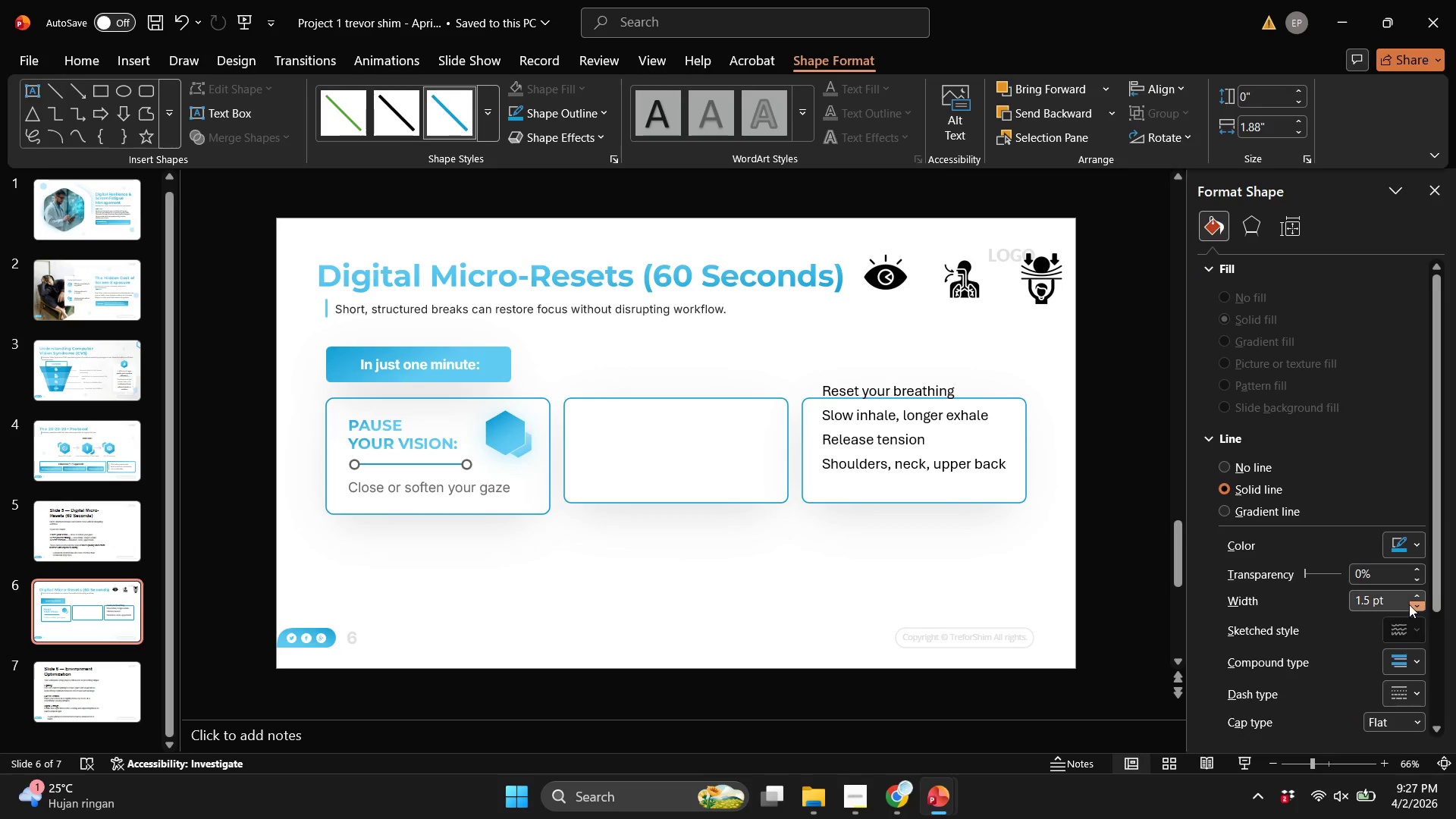 
double_click([1409, 604])
 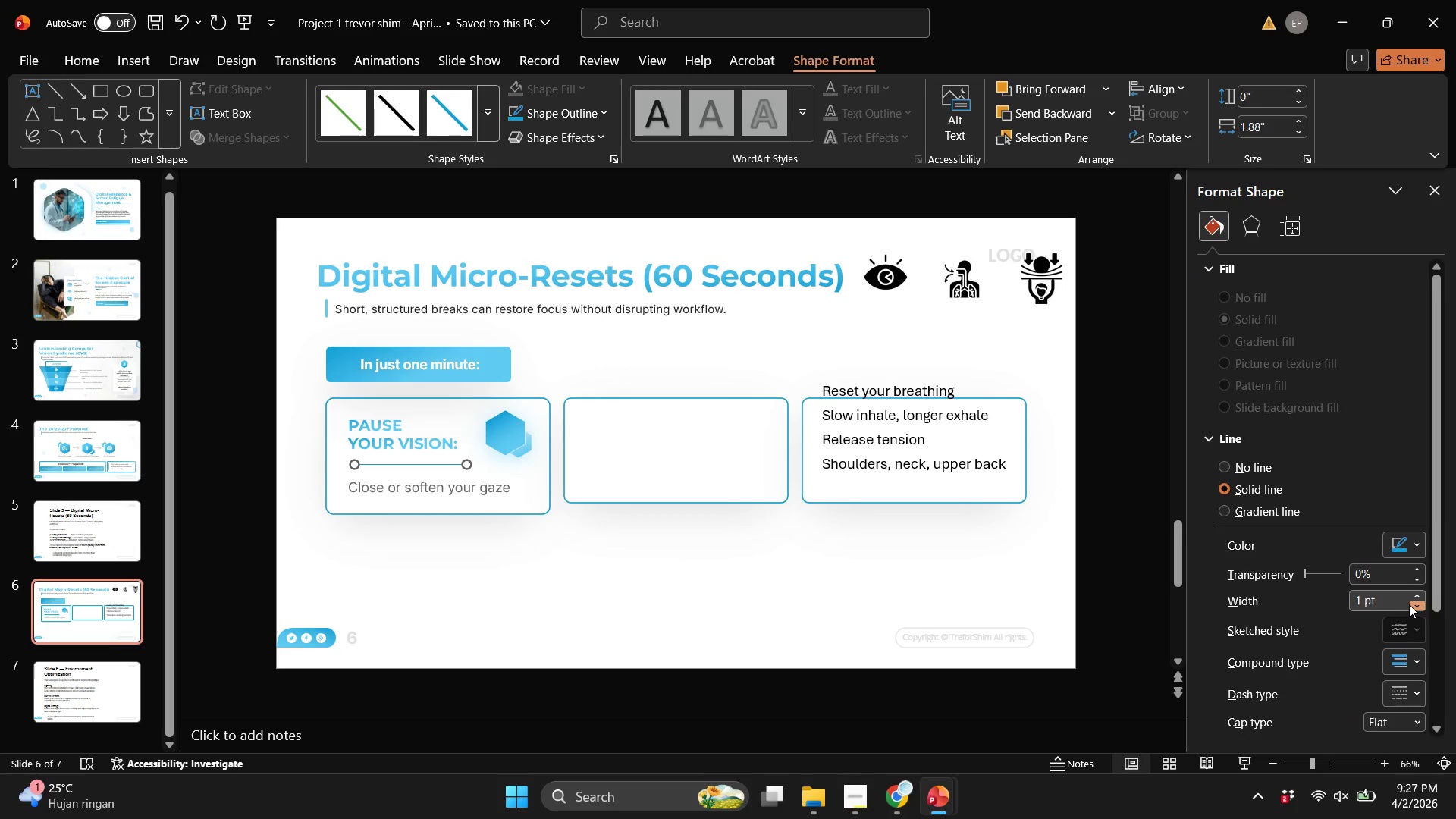 
triple_click([1409, 604])
 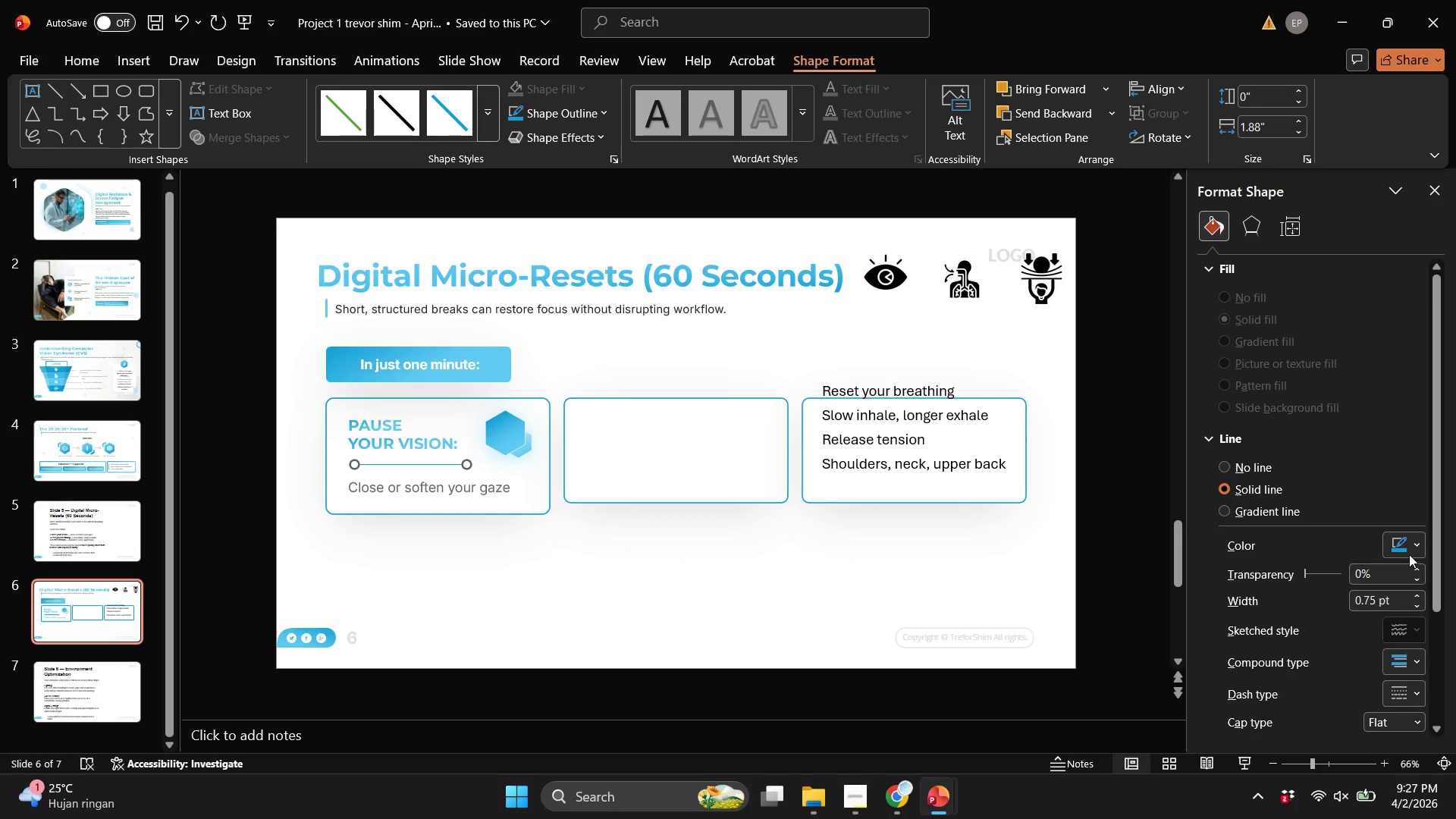 
left_click([1409, 554])
 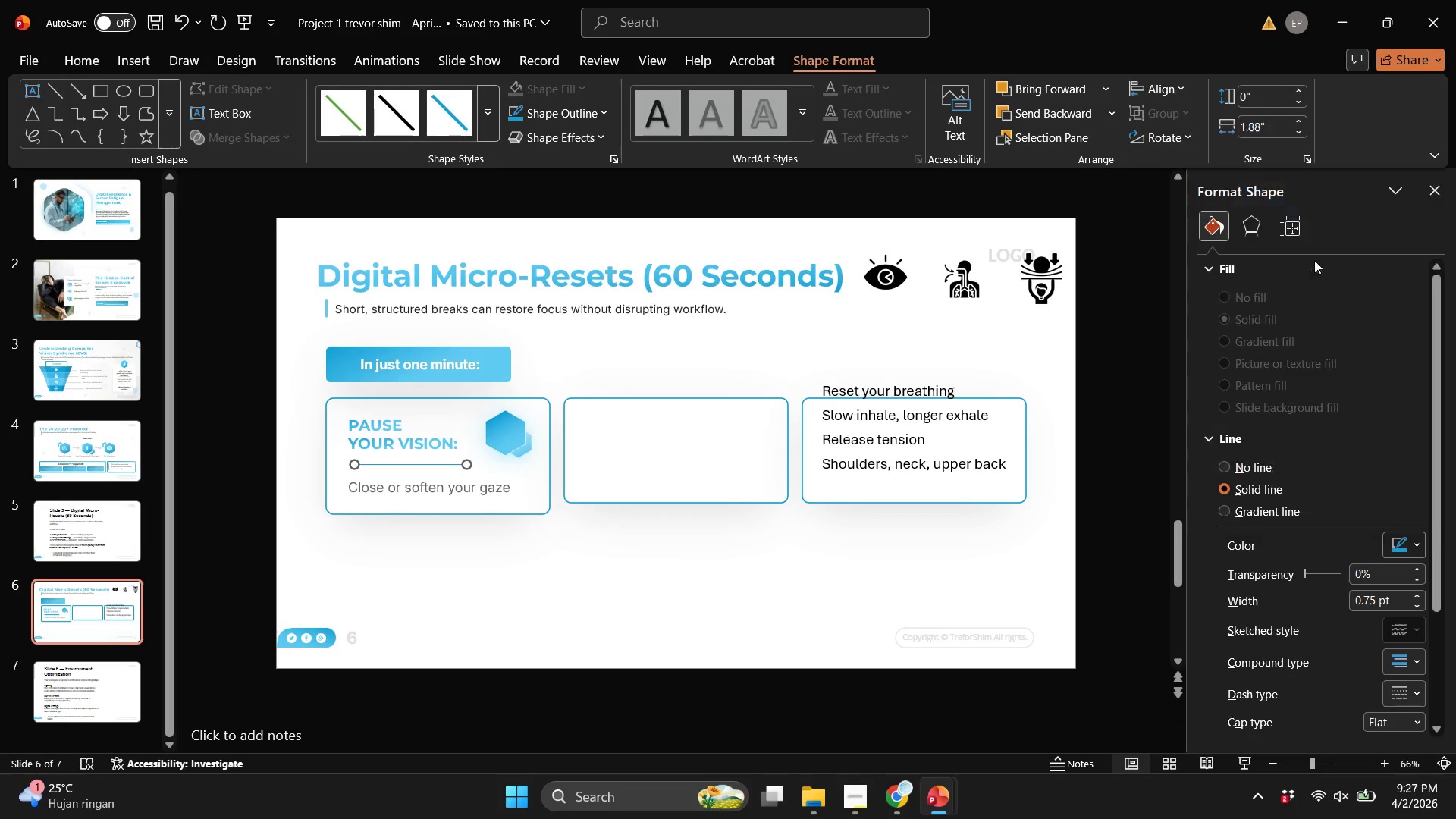 
double_click([451, 559])
 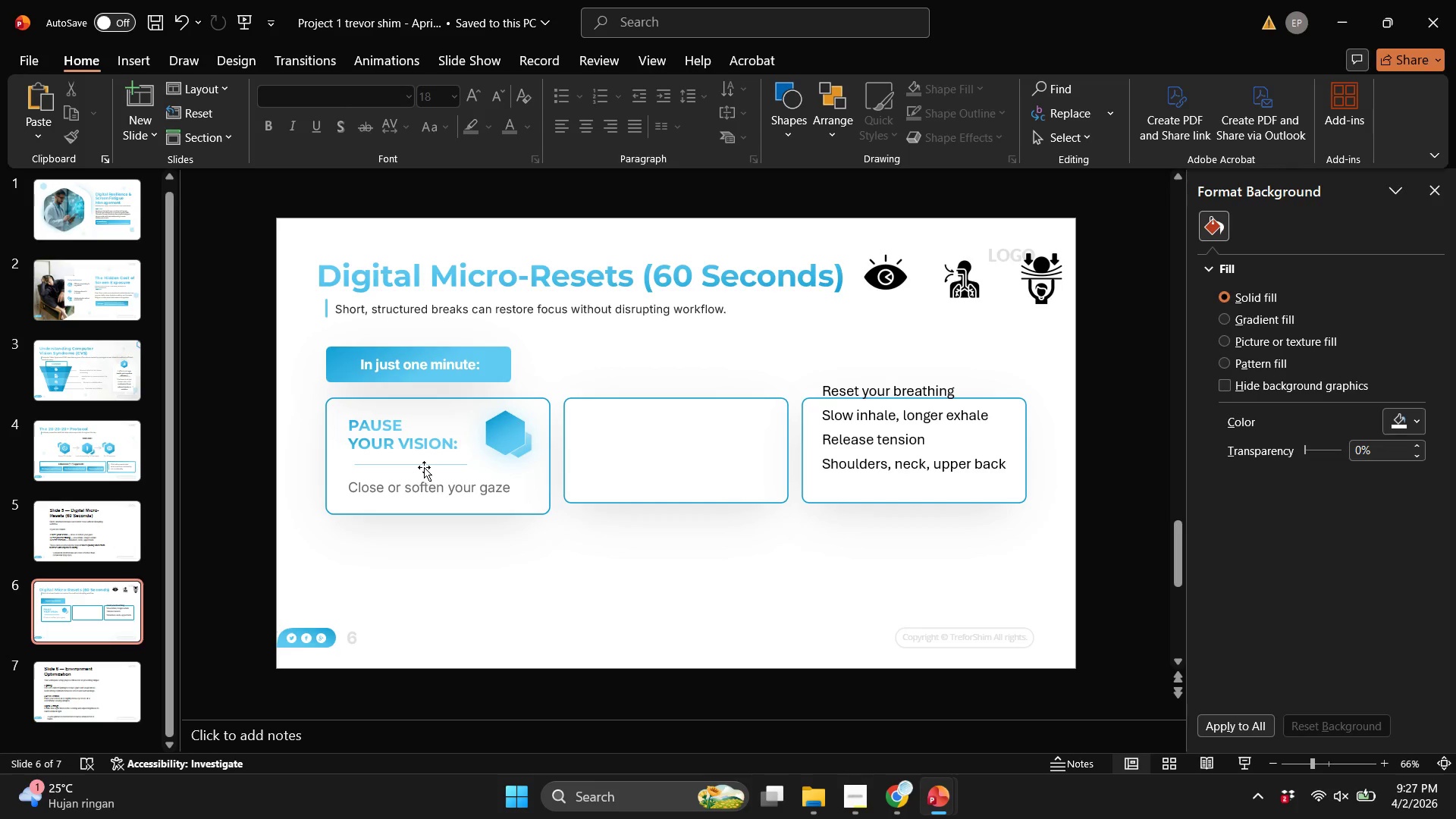 
left_click([424, 467])
 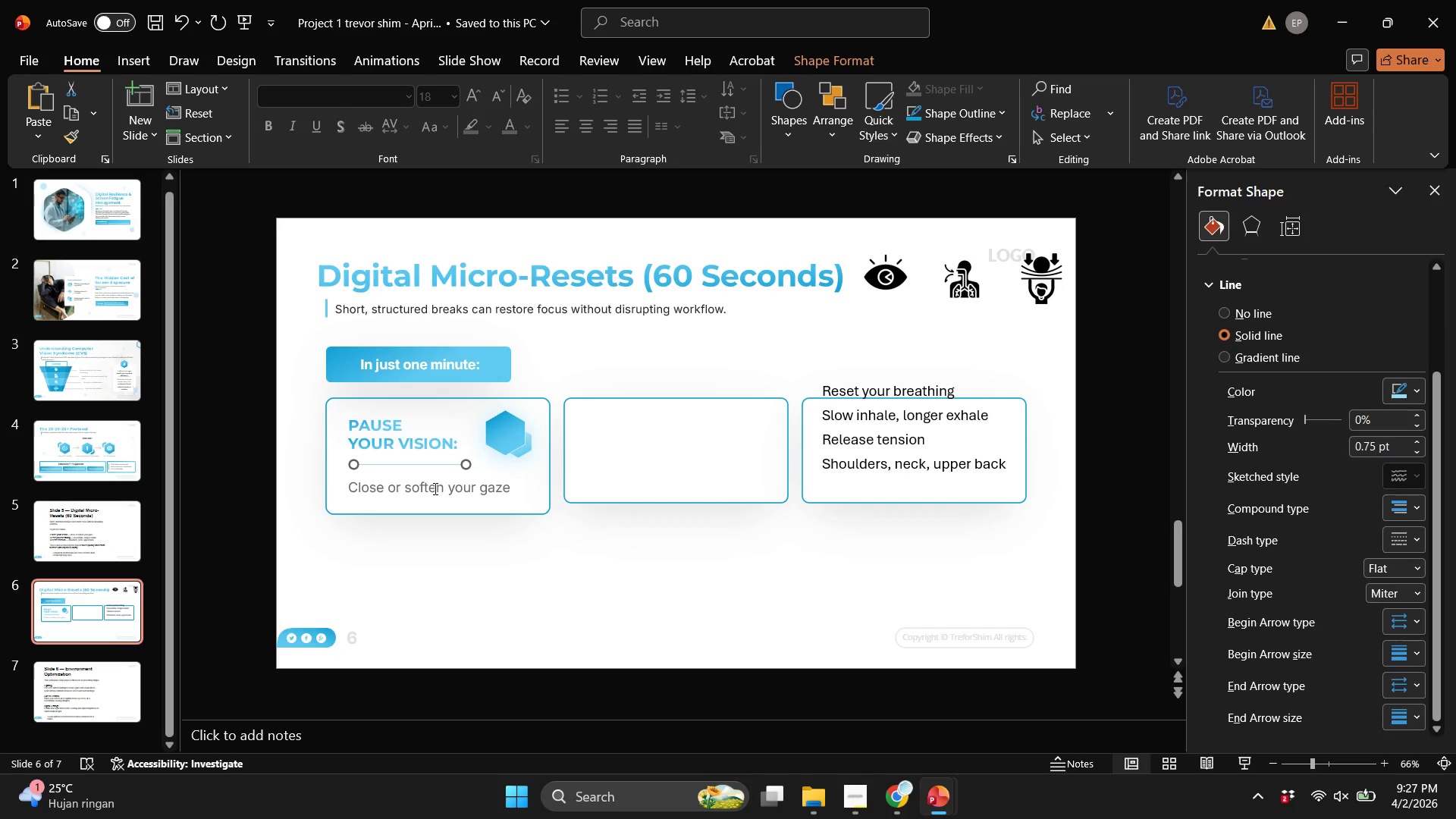 
key(ArrowLeft)
 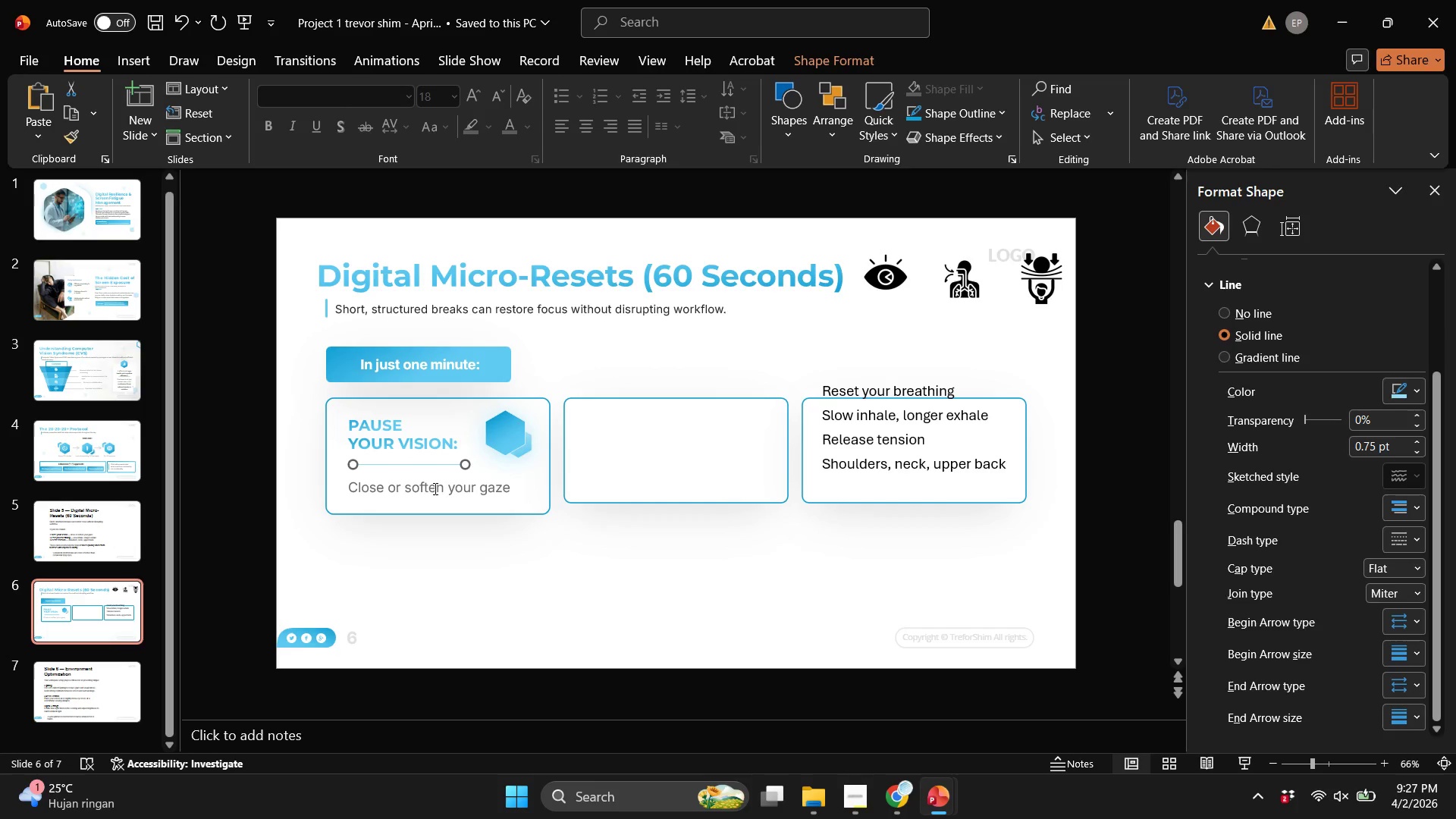 
key(ArrowLeft)
 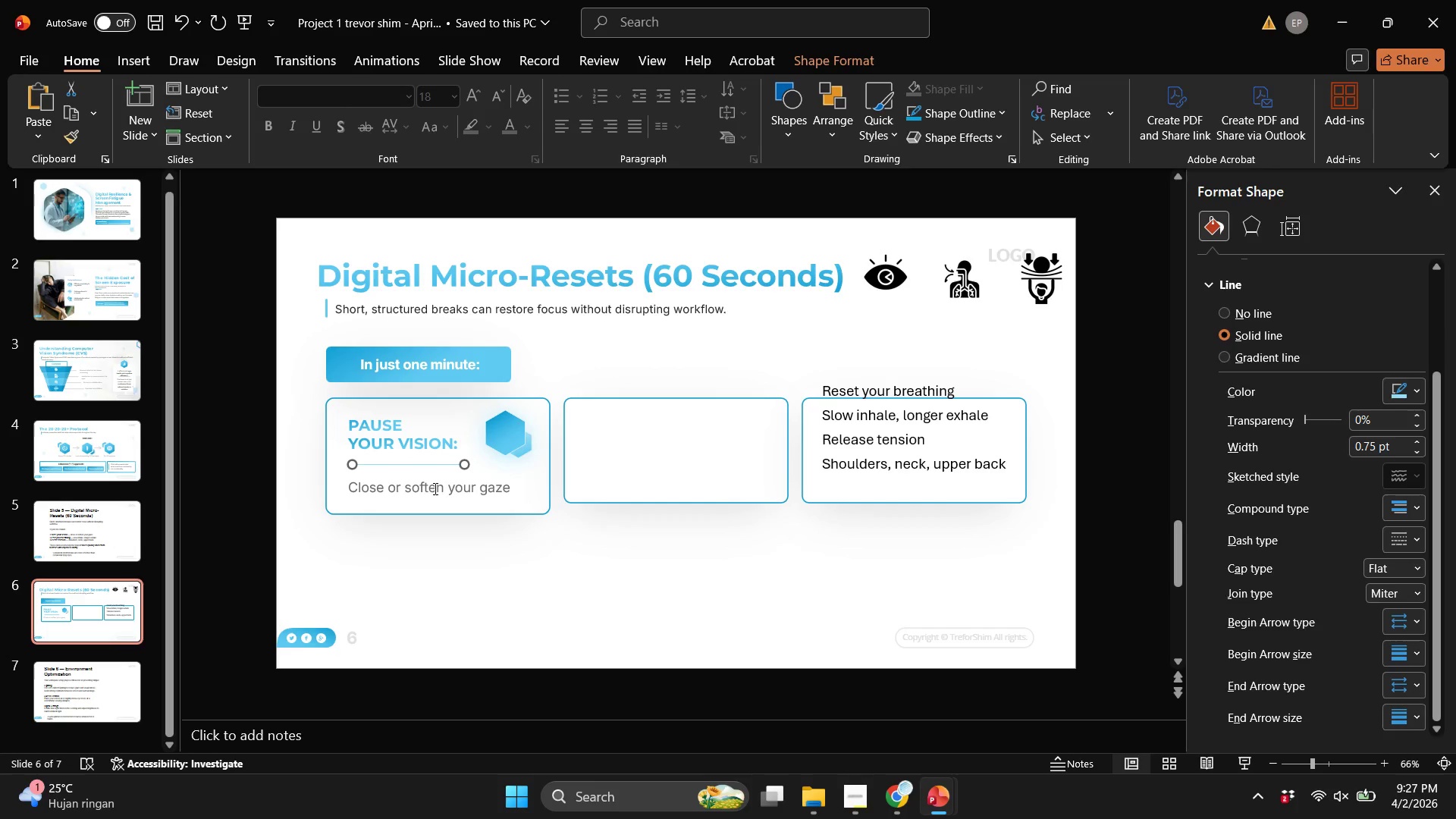 
key(ArrowLeft)
 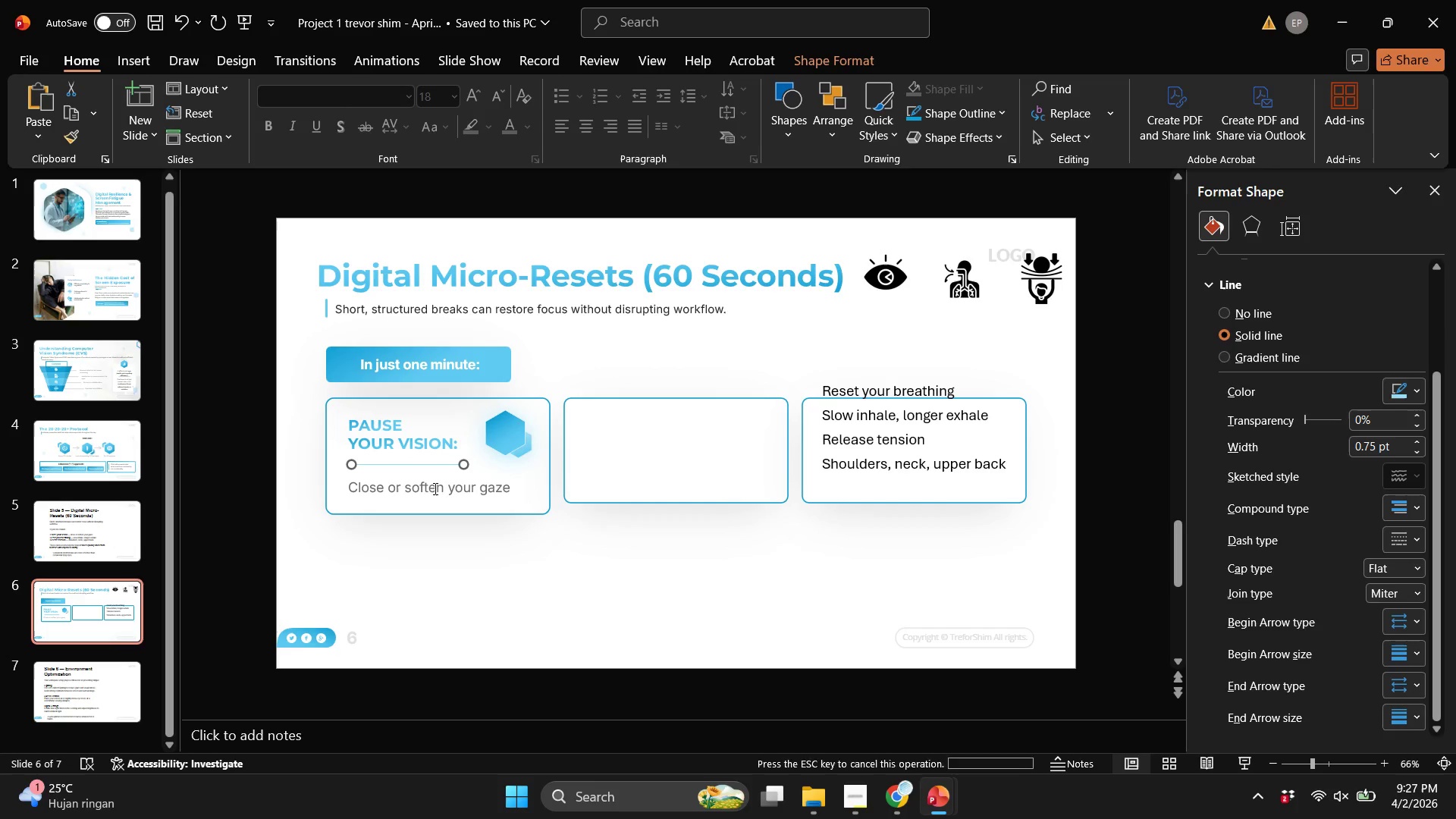 
key(ArrowLeft)
 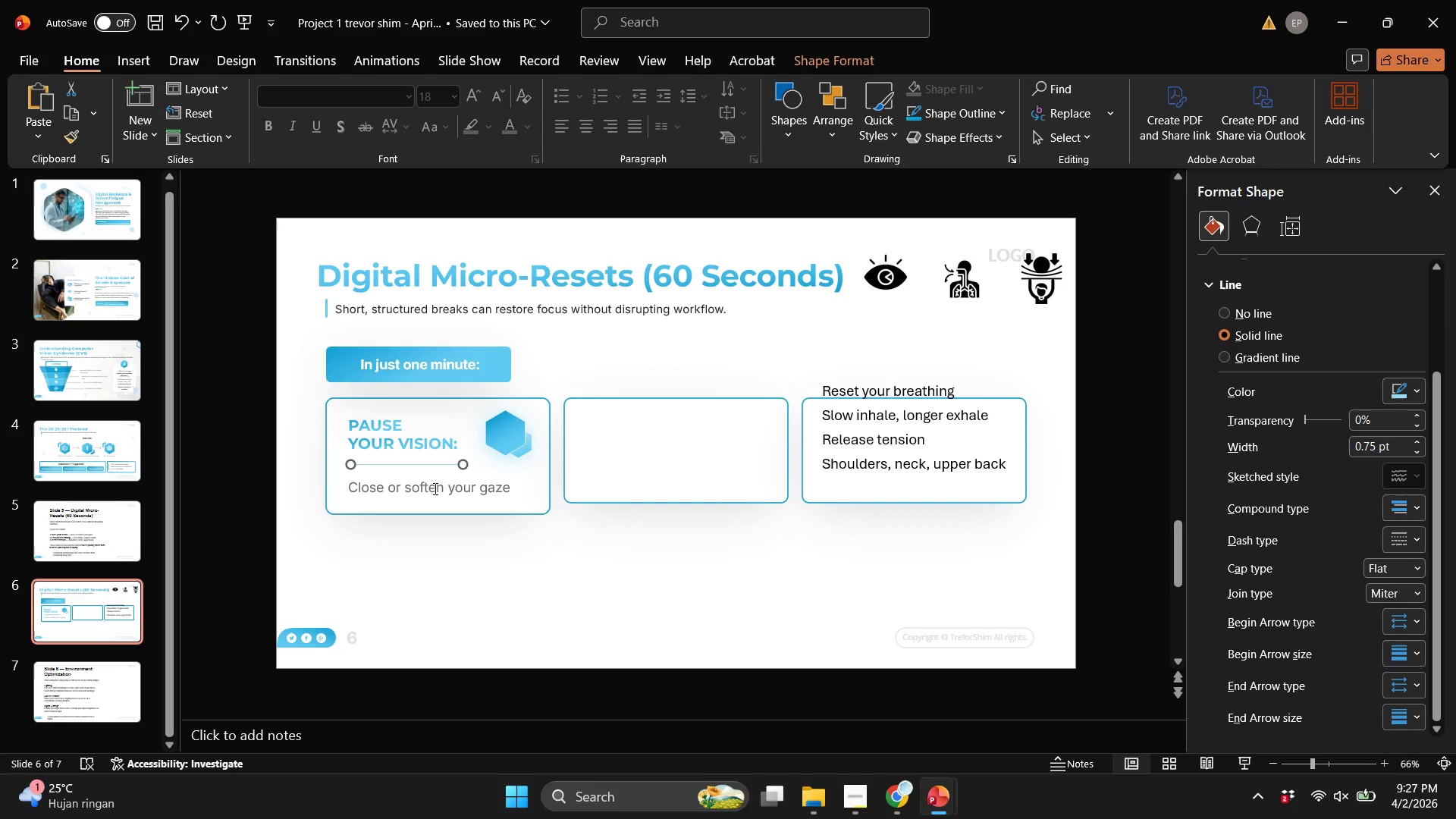 
key(ArrowLeft)
 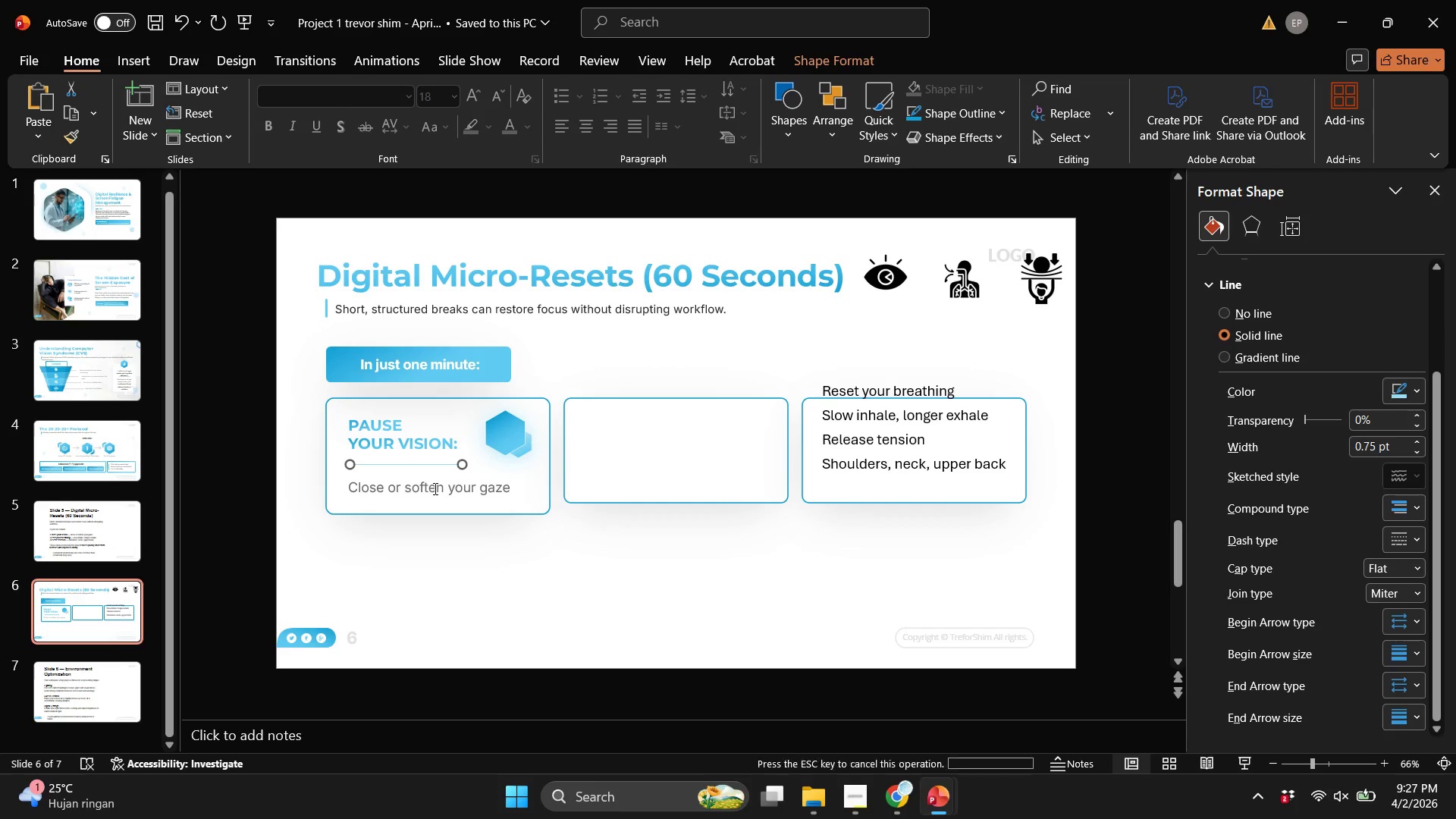 
key(ArrowLeft)
 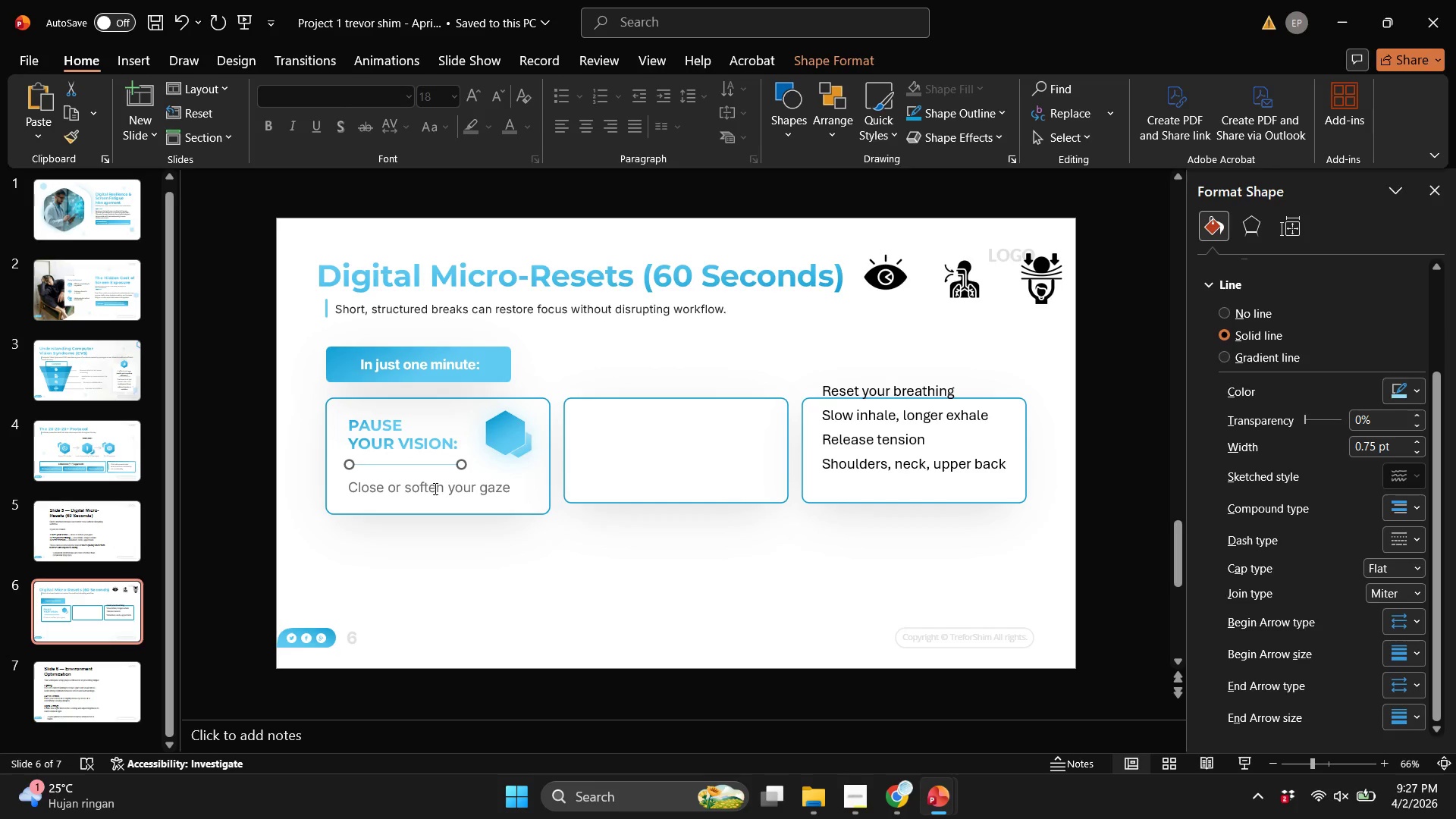 
key(ArrowLeft)
 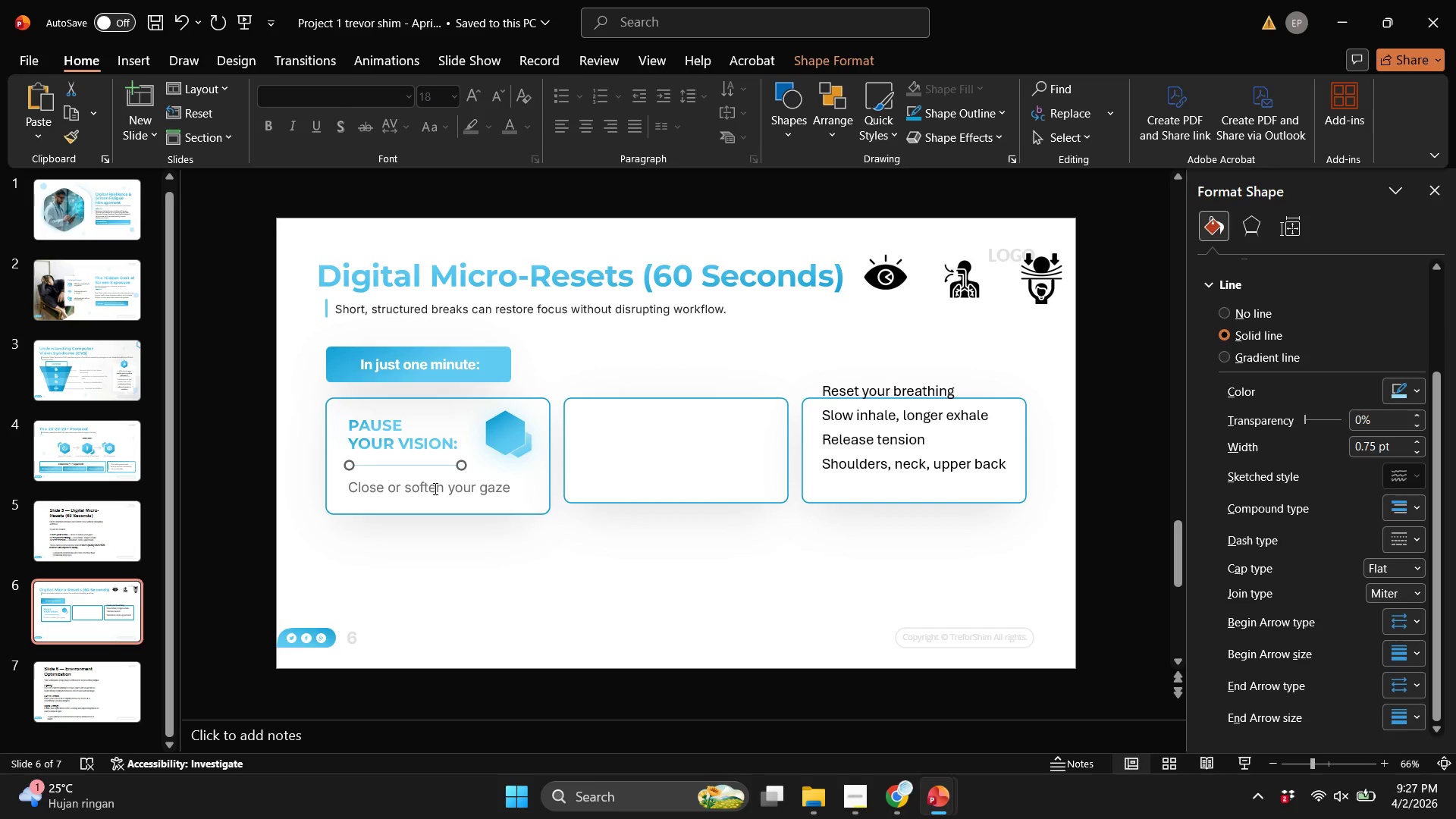 
key(ArrowDown)
 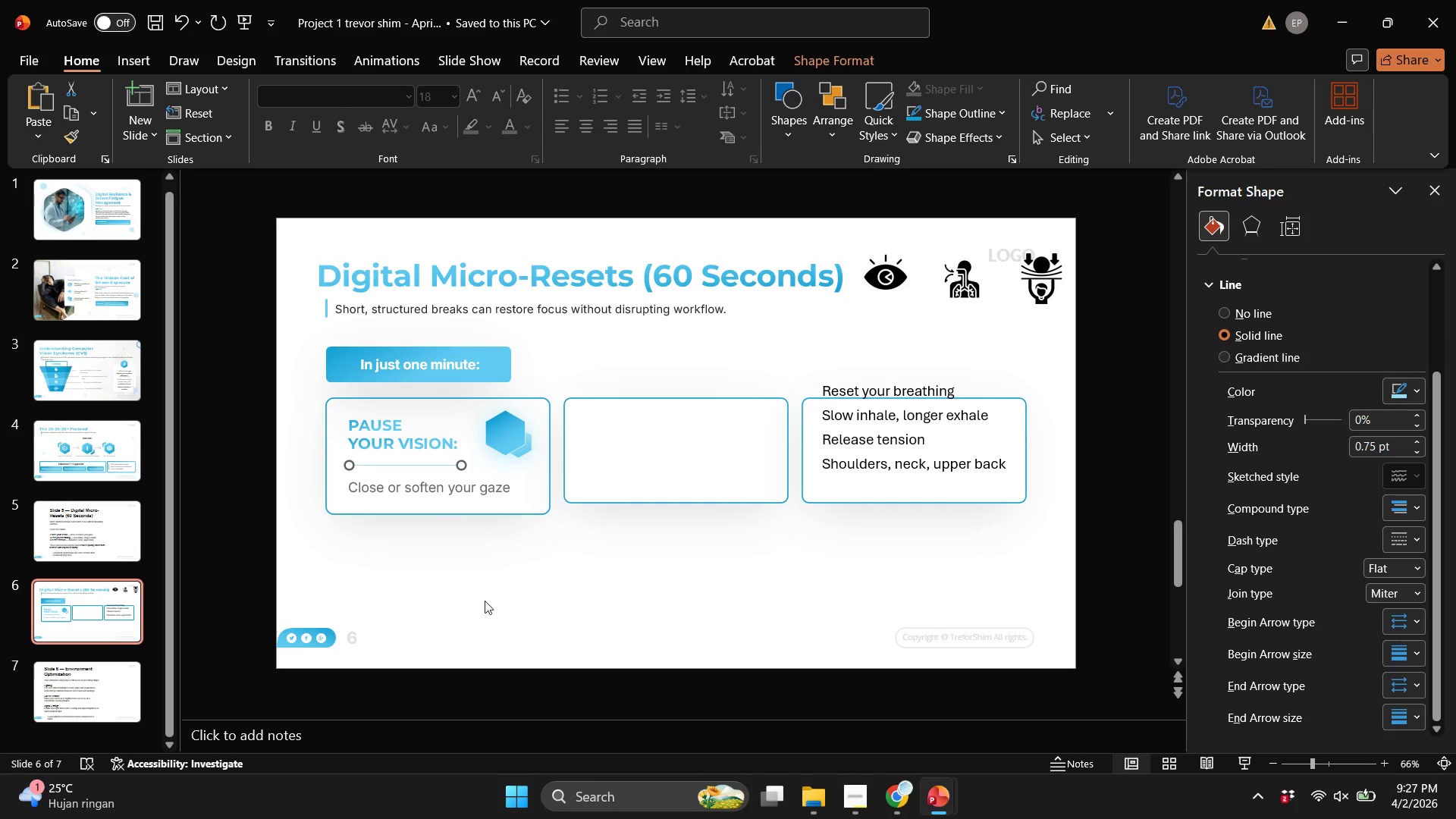 
left_click([506, 623])
 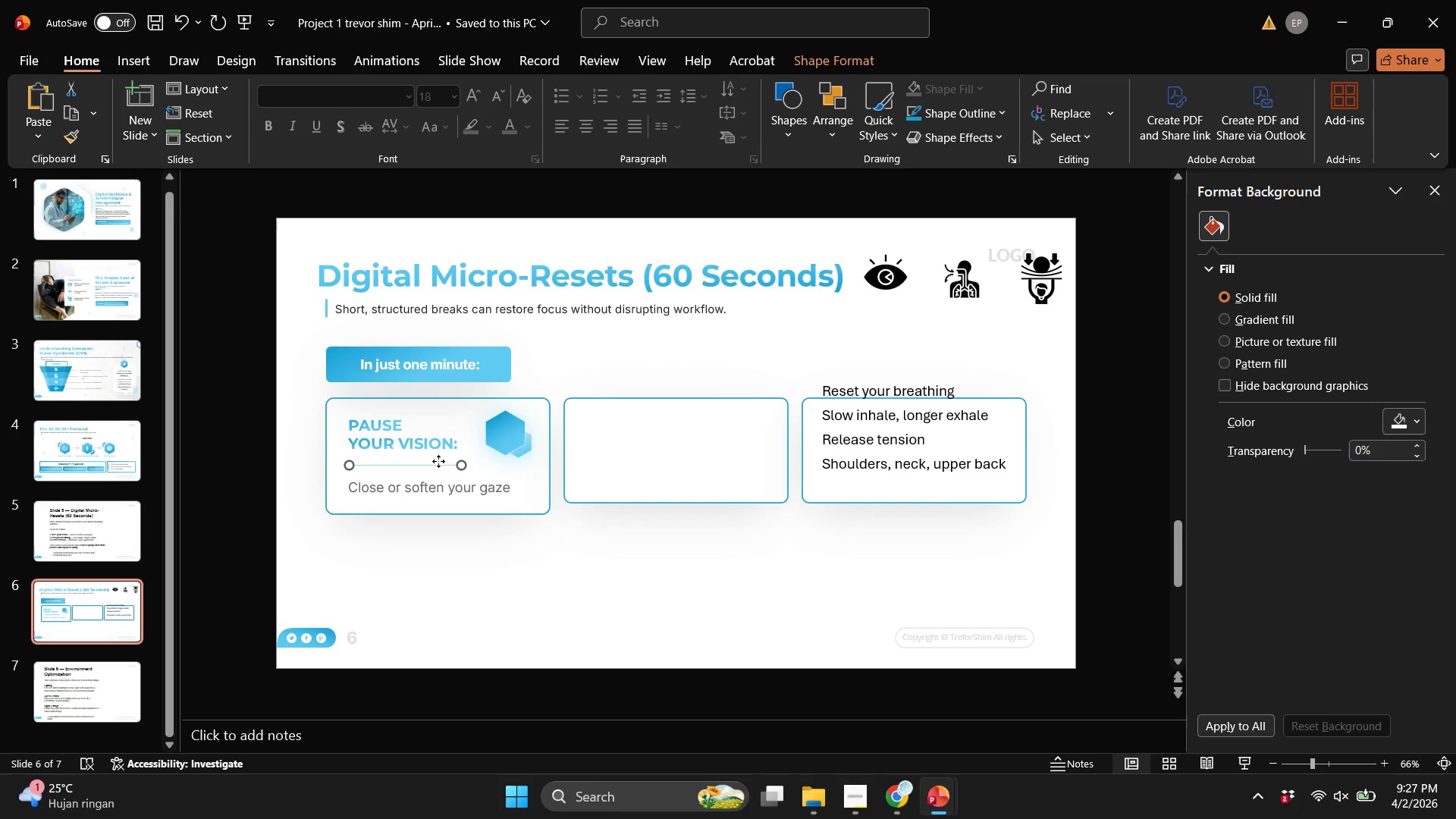 
left_click([438, 461])
 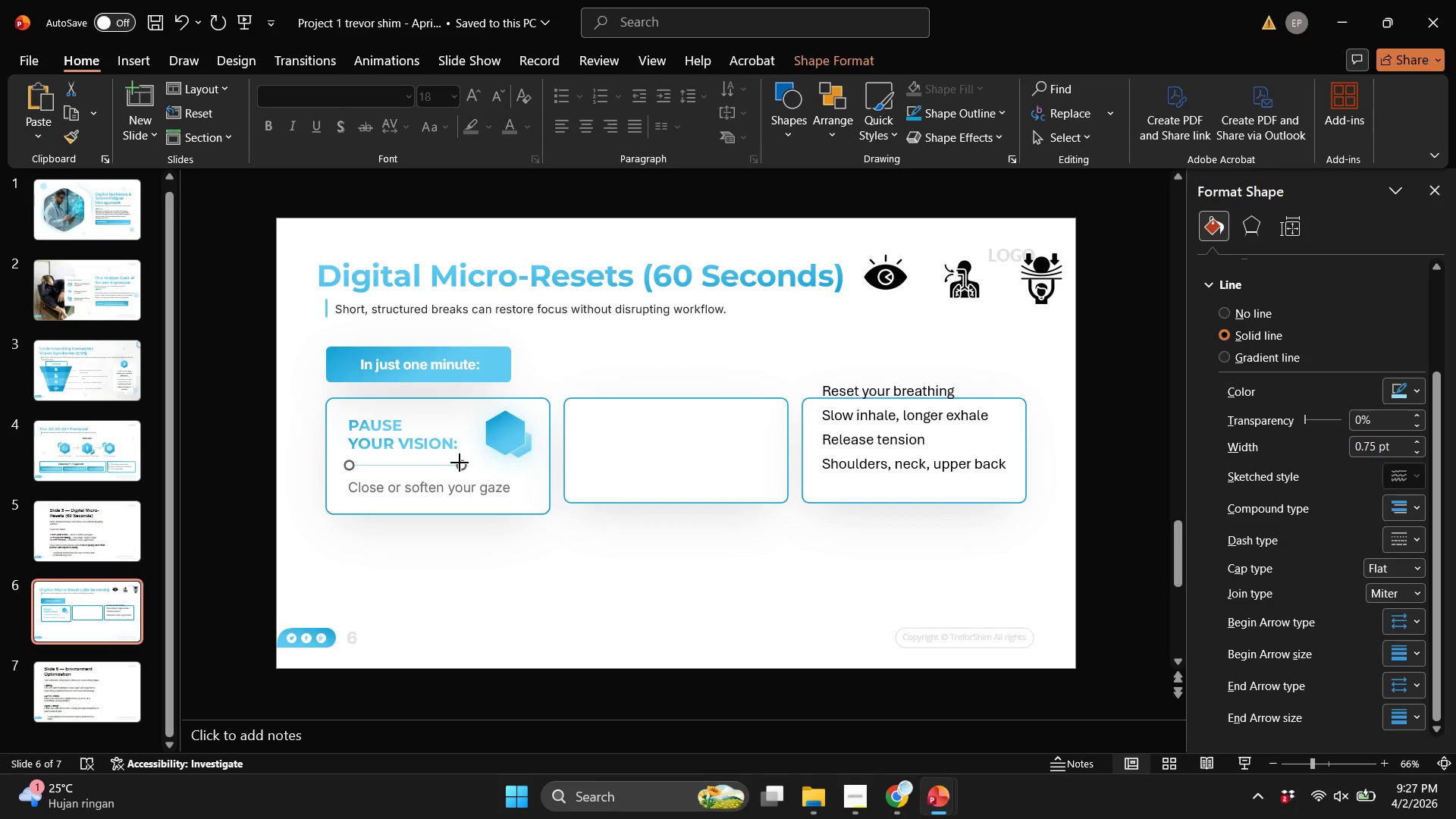 
hold_key(key=ShiftLeft, duration=3.36)
left_click_drag(start_coordinate=[459, 463], to_coordinate=[485, 488])
 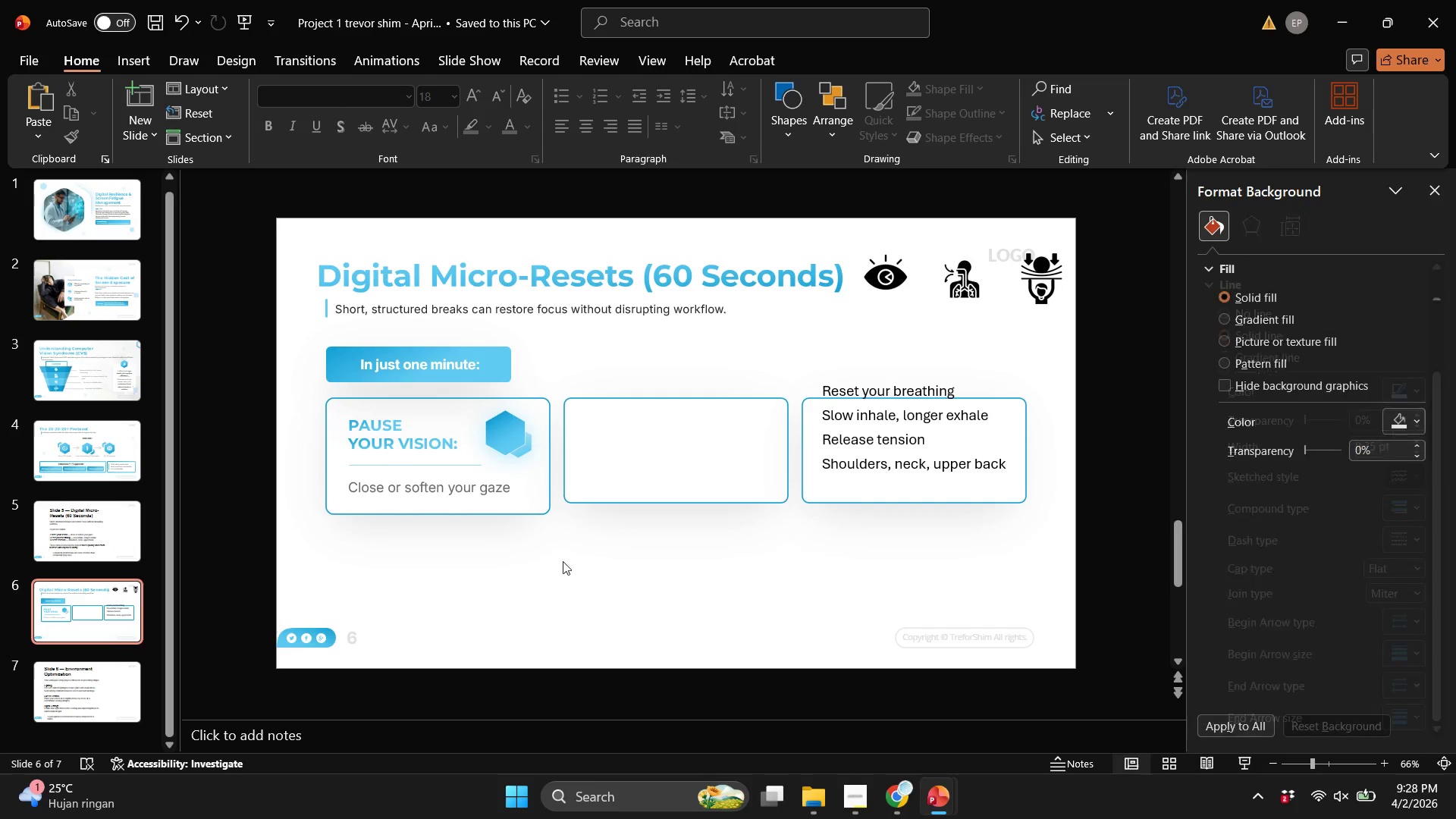 
left_click_drag(start_coordinate=[582, 577], to_coordinate=[283, 402])
 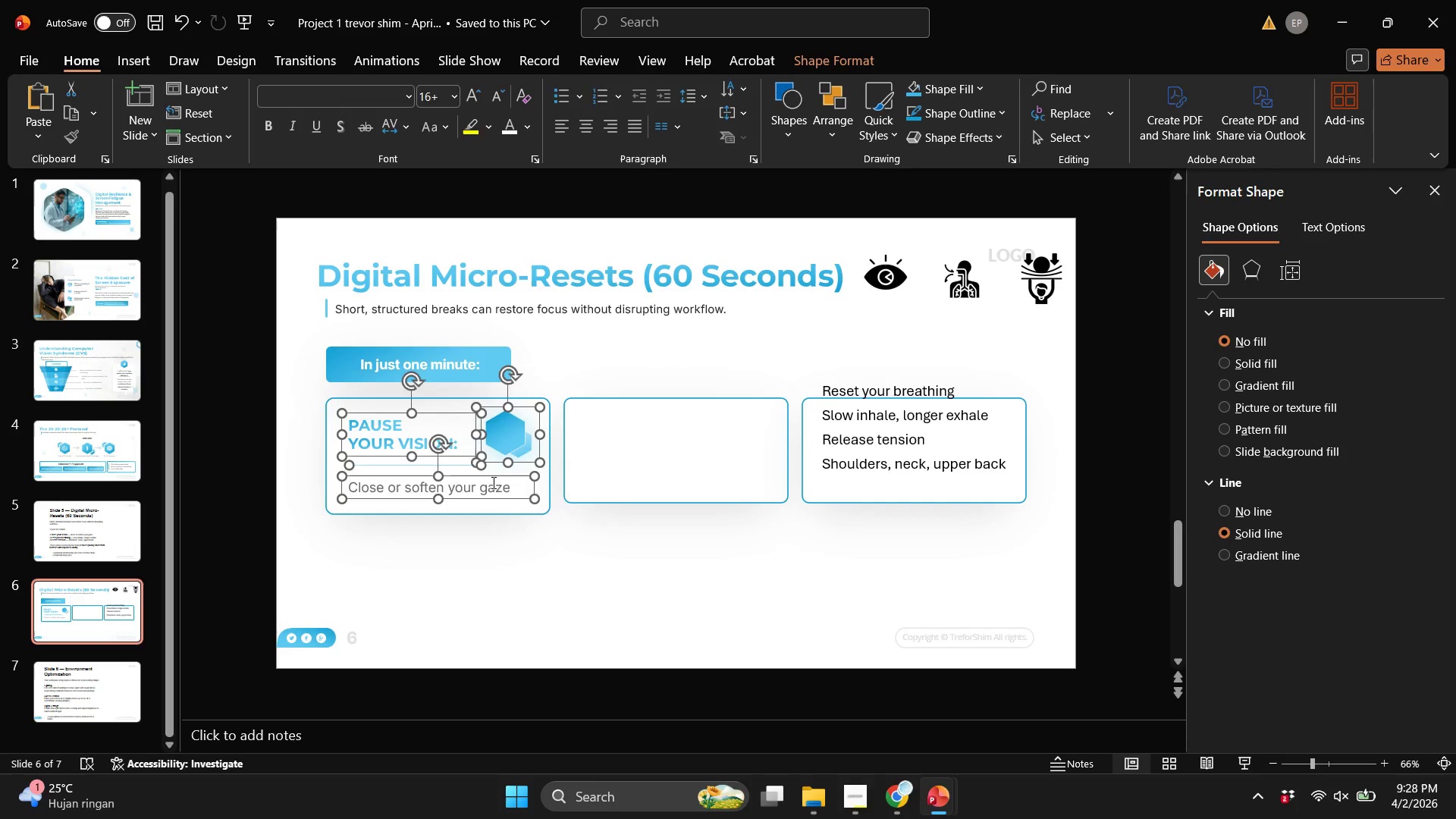 
key(Control+G)
 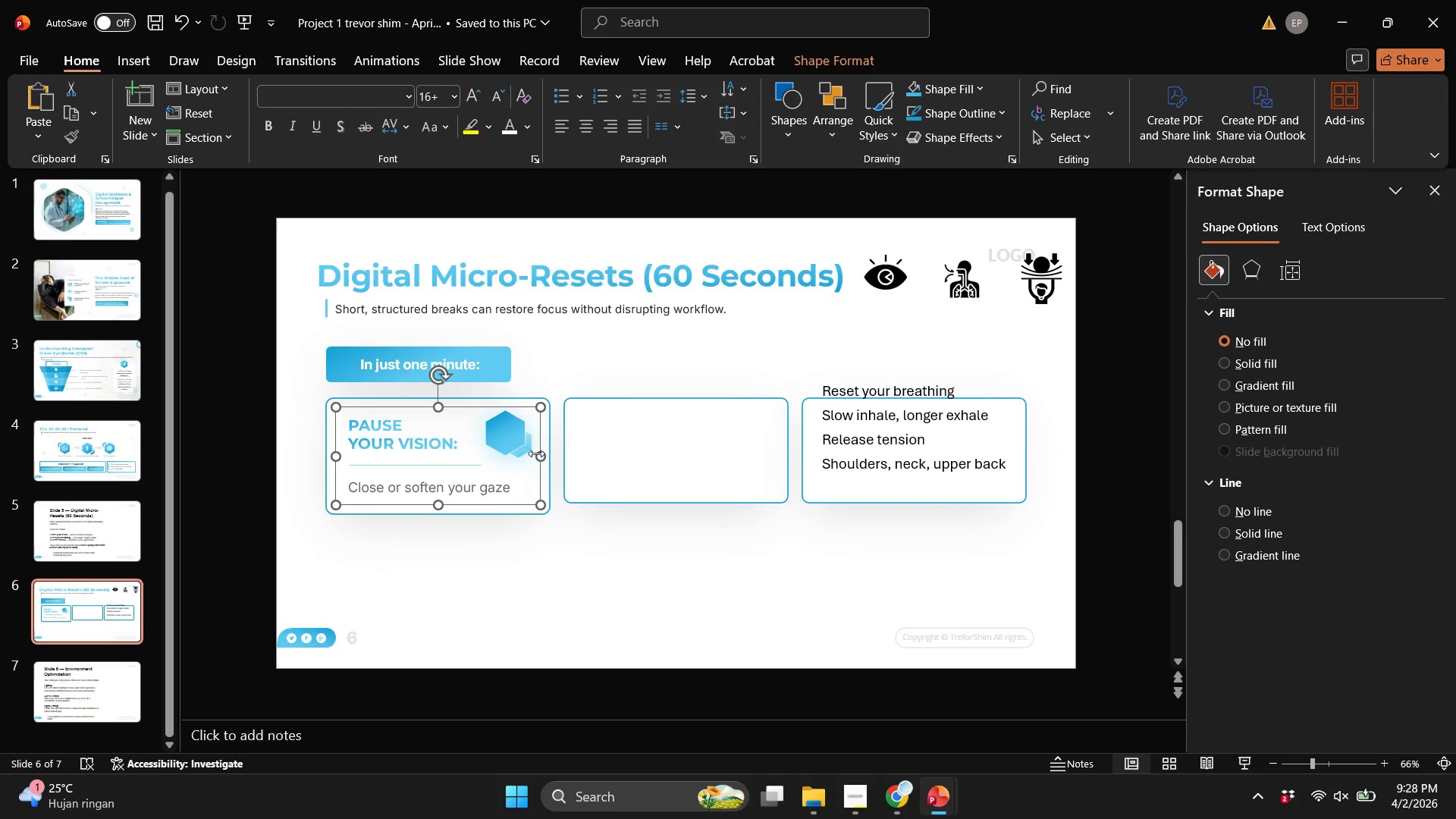 
hold_key(key=ShiftLeft, duration=0.36)
left_click([549, 472])
 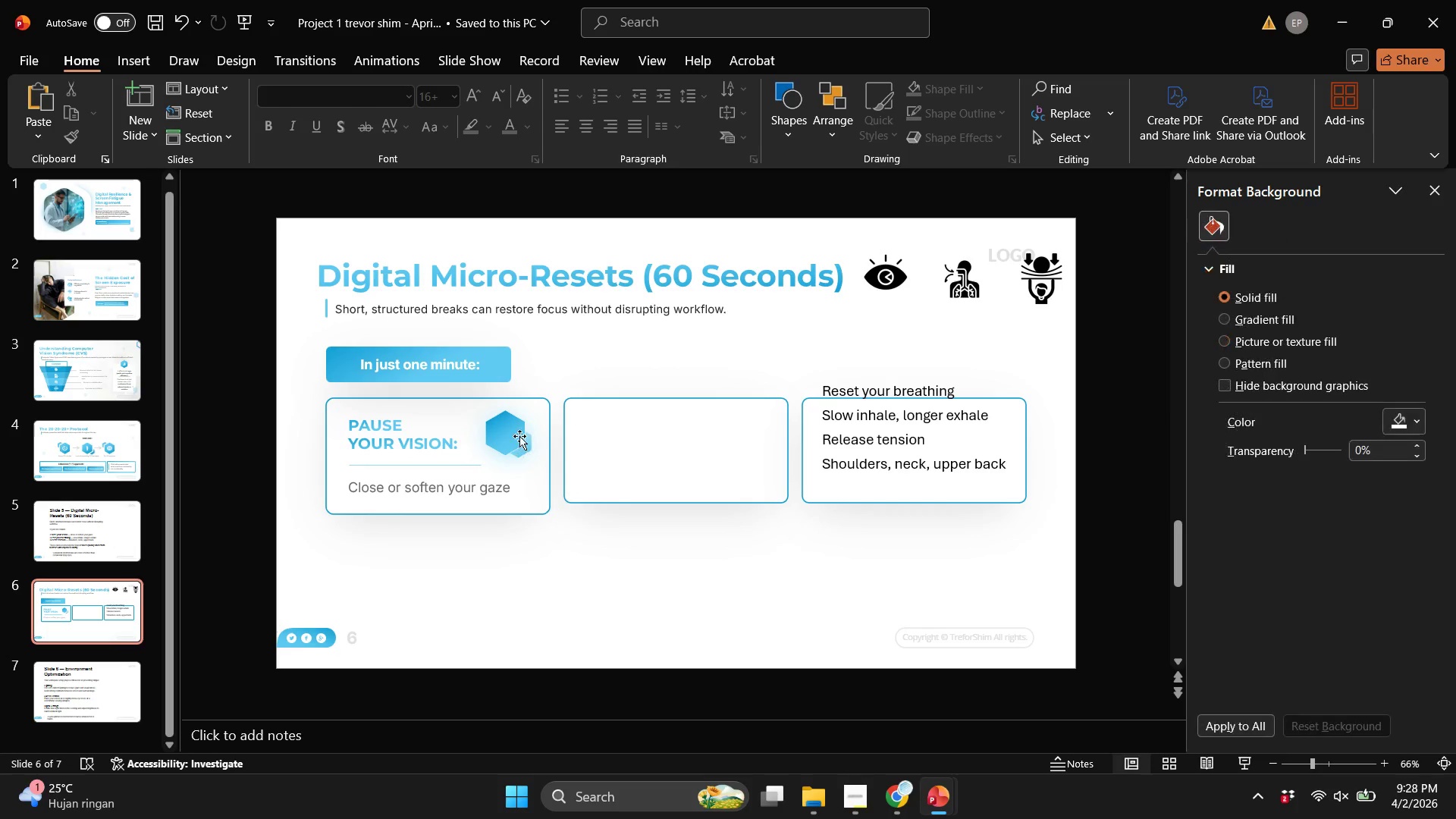 
double_click([519, 436])
 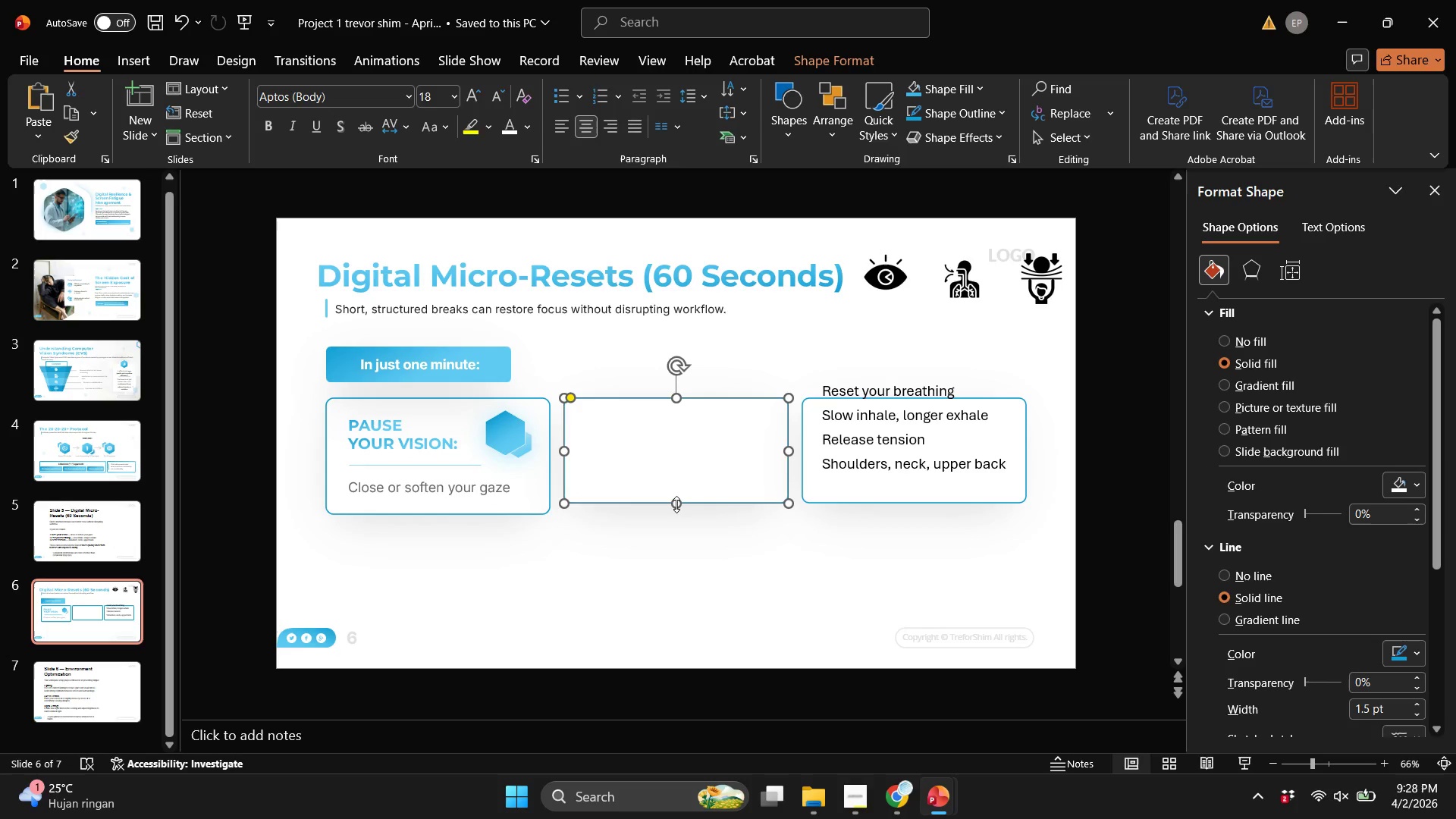 
left_click_drag(start_coordinate=[676, 504], to_coordinate=[662, 512])
 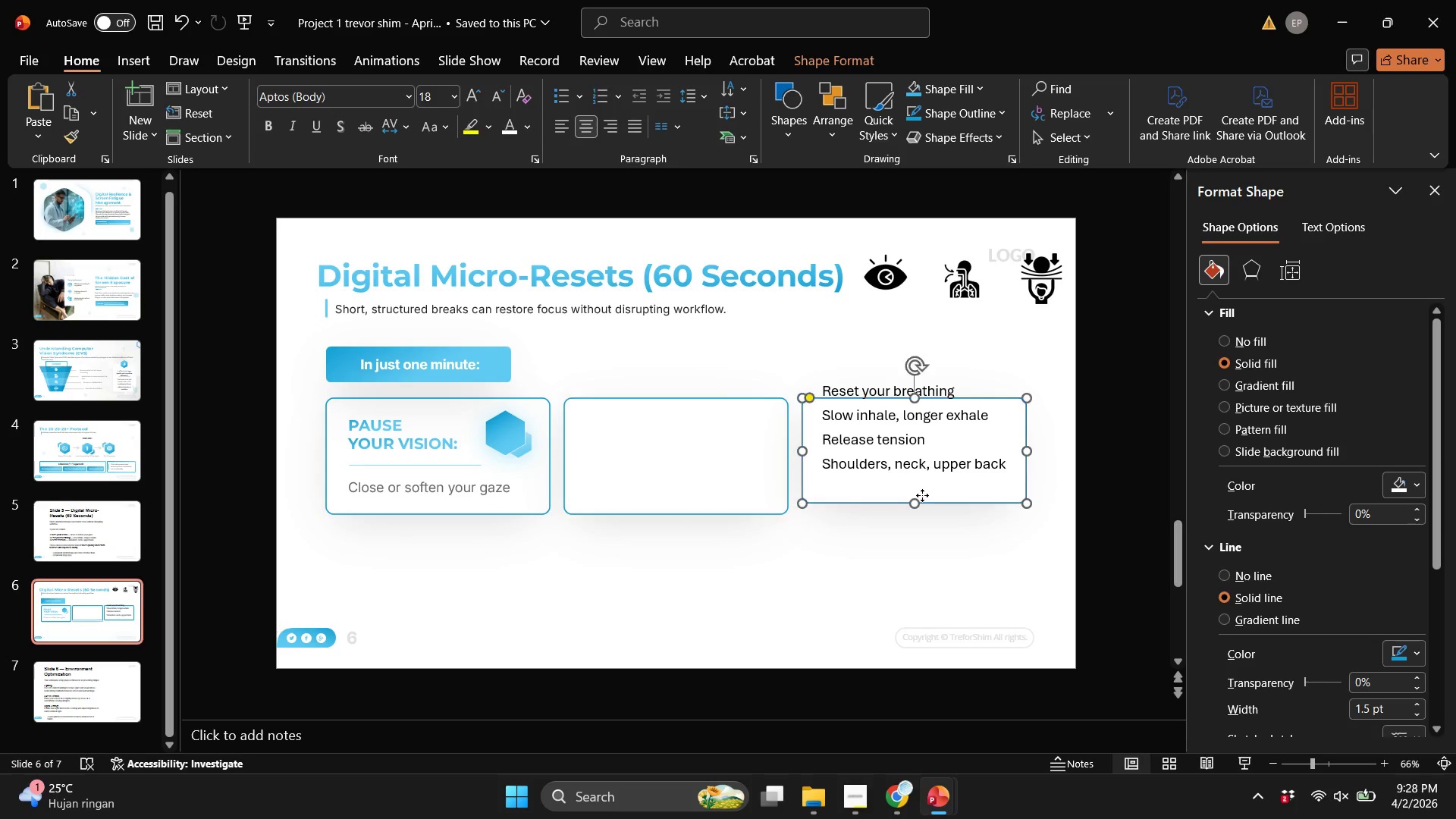 
left_click([922, 495])
 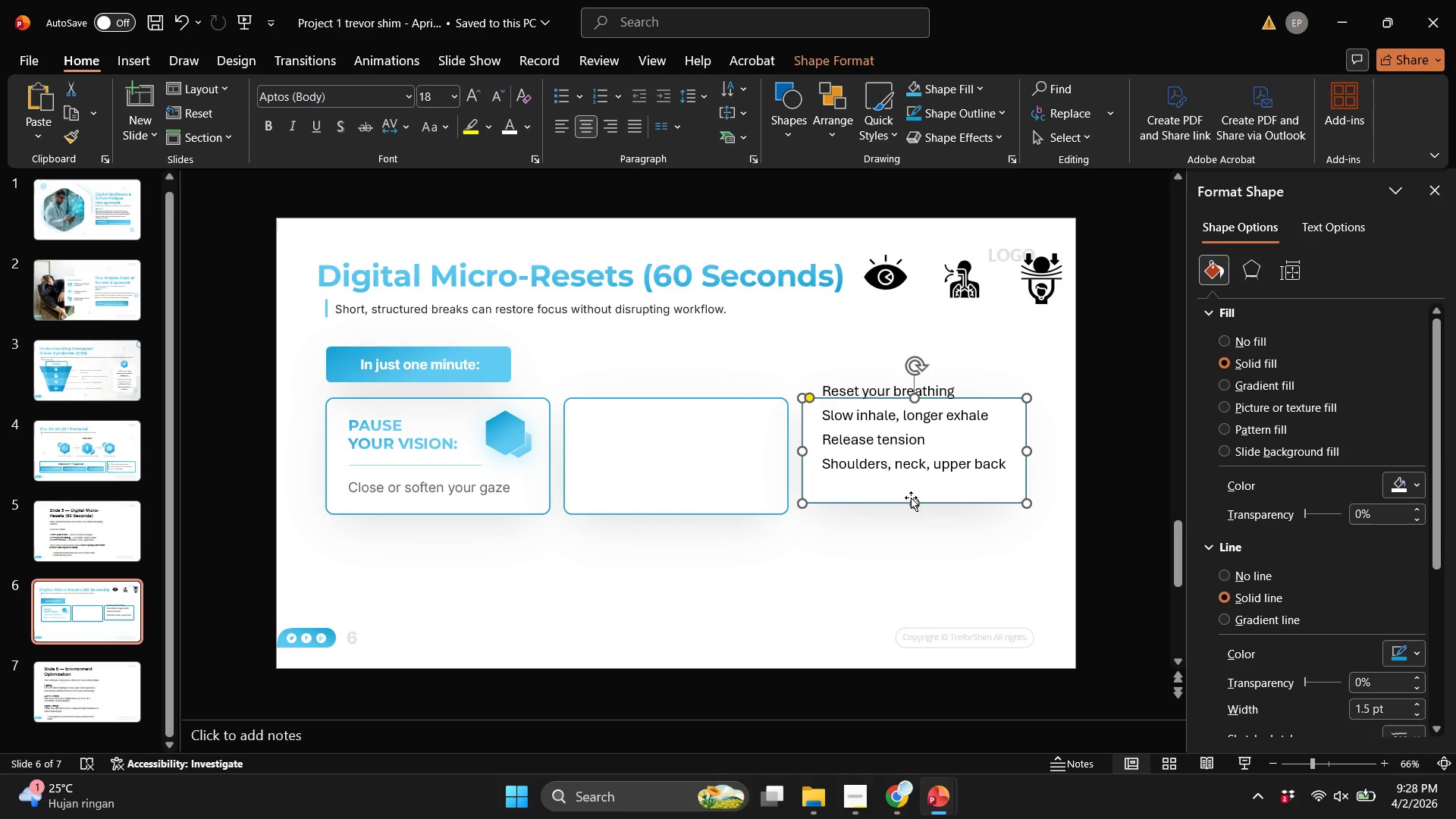 
left_click_drag(start_coordinate=[915, 506], to_coordinate=[909, 517])
 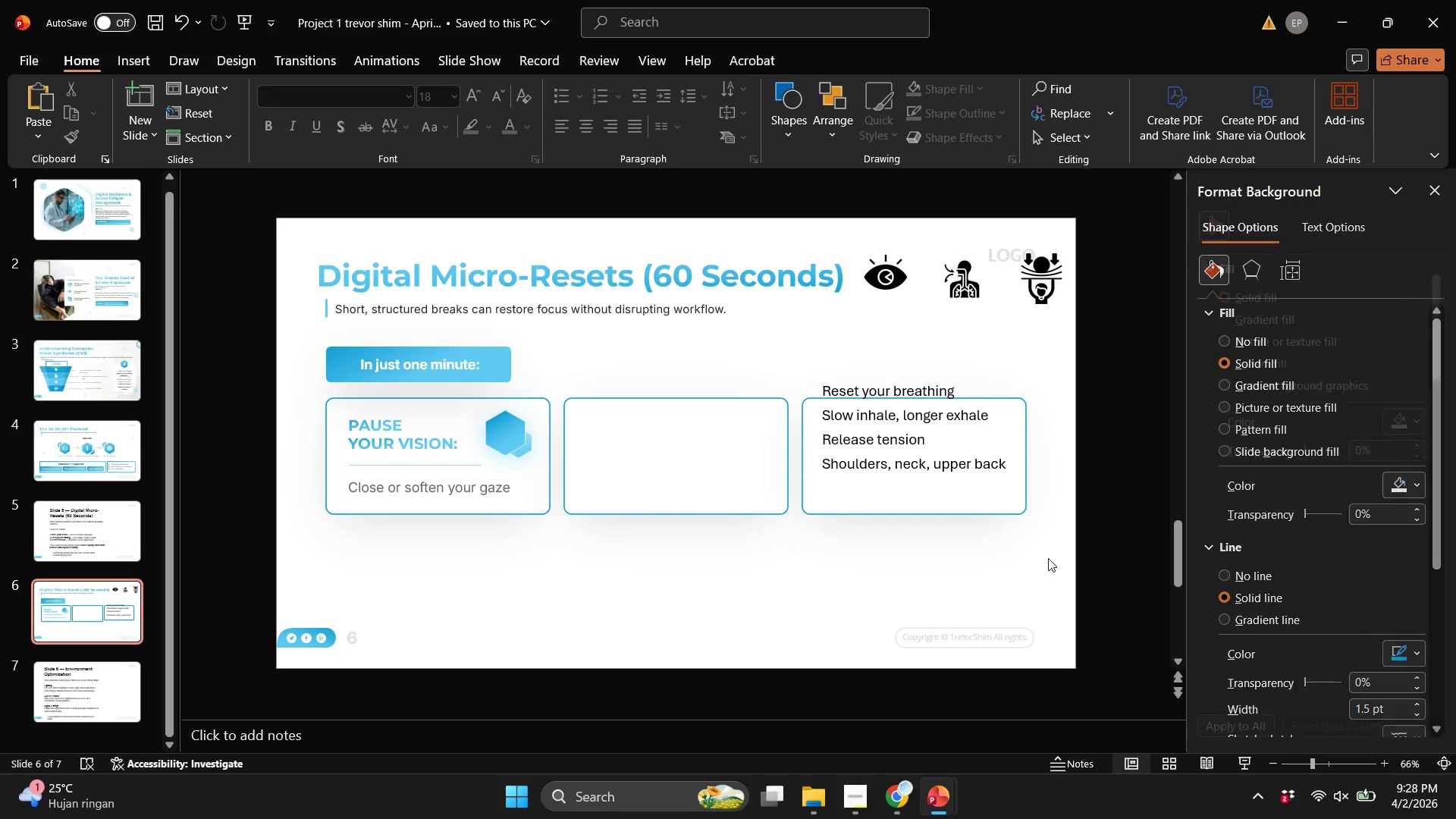 
left_click_drag(start_coordinate=[1046, 559], to_coordinate=[817, 352])
 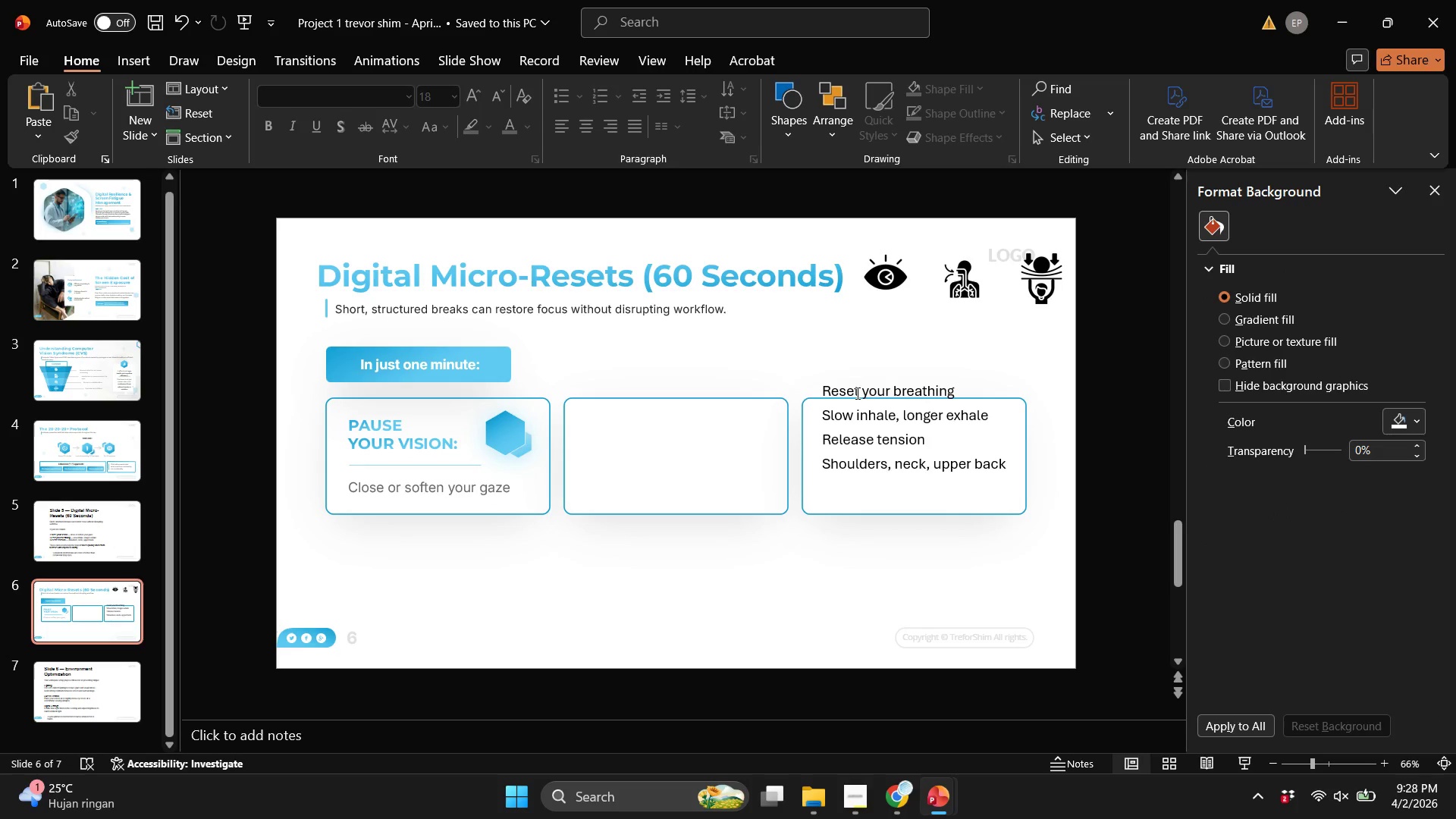 
left_click([856, 393])
 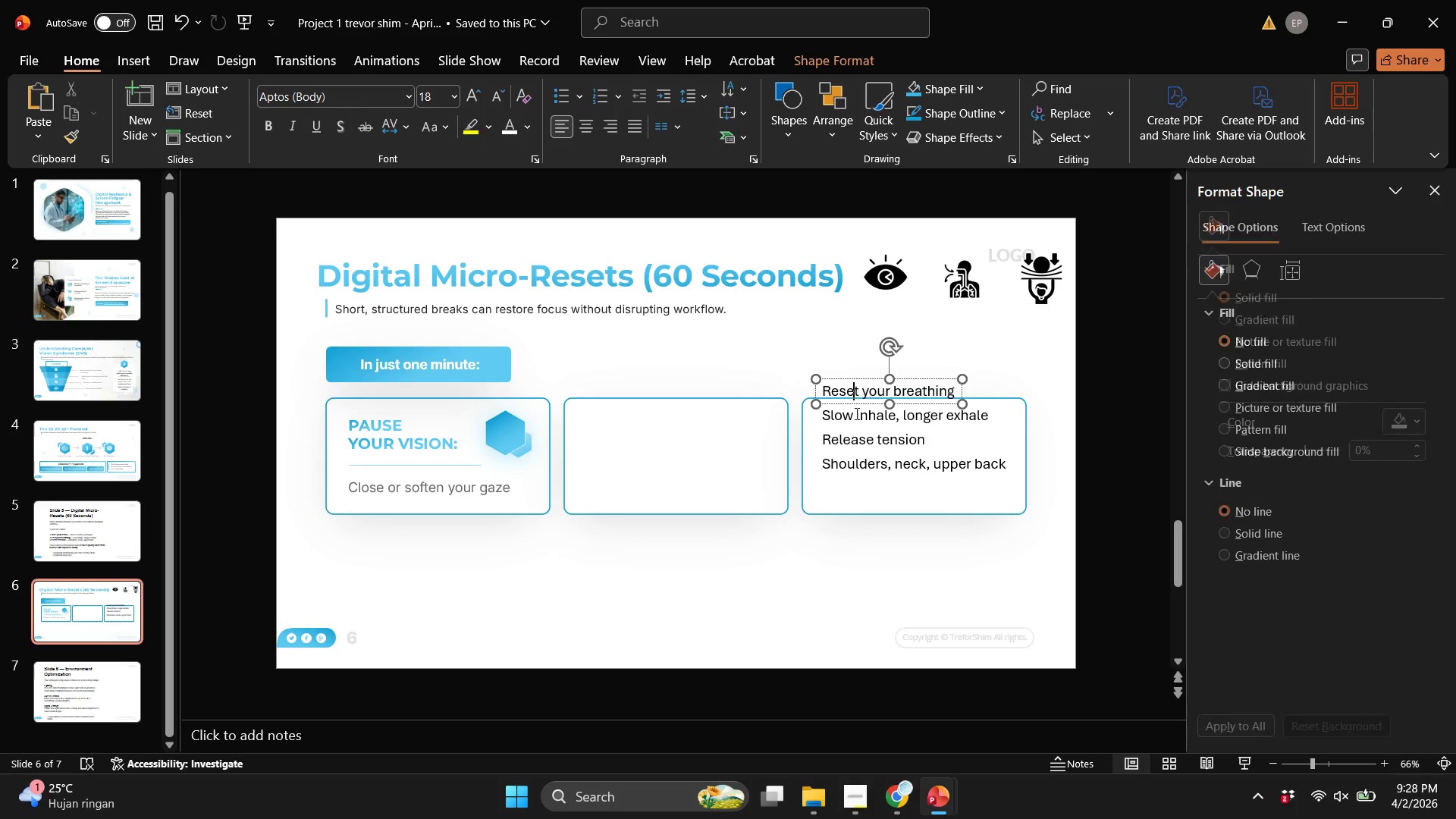 
hold_key(key=ShiftLeft, duration=3.25)
double_click([855, 419])
 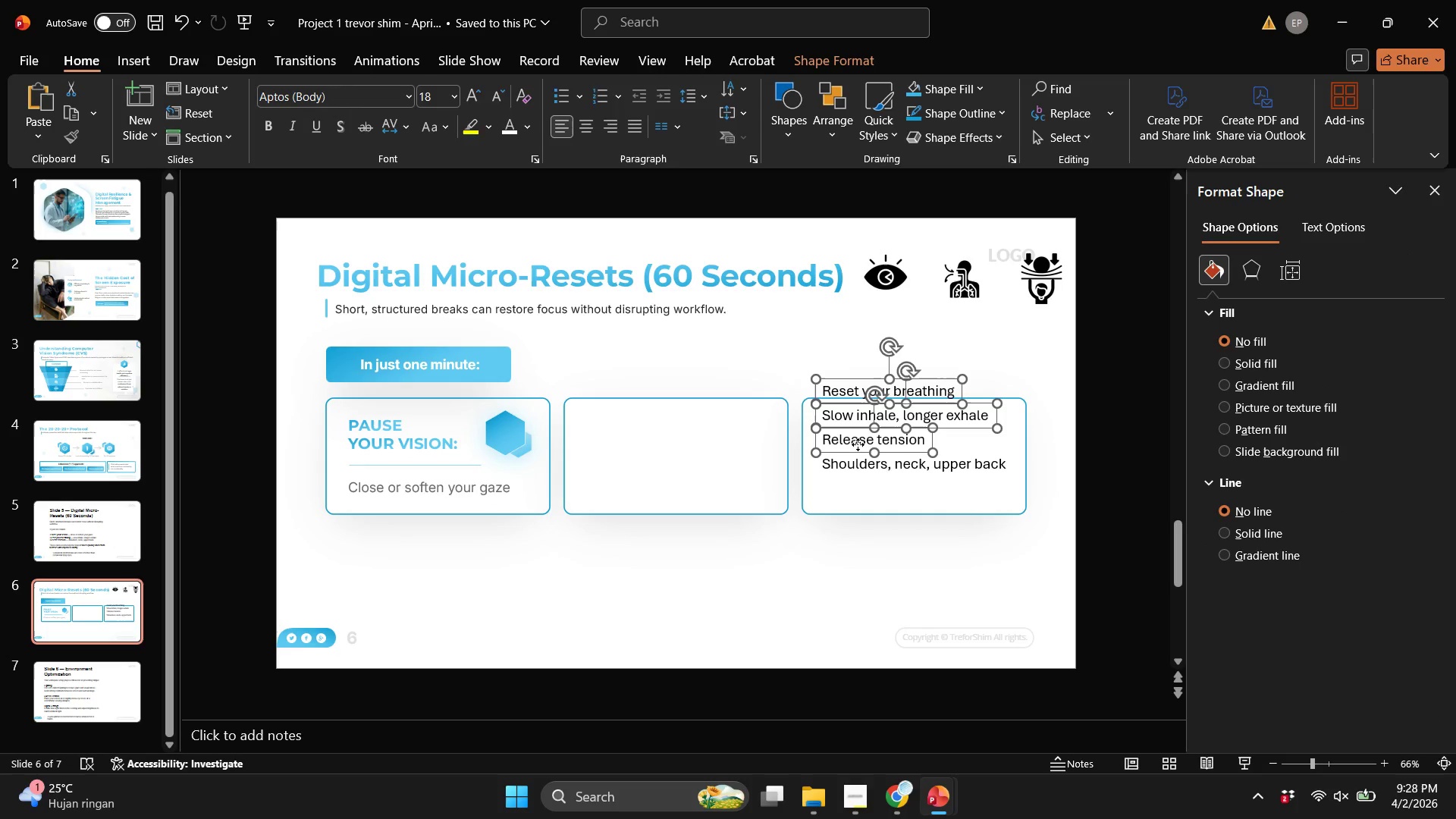 
triple_click([858, 444])
 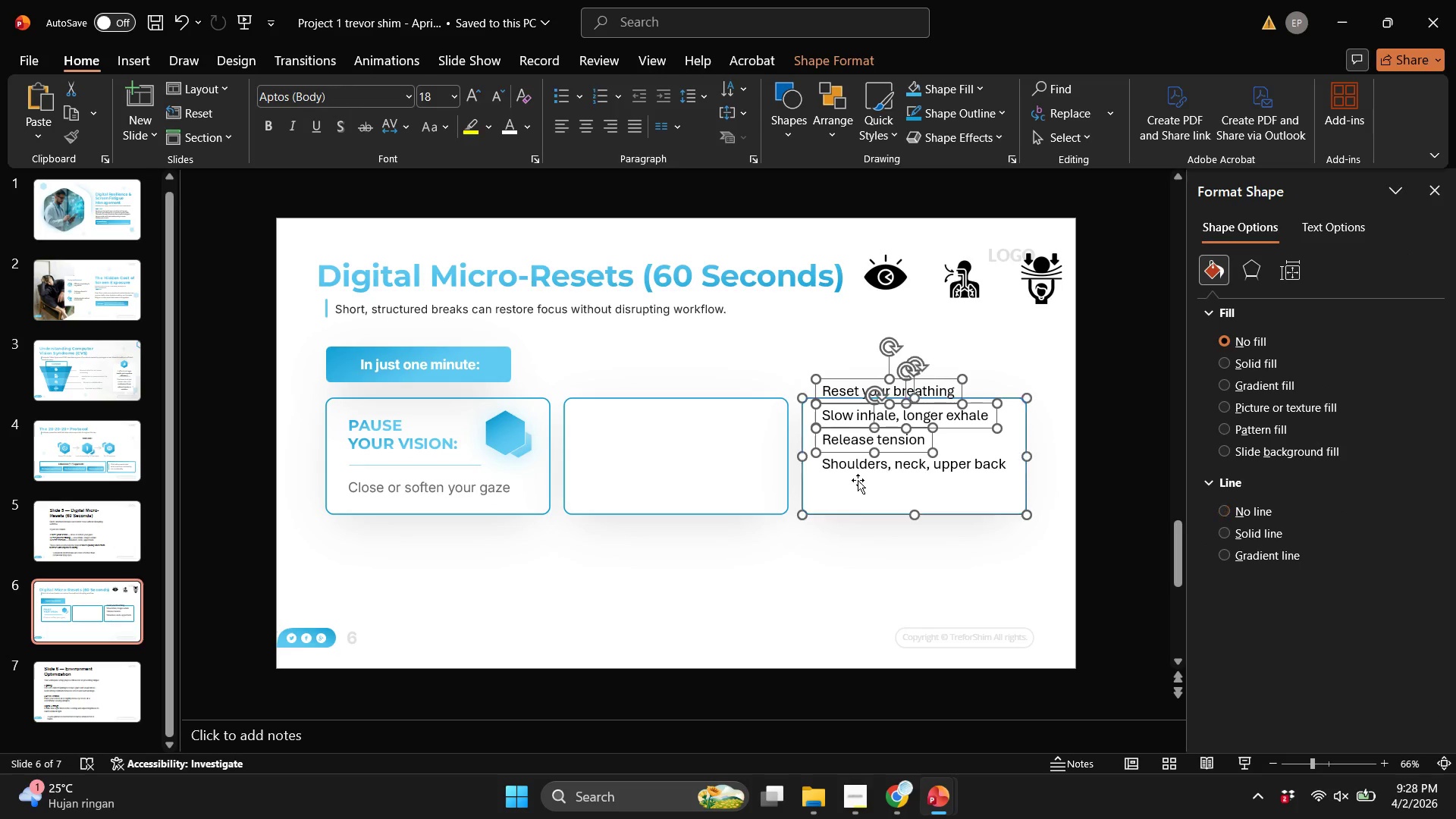 
triple_click([858, 480])
 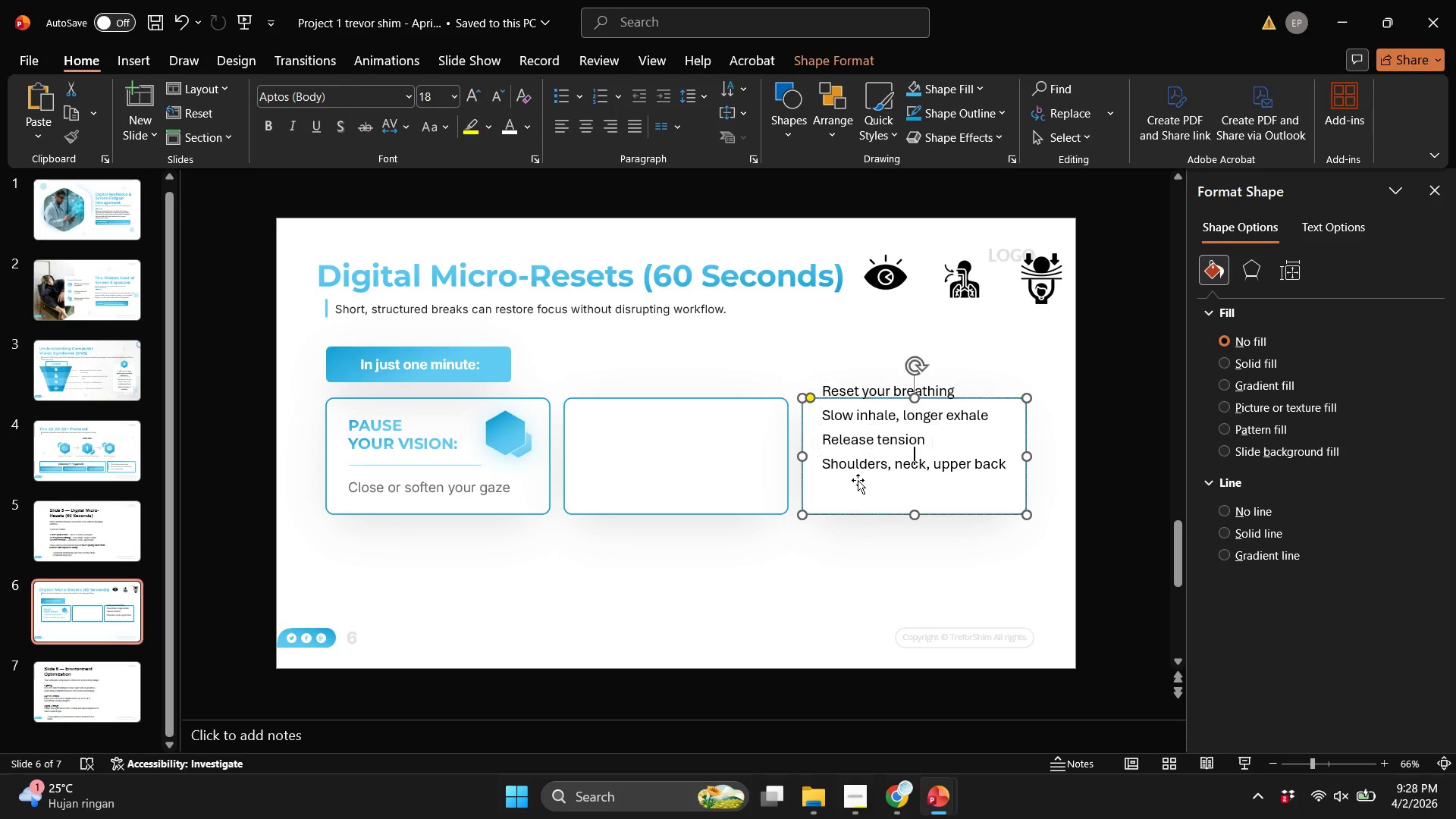 
triple_click([858, 480])
 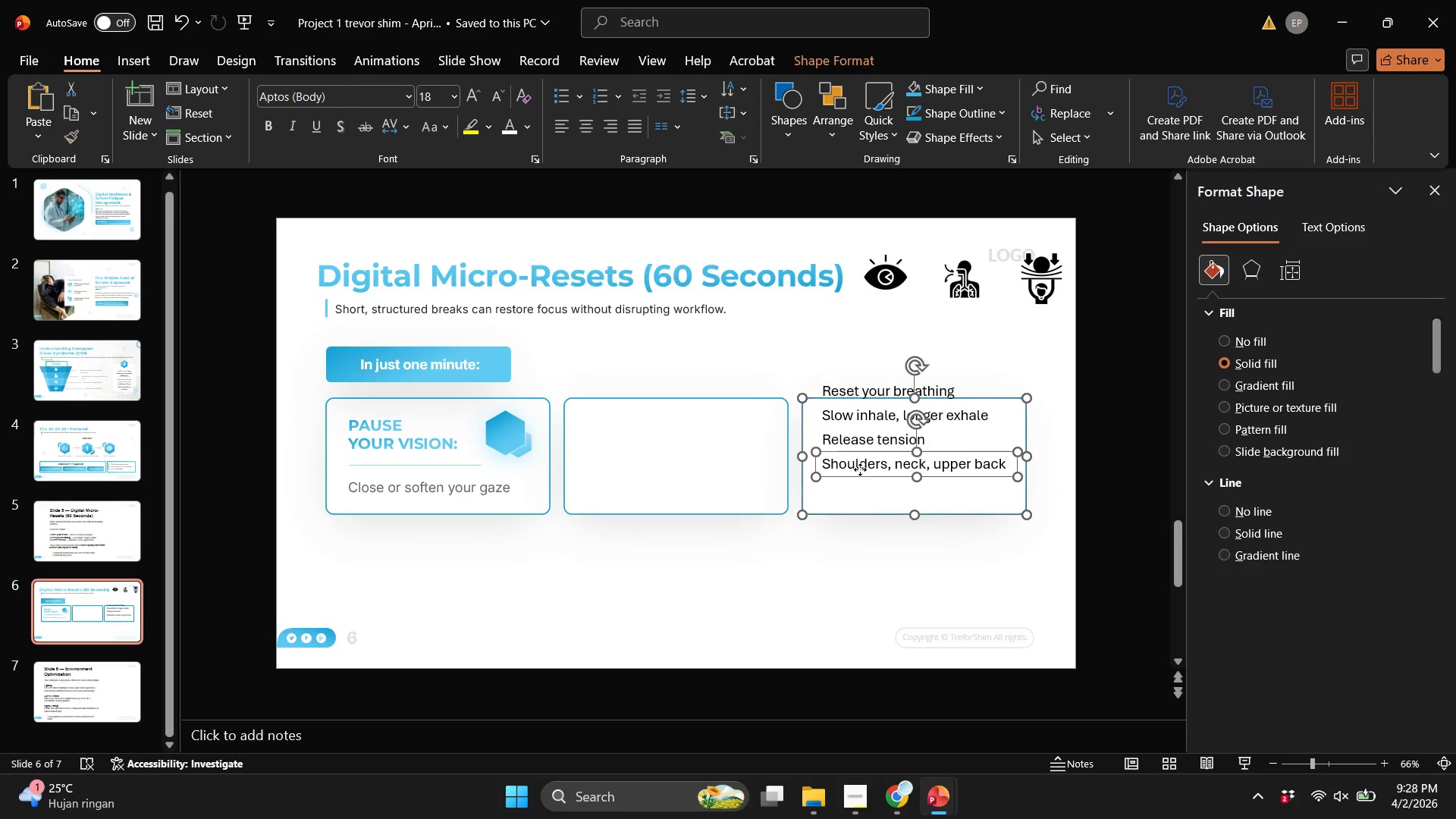 
triple_click([860, 469])
 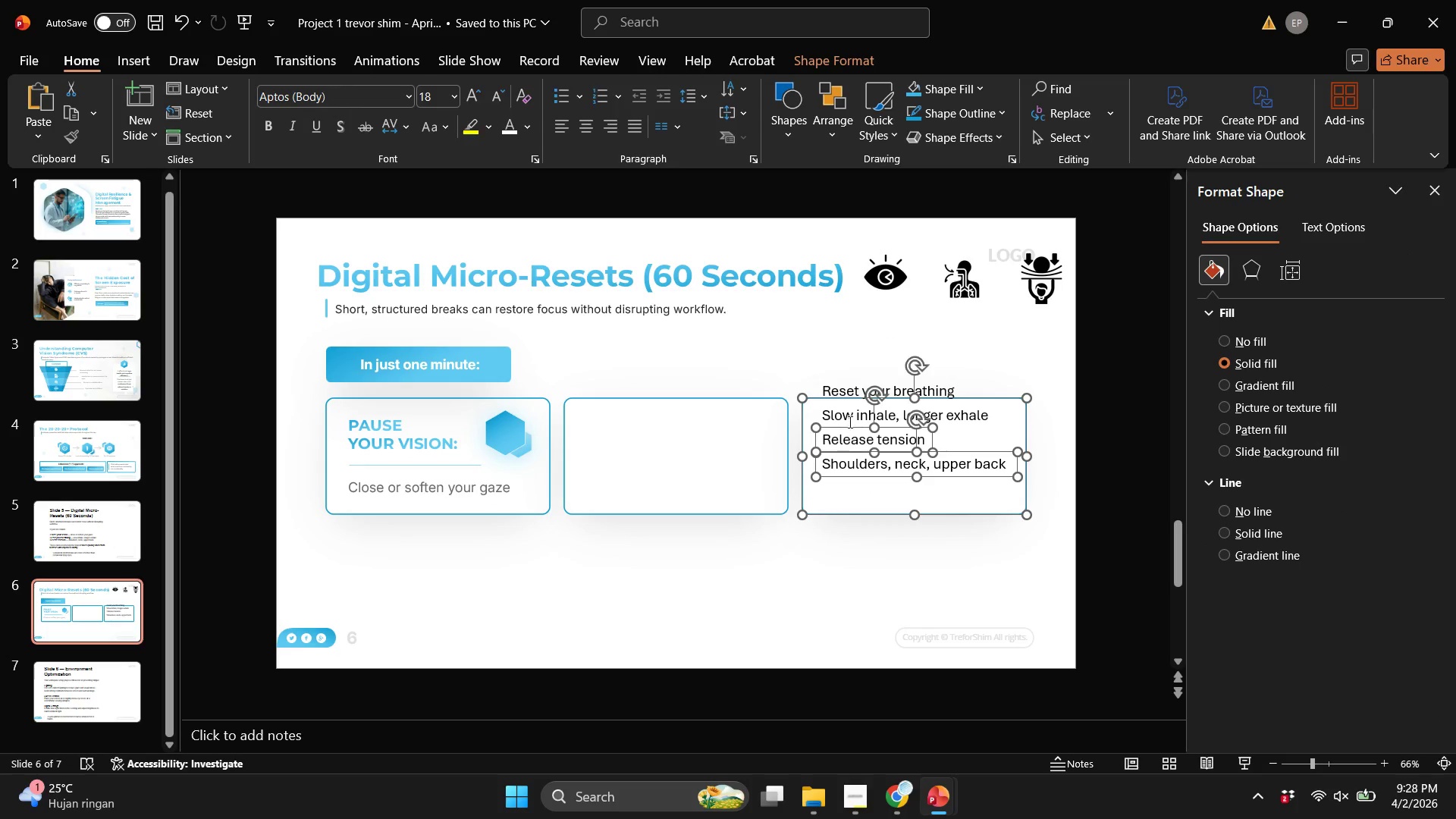 
double_click([849, 422])
 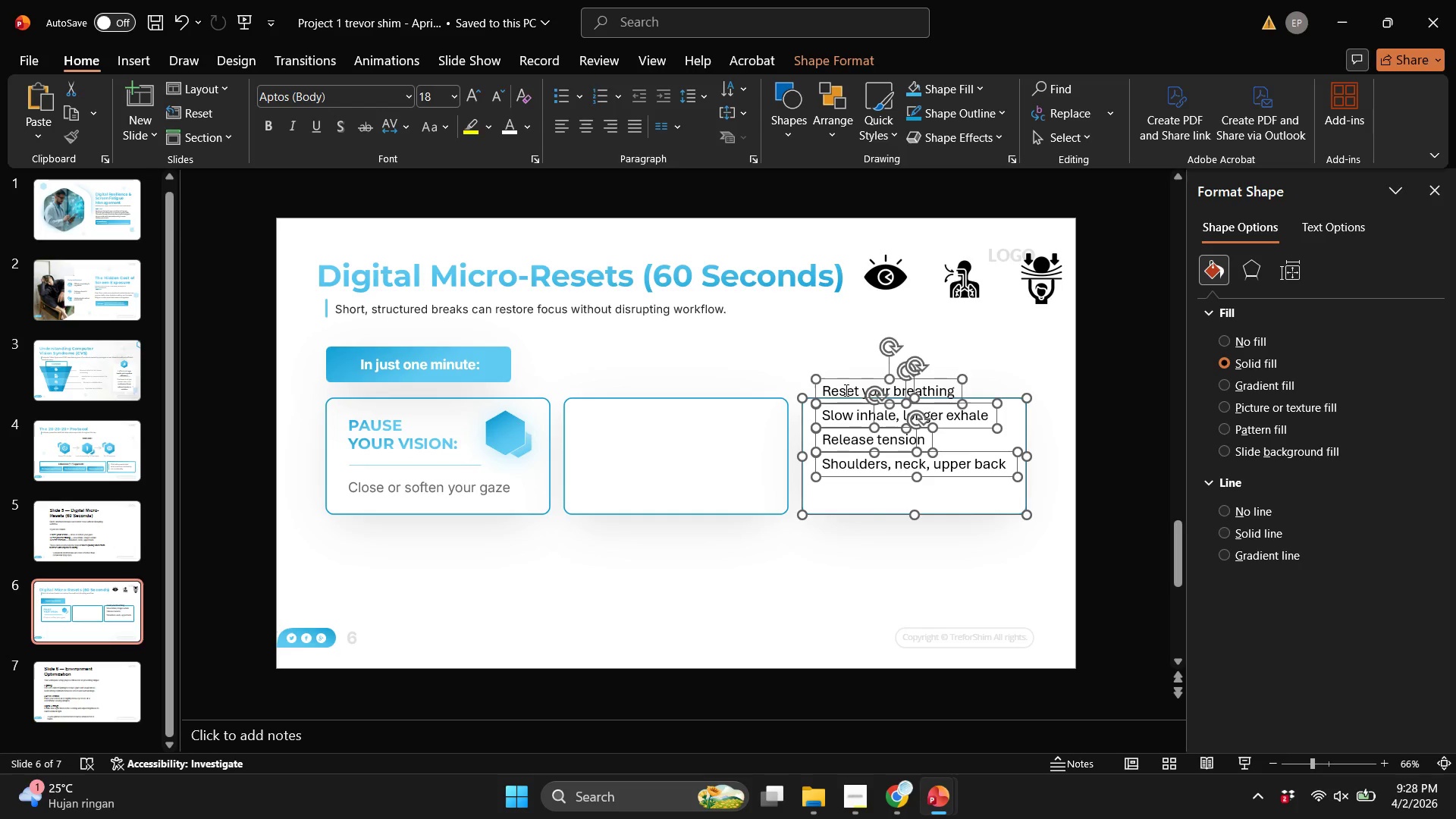 
triple_click([845, 386])
 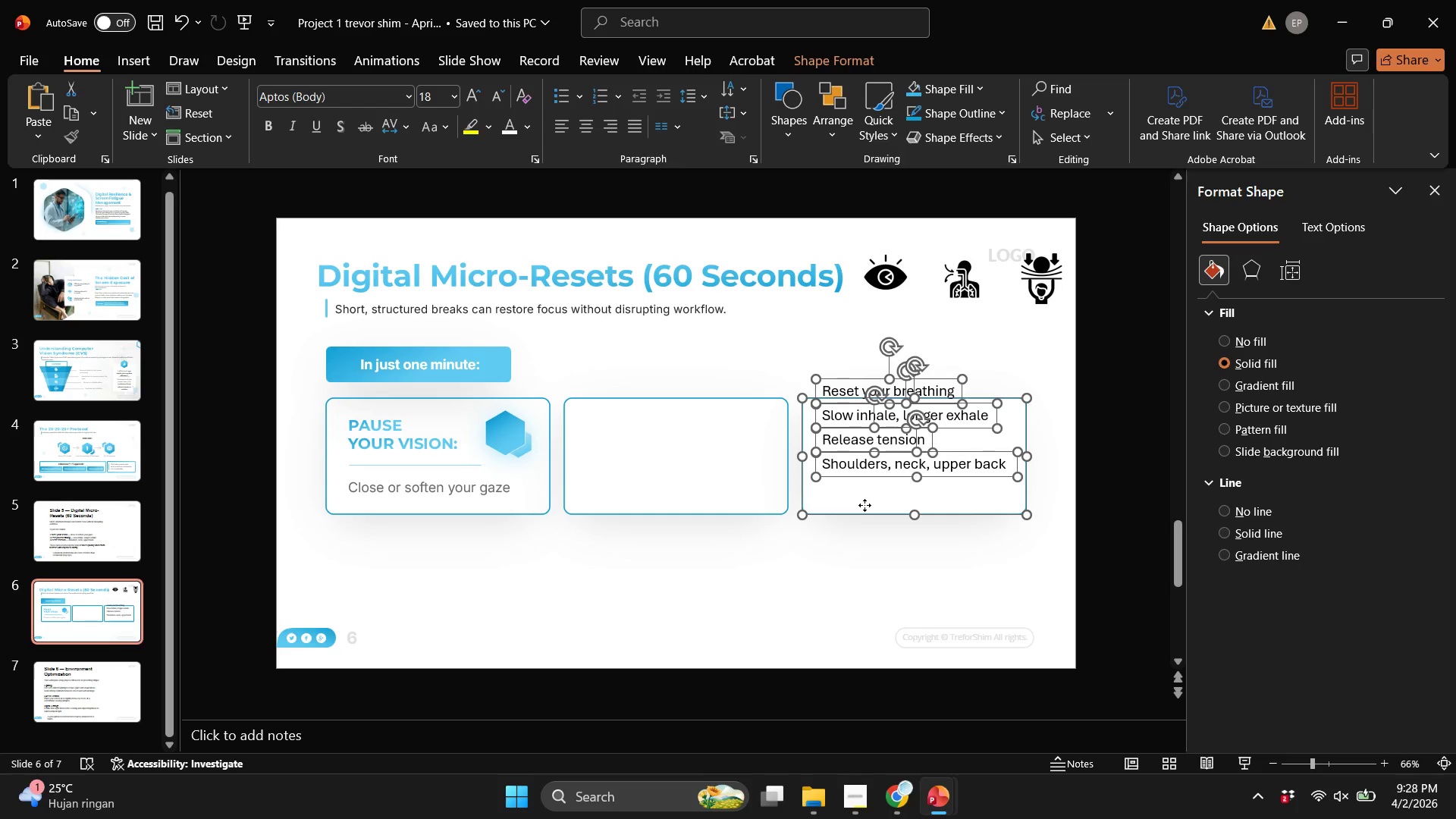 
triple_click([864, 505])
 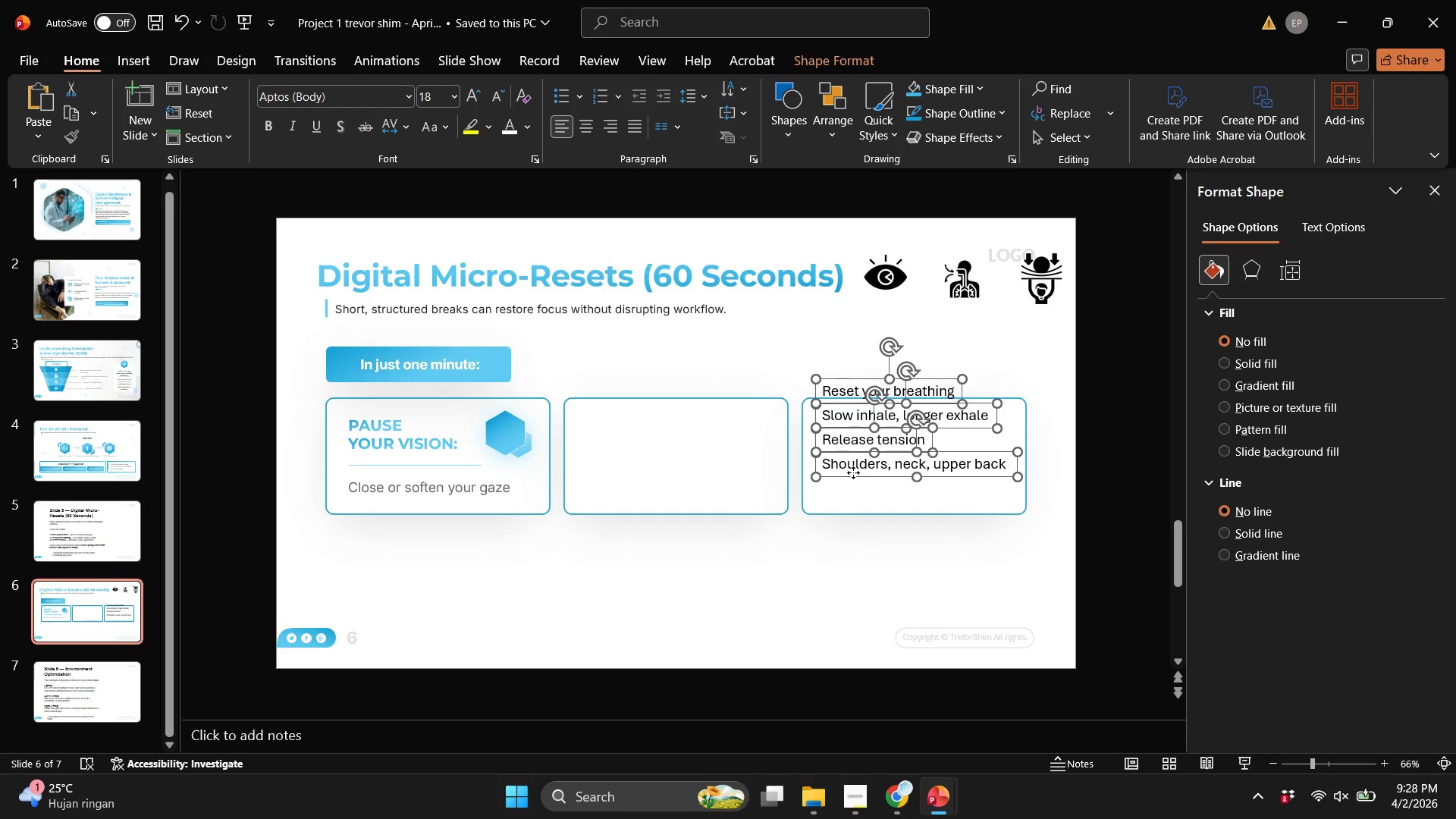 
left_click_drag(start_coordinate=[853, 473], to_coordinate=[624, 642])
 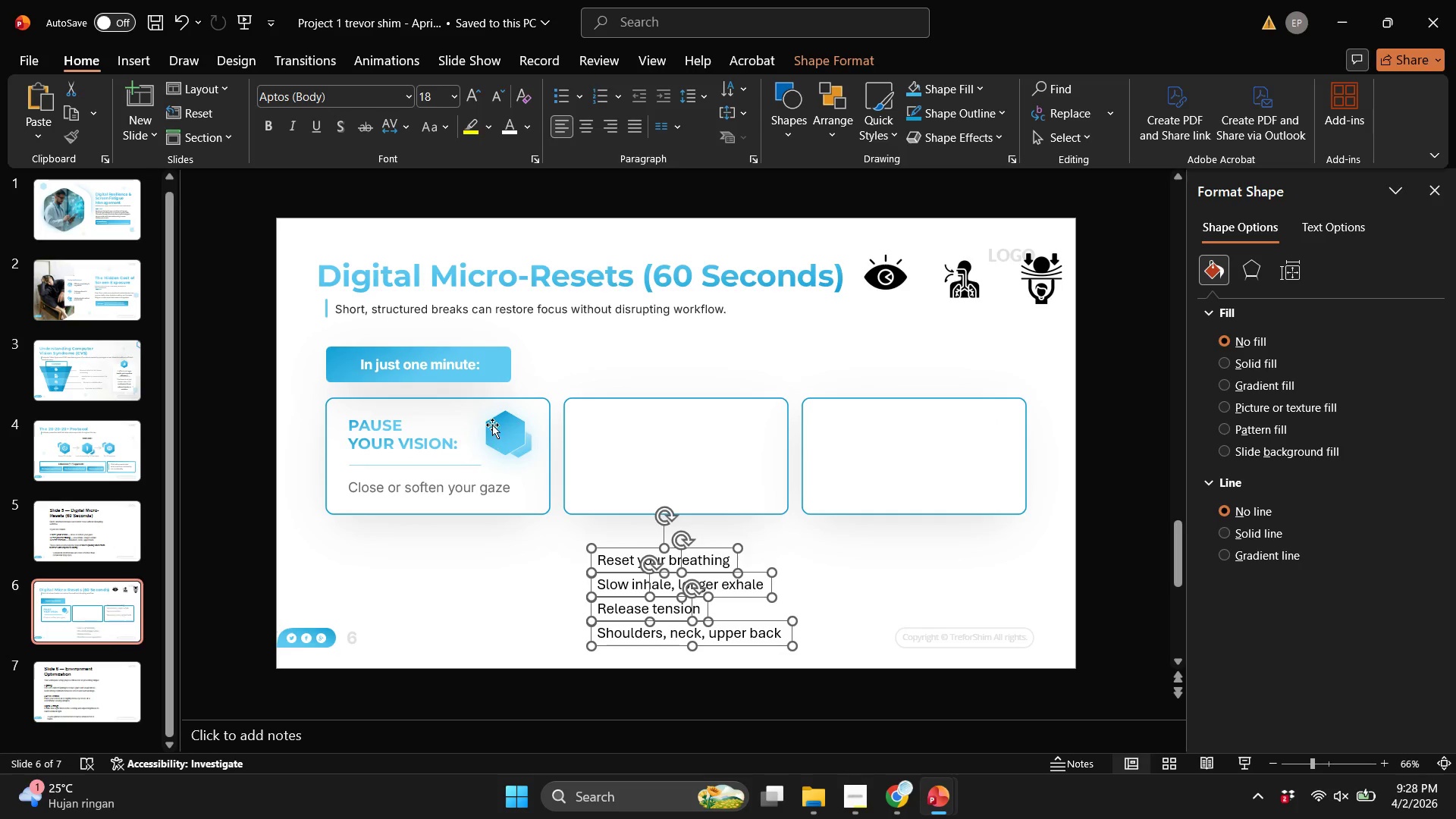 
left_click([492, 425])
 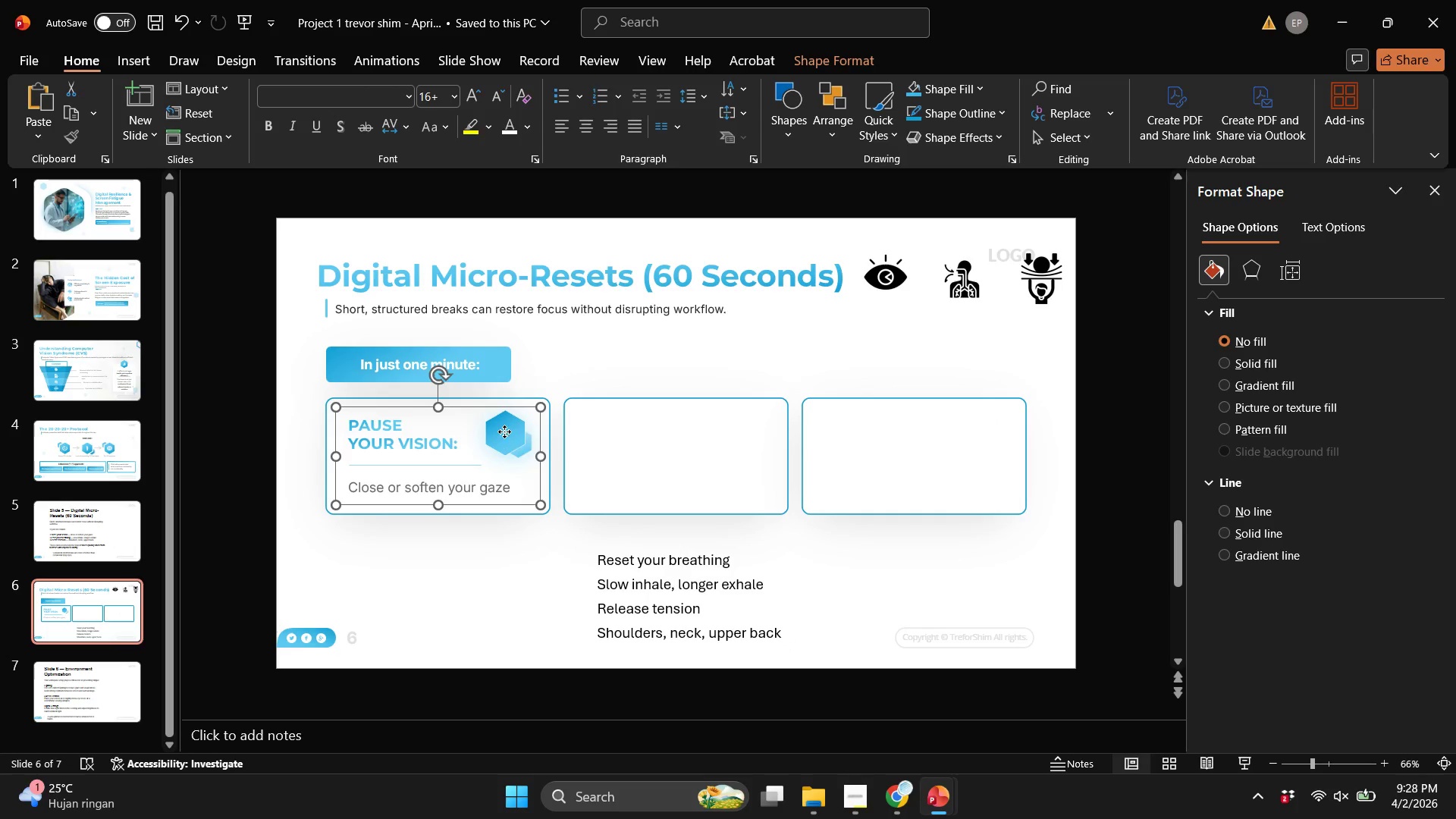 
hold_key(key=ControlLeft, duration=0.59)
left_click_drag(start_coordinate=[504, 431], to_coordinate=[623, 452])
 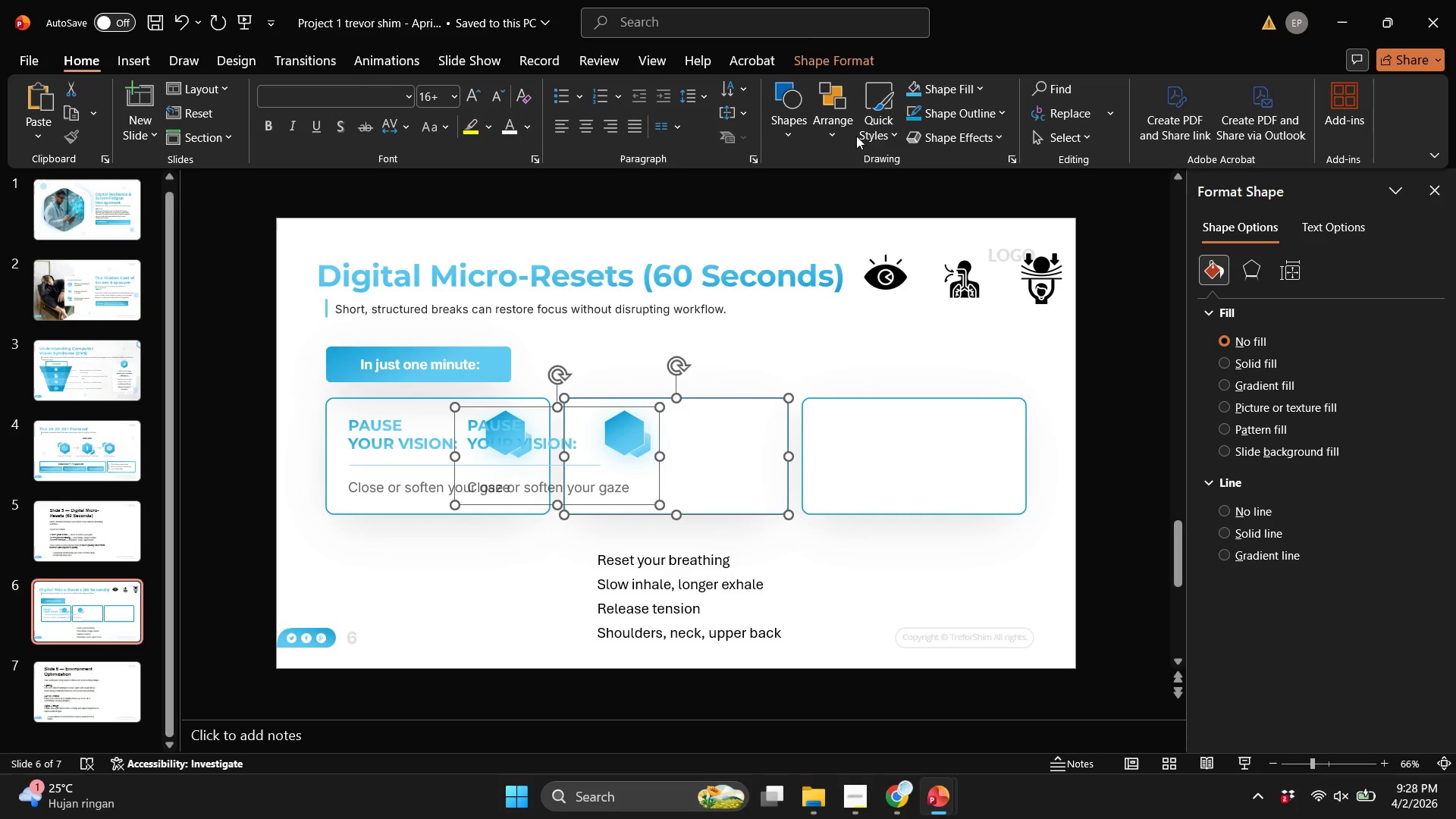 
hold_key(key=ShiftLeft, duration=0.53)
 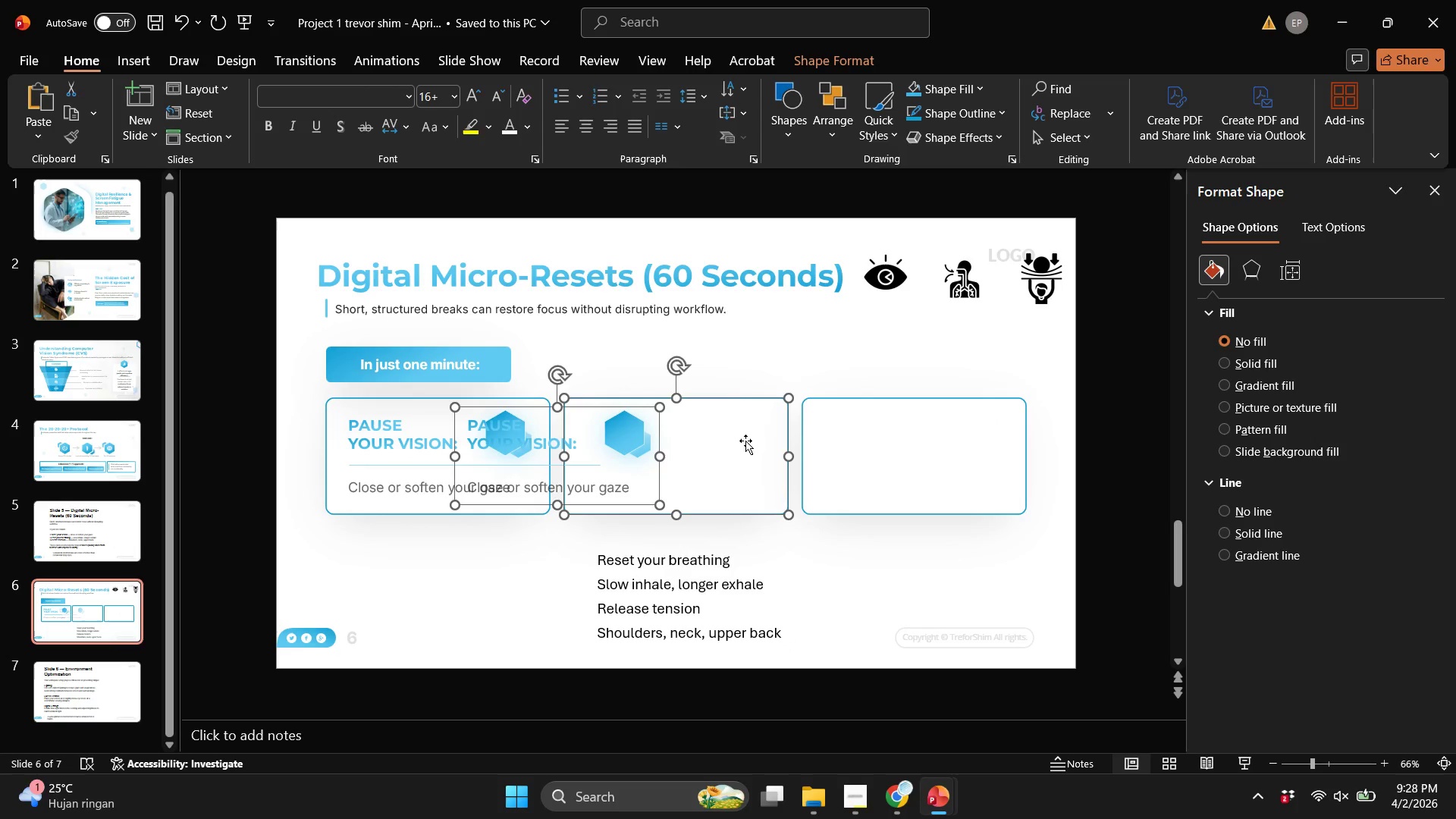 
key(Shift+ShiftLeft)
 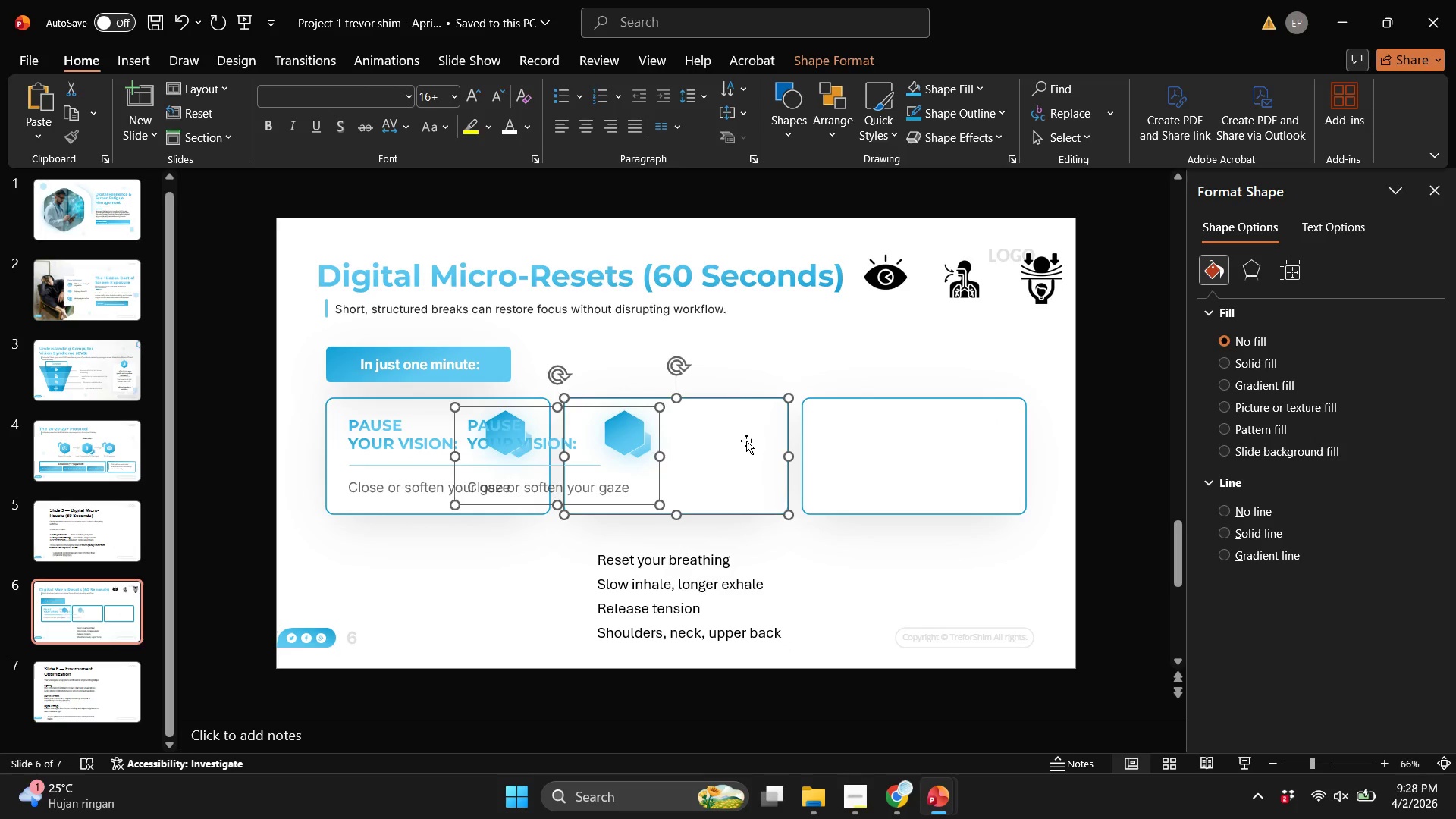 
left_click([745, 441])
 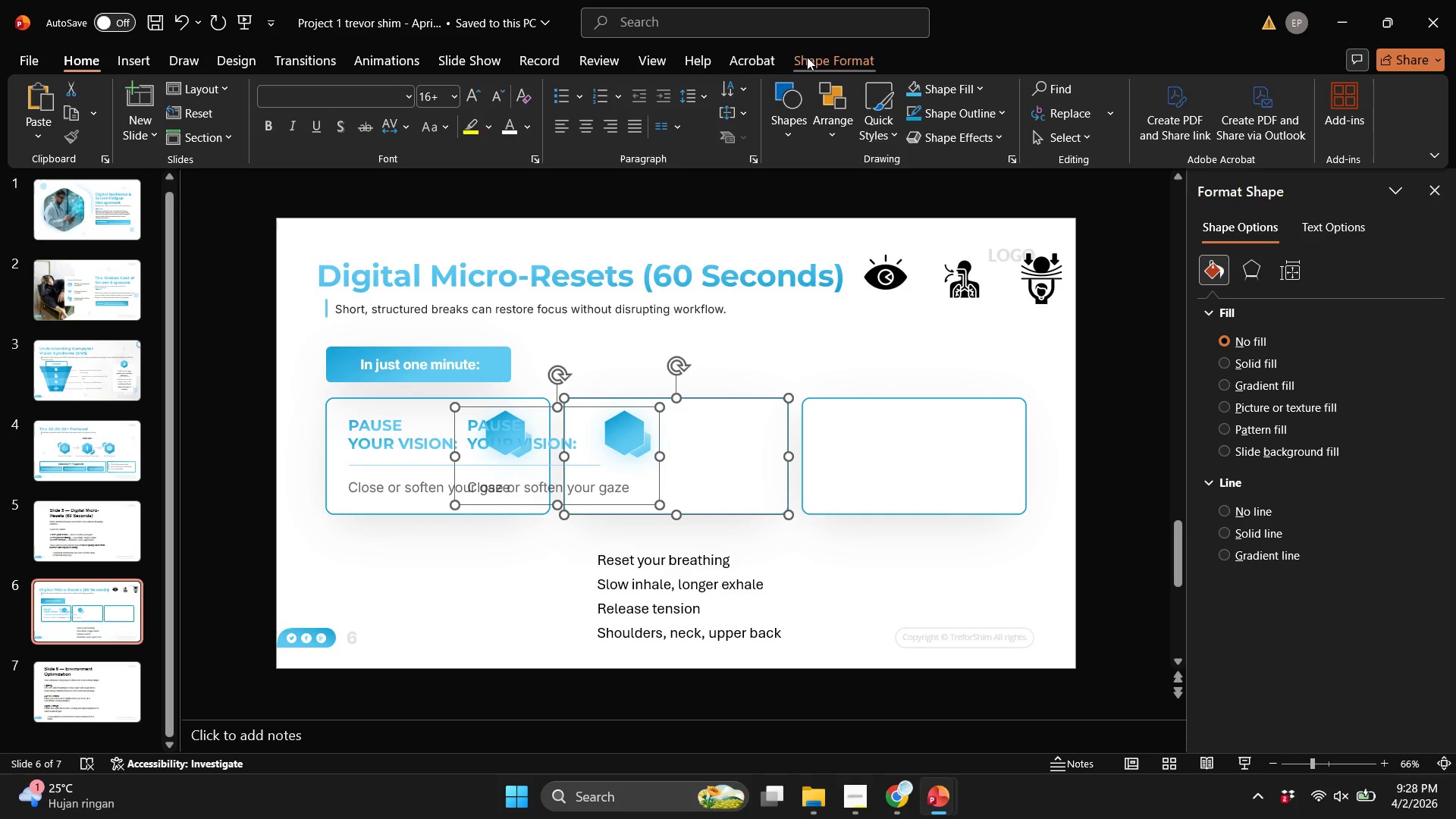 
left_click([807, 57])
 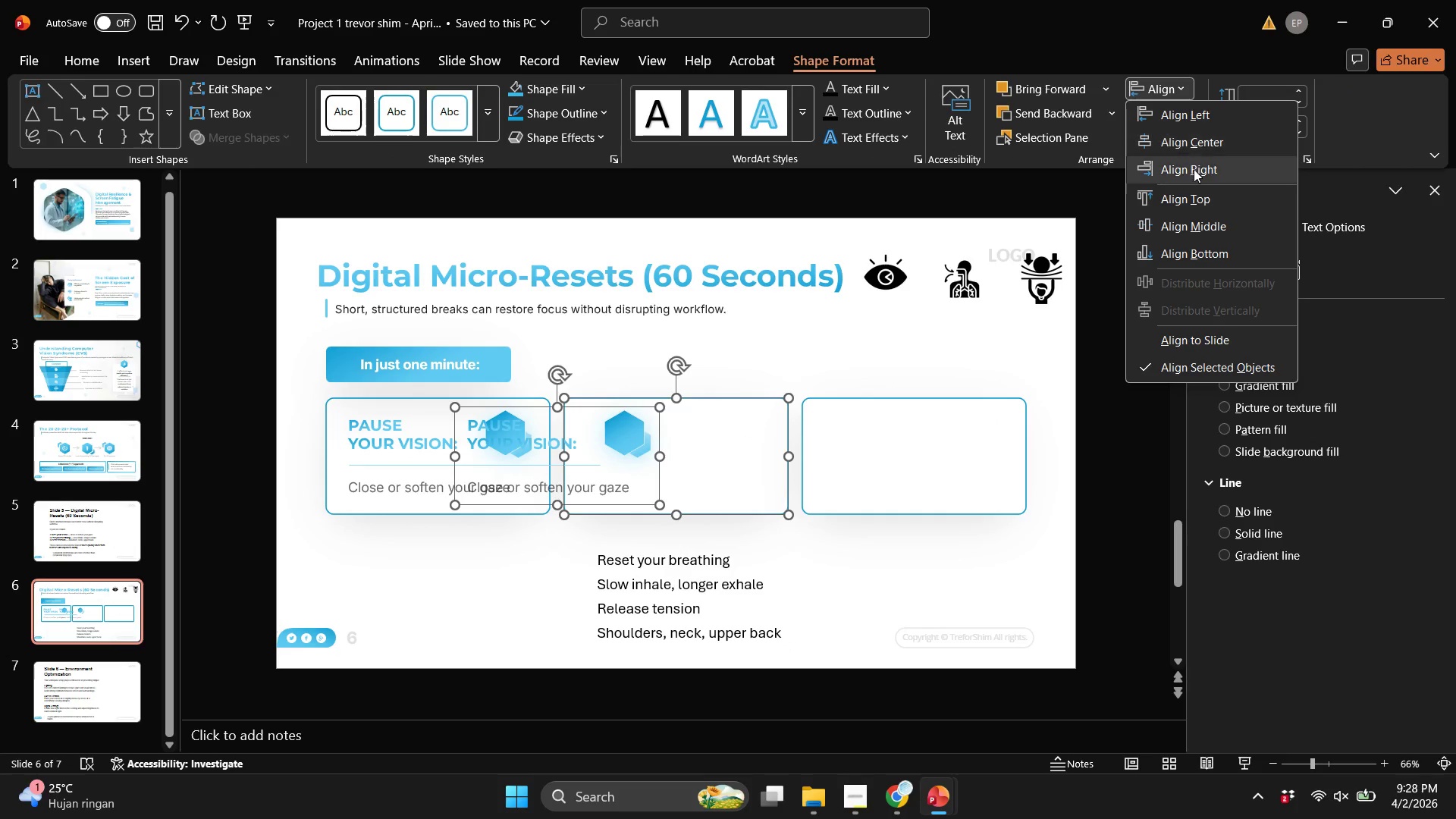 
double_click([1193, 173])
 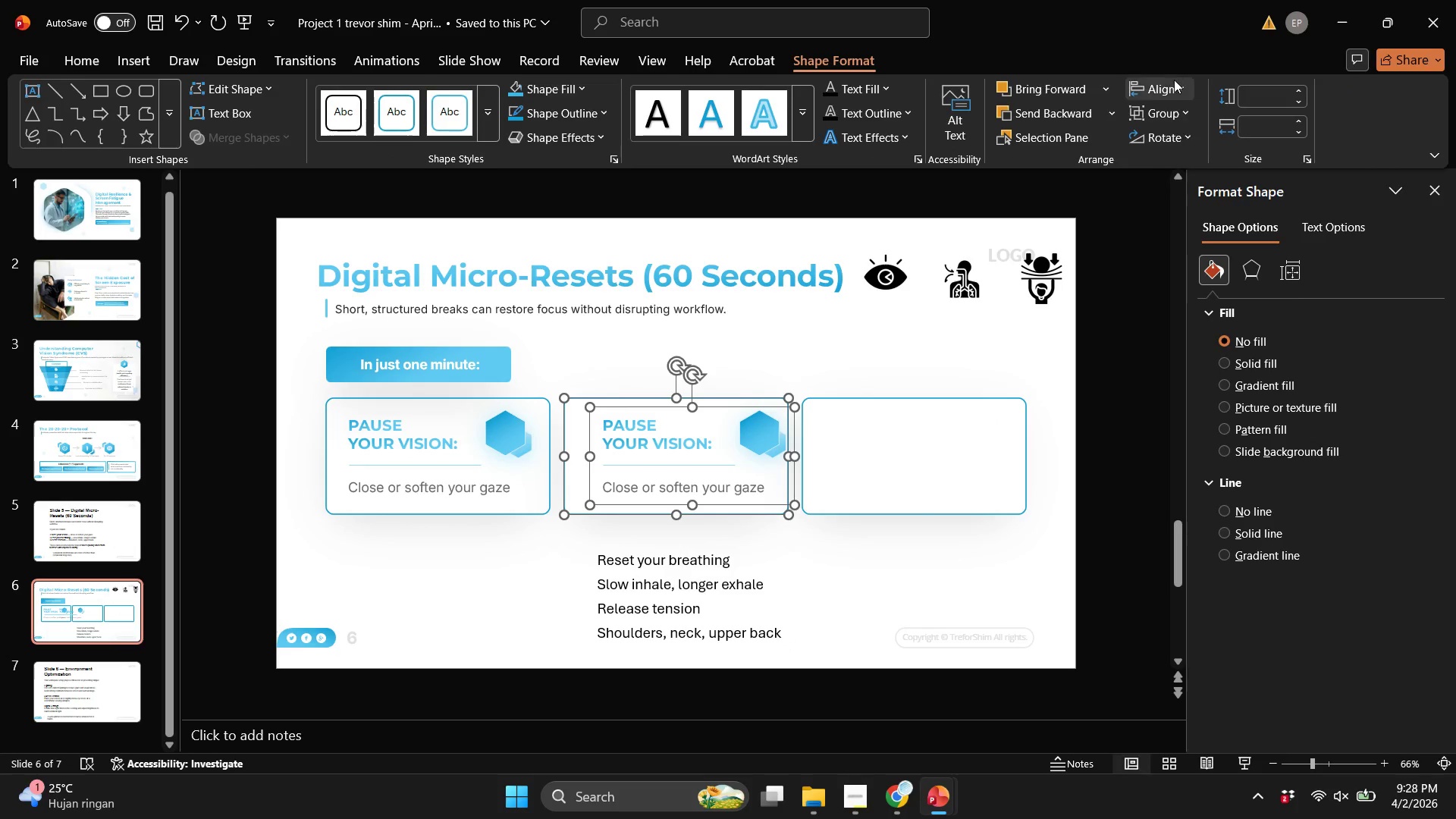 
triple_click([1174, 80])
 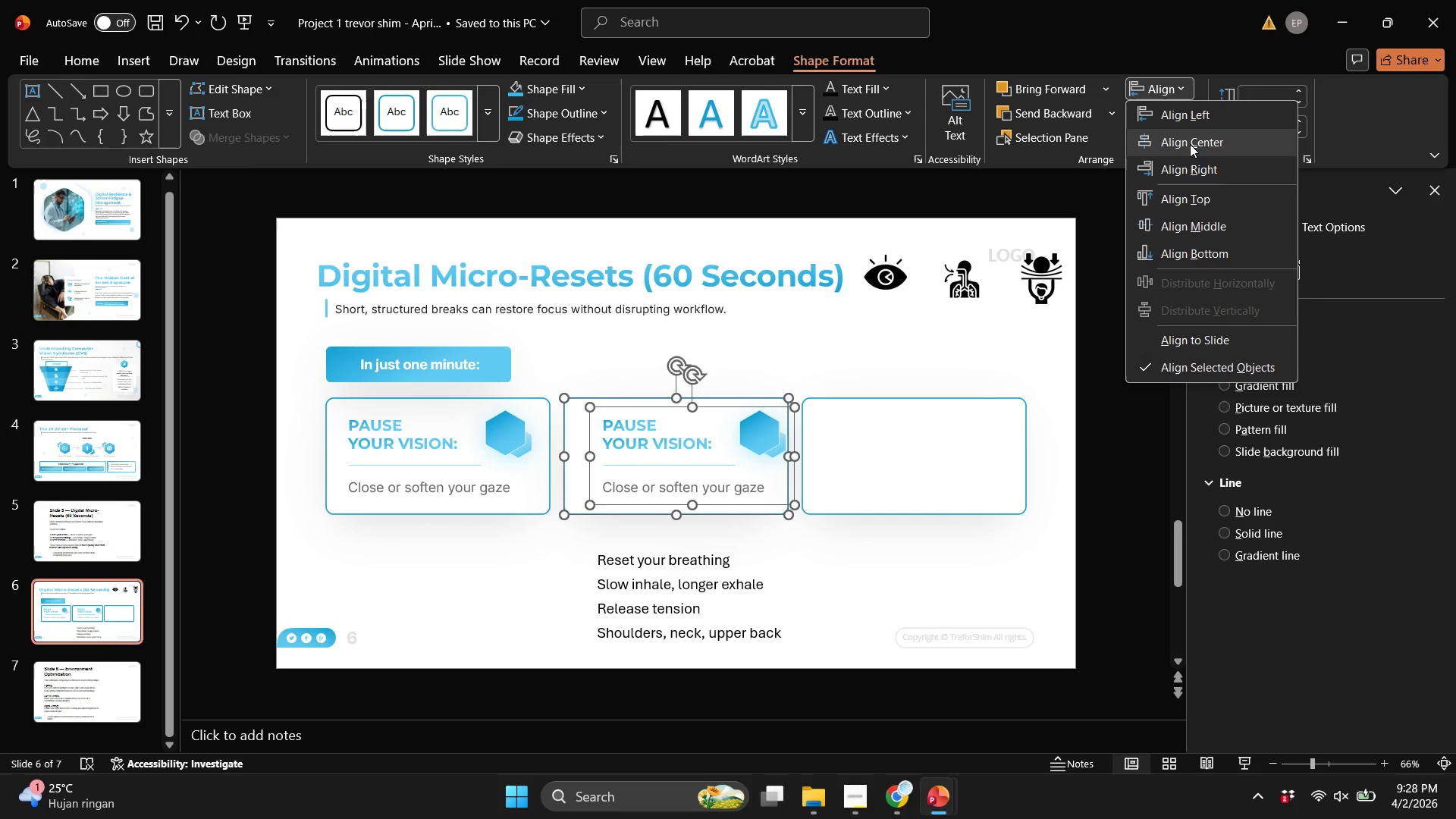 
triple_click([1190, 144])
 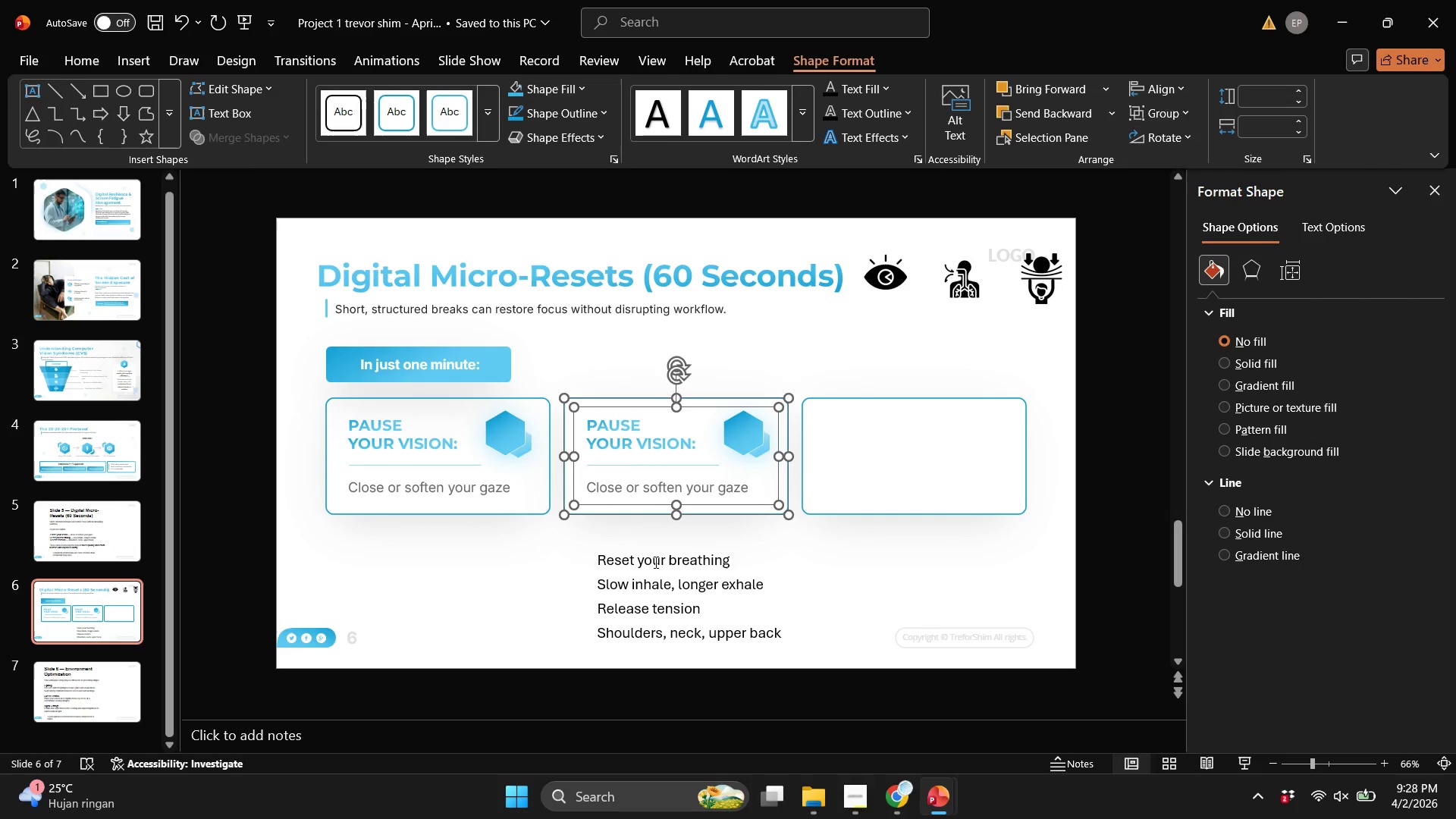 
left_click([652, 560])
 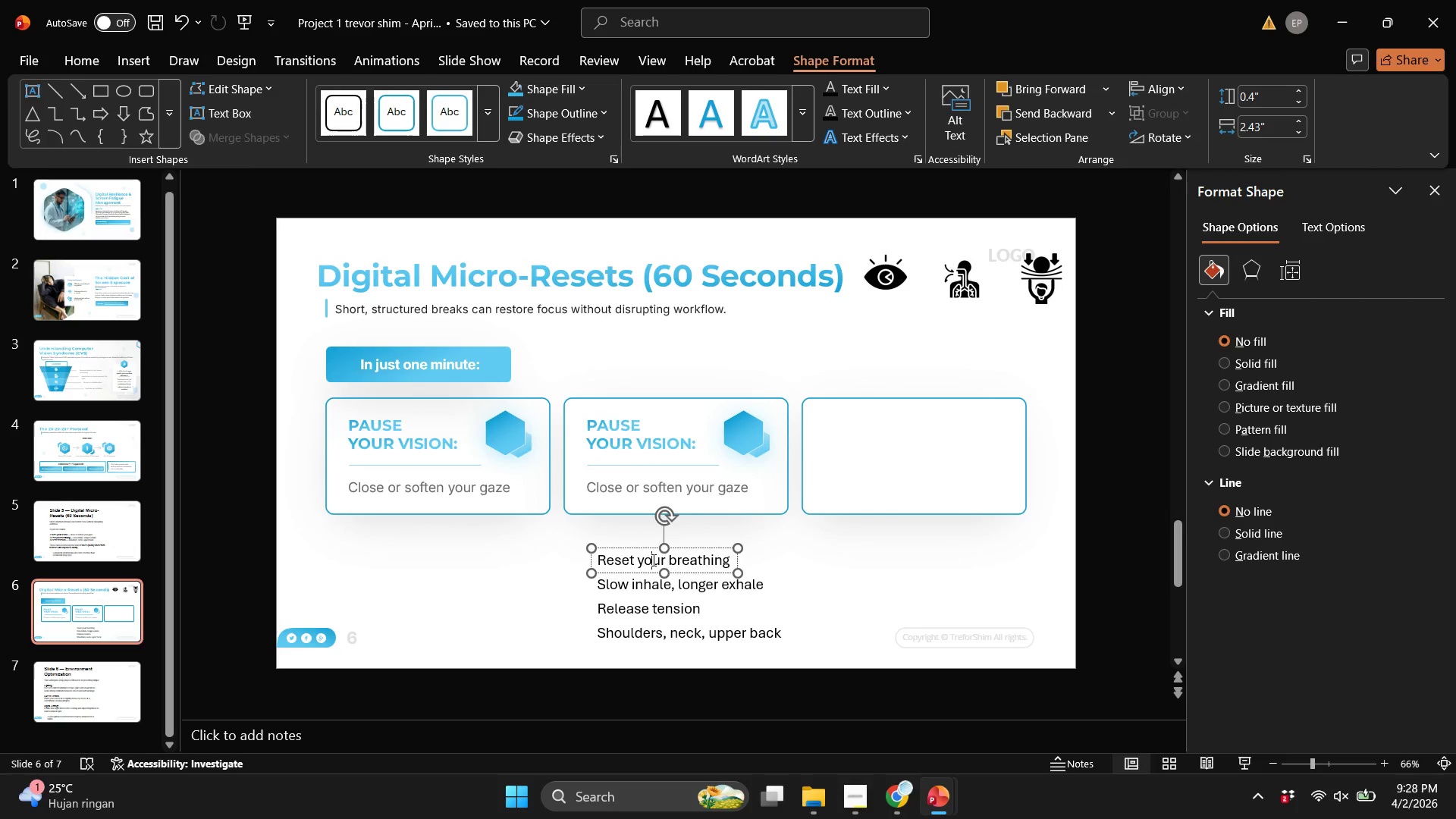 
key(Control+A)
 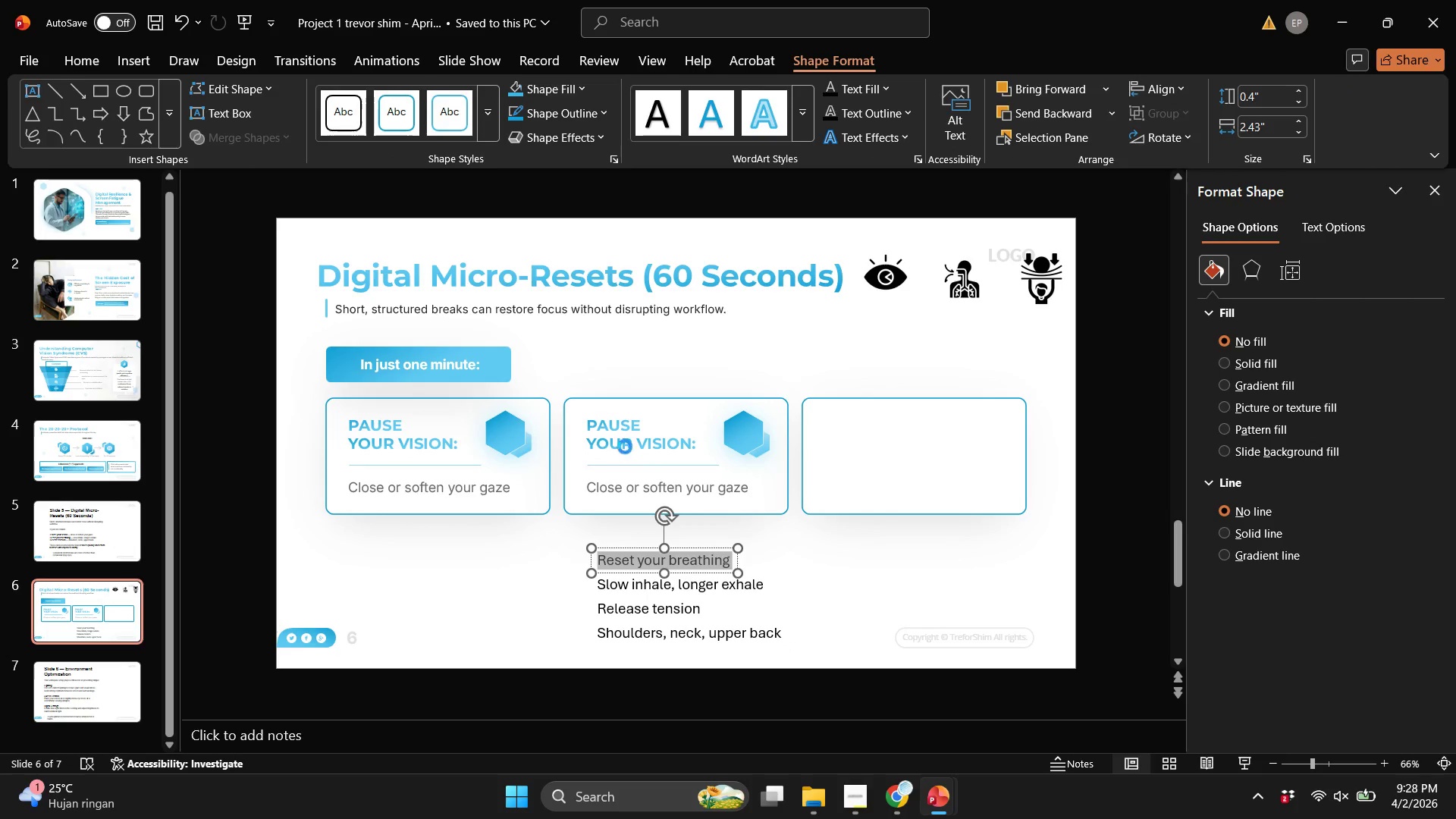 
key(Control+C)
 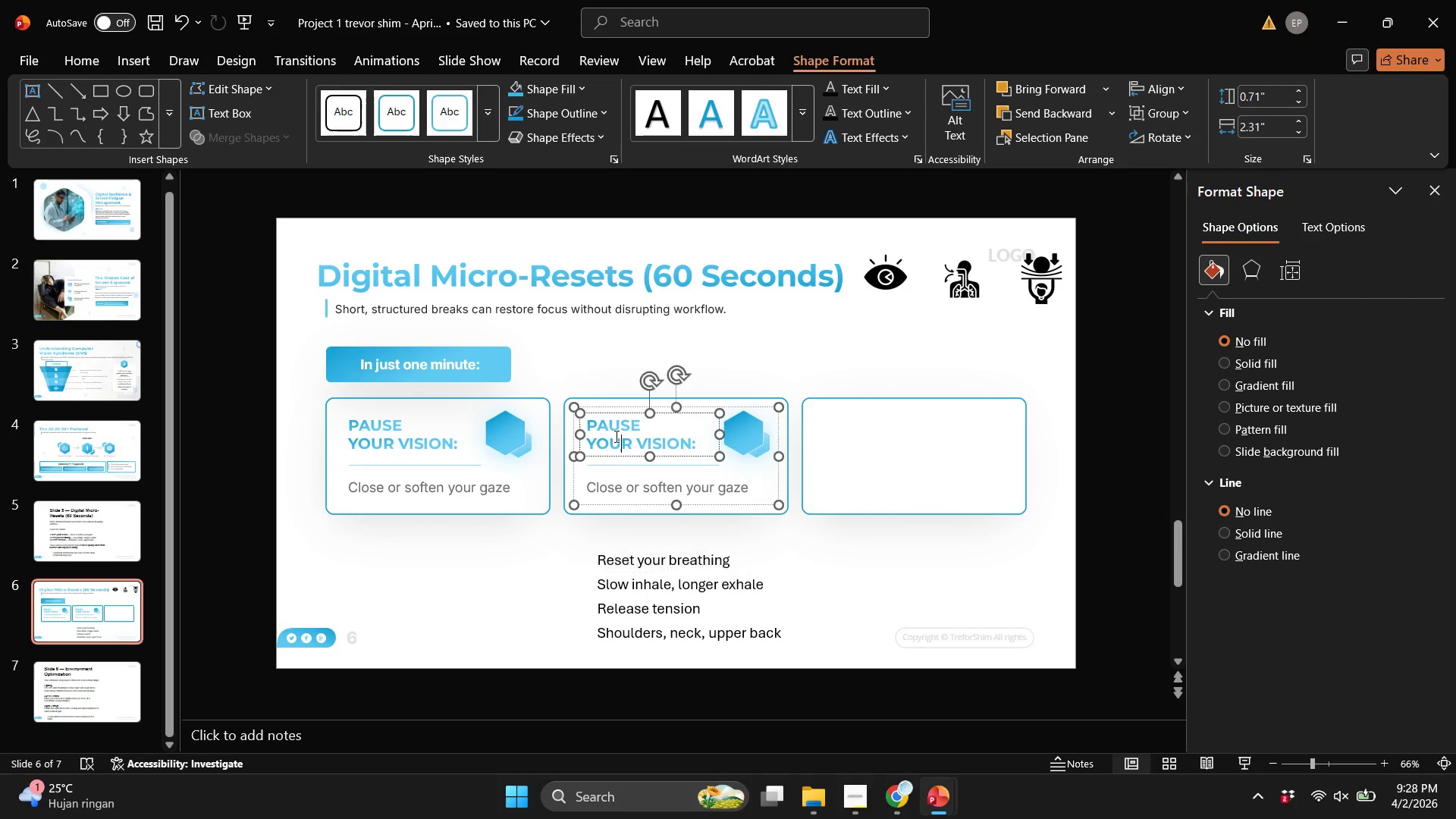 
left_click([615, 436])
 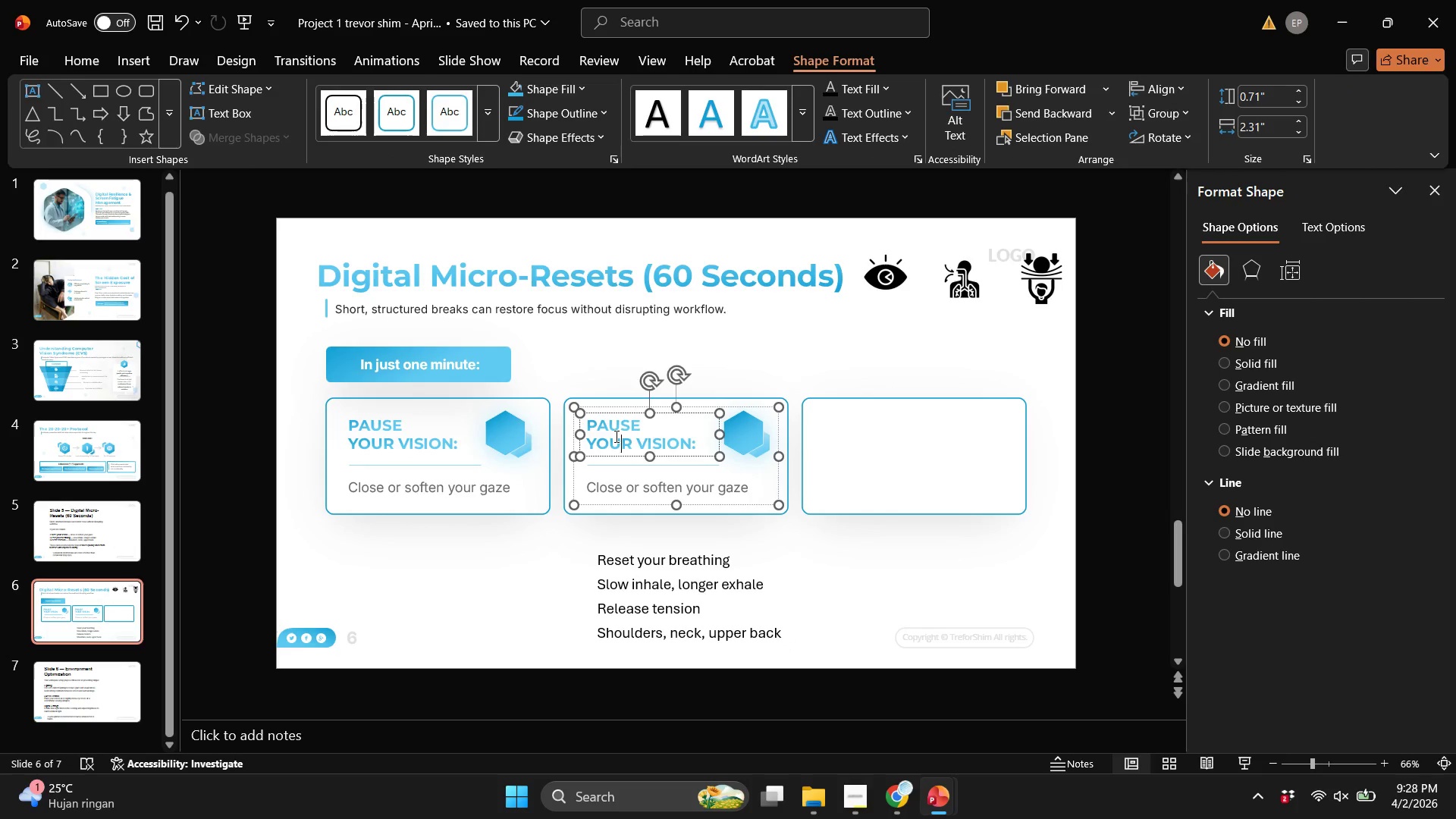 
key(Control+ControlLeft)
 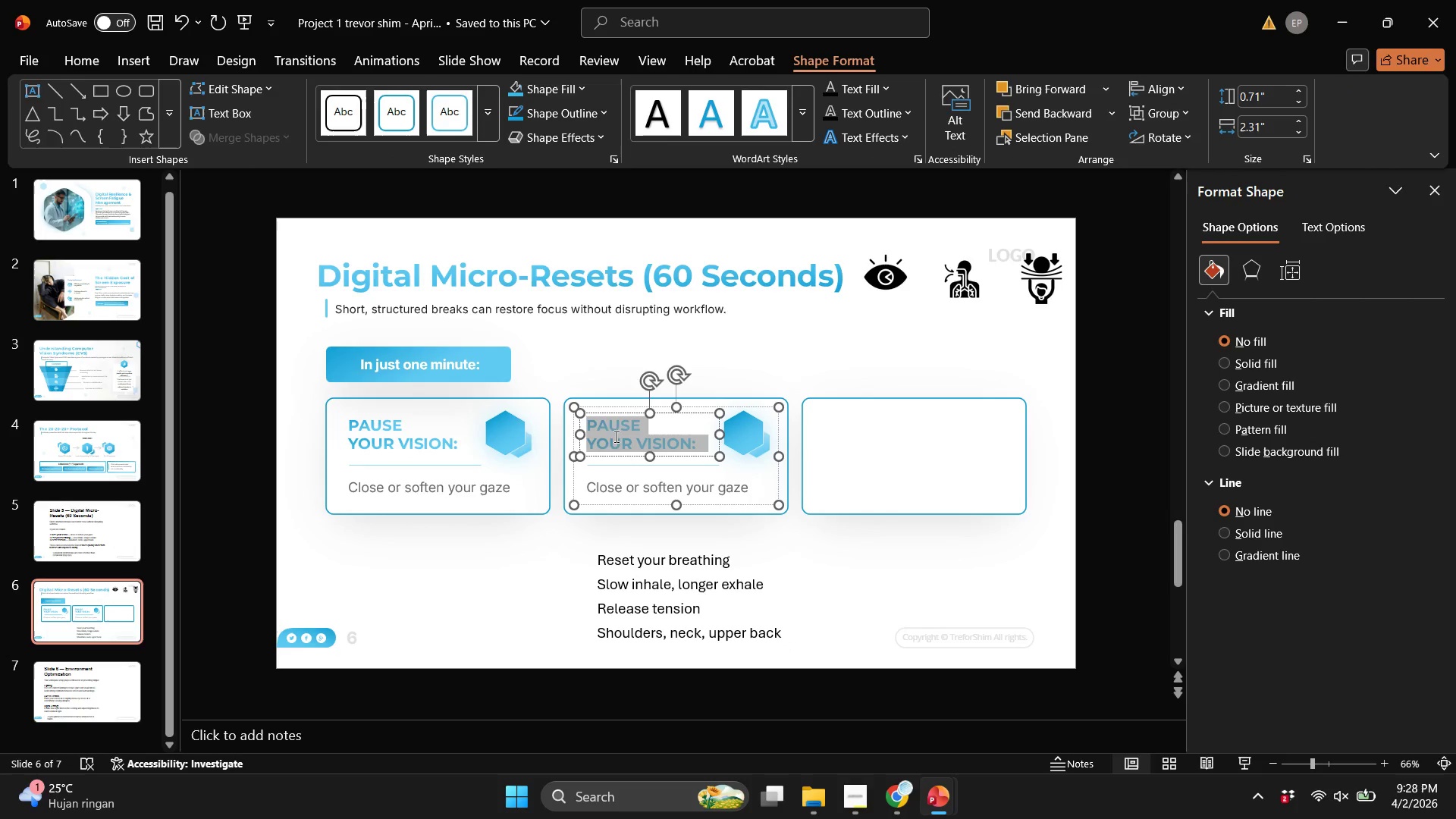 
key(Control+A)
 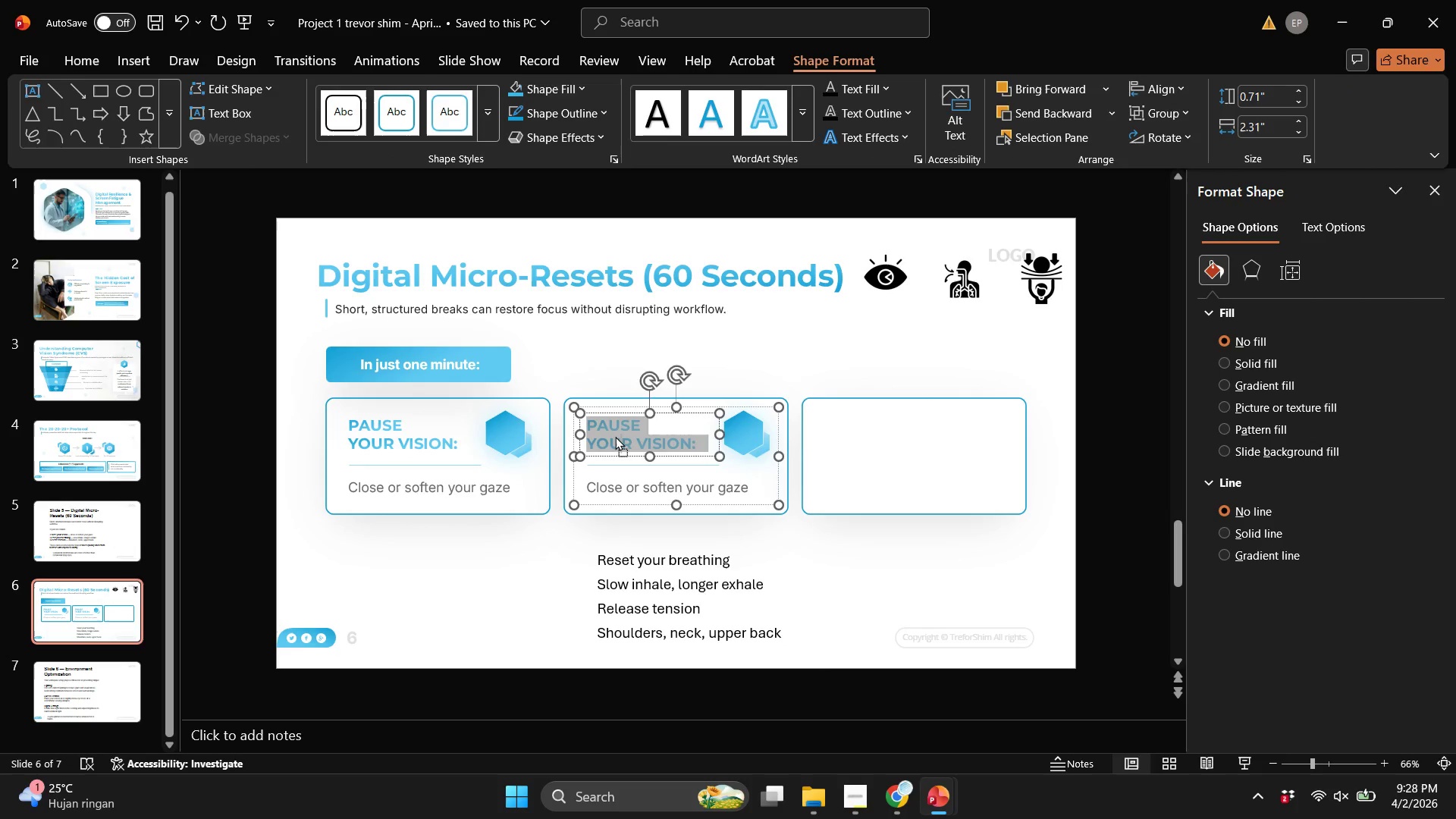 
right_click([615, 436])
 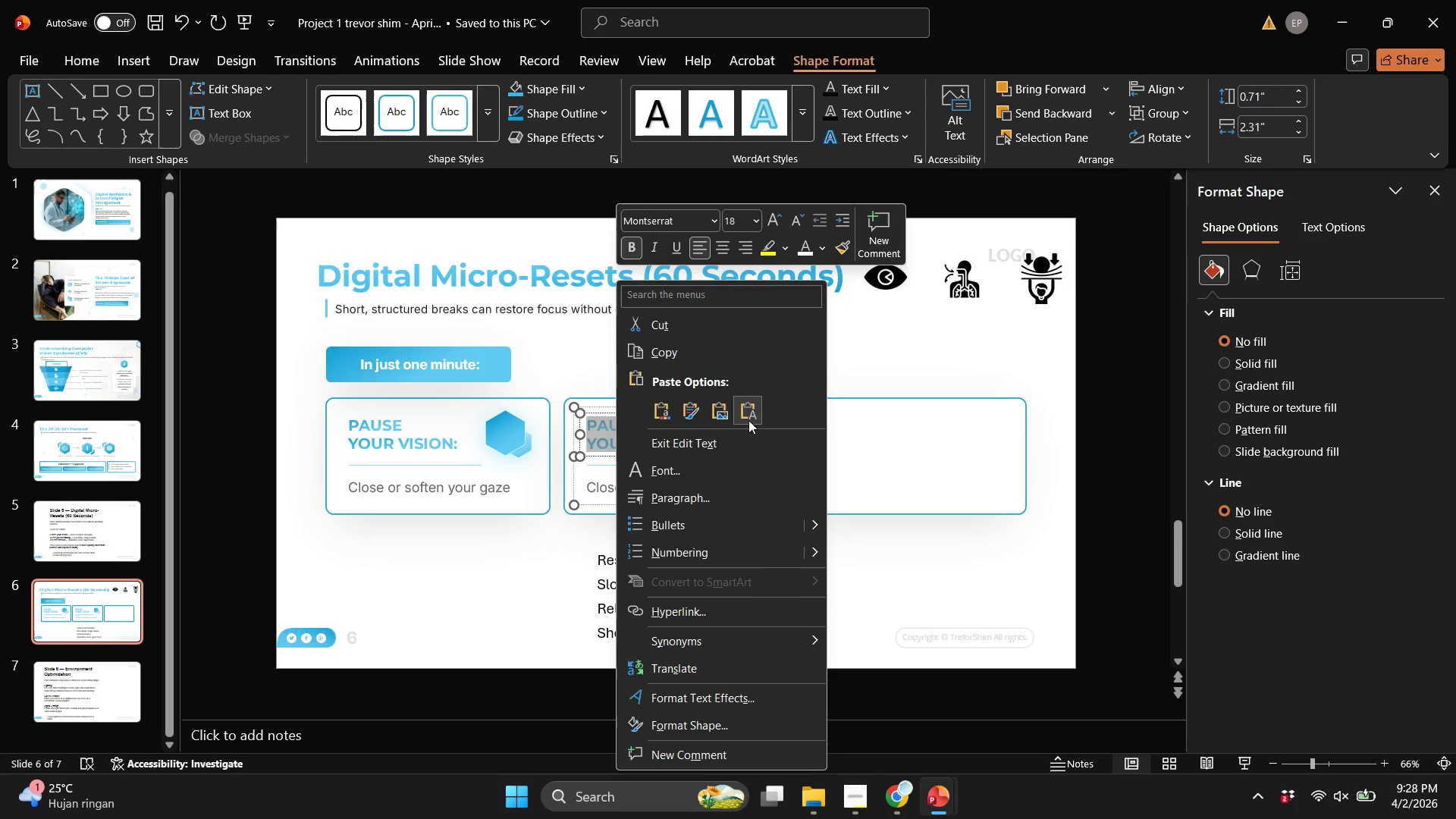 
left_click([748, 420])
 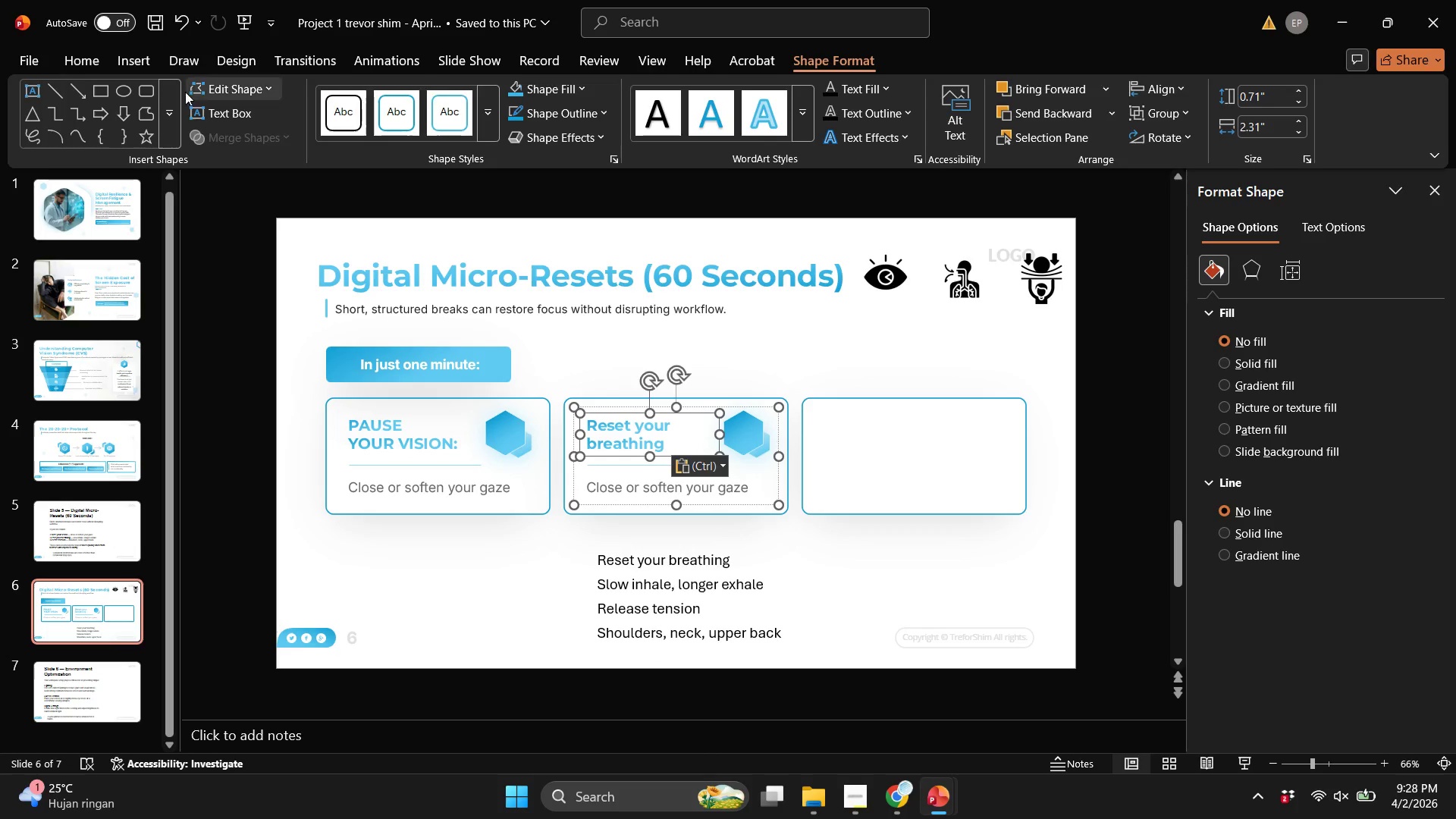 
left_click([73, 64])
 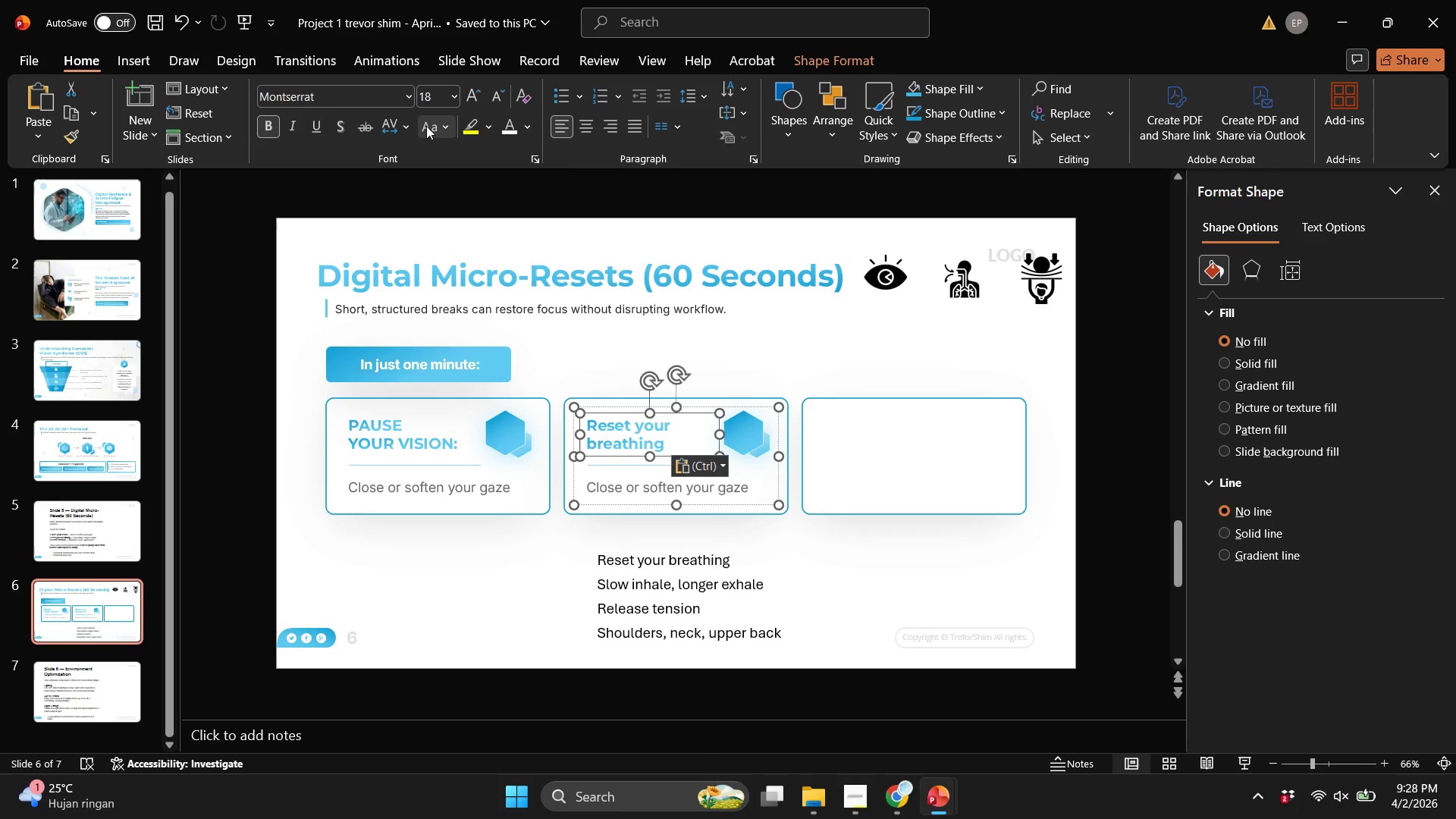 
left_click([428, 126])
 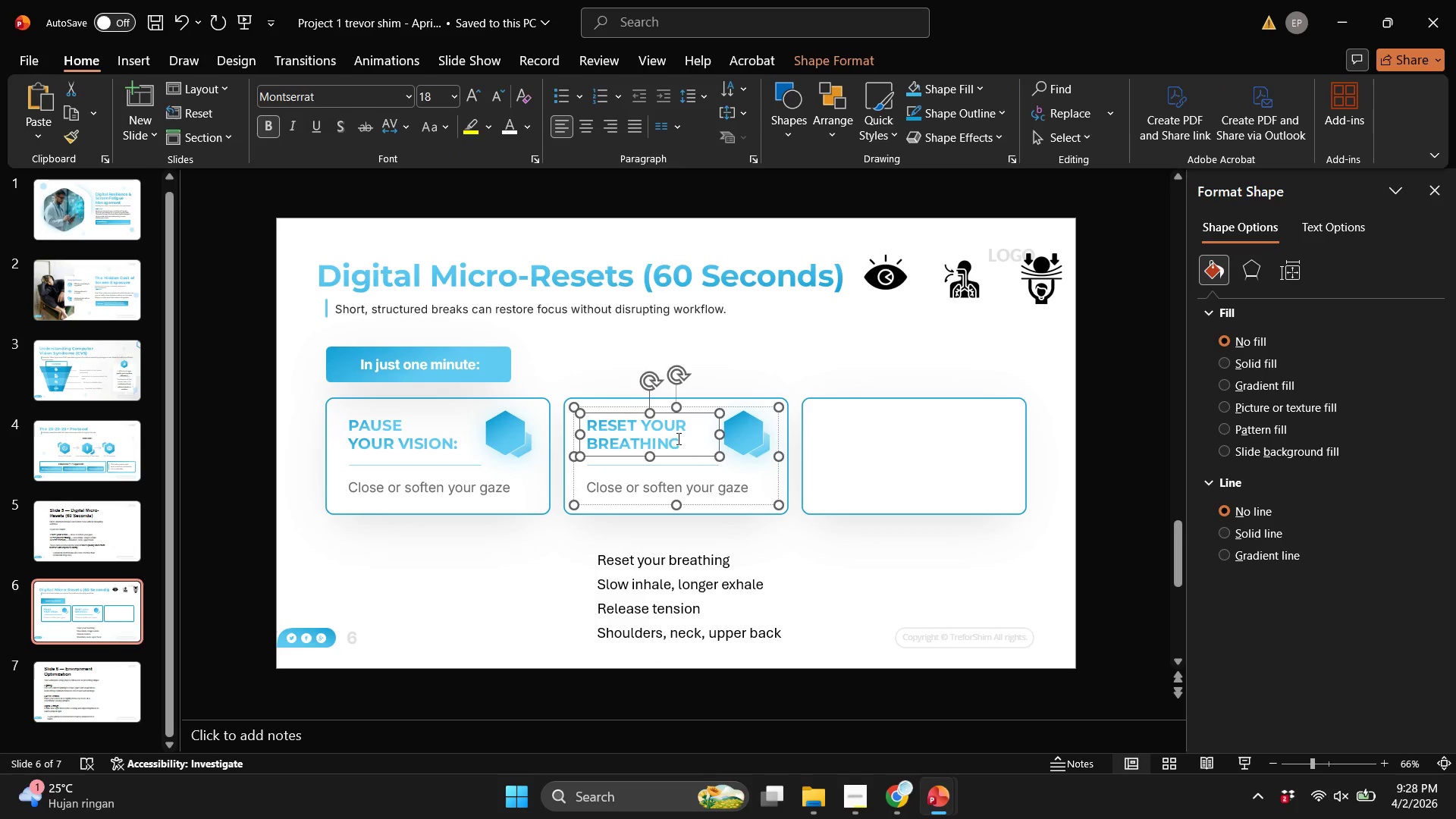 
left_click([681, 445])
 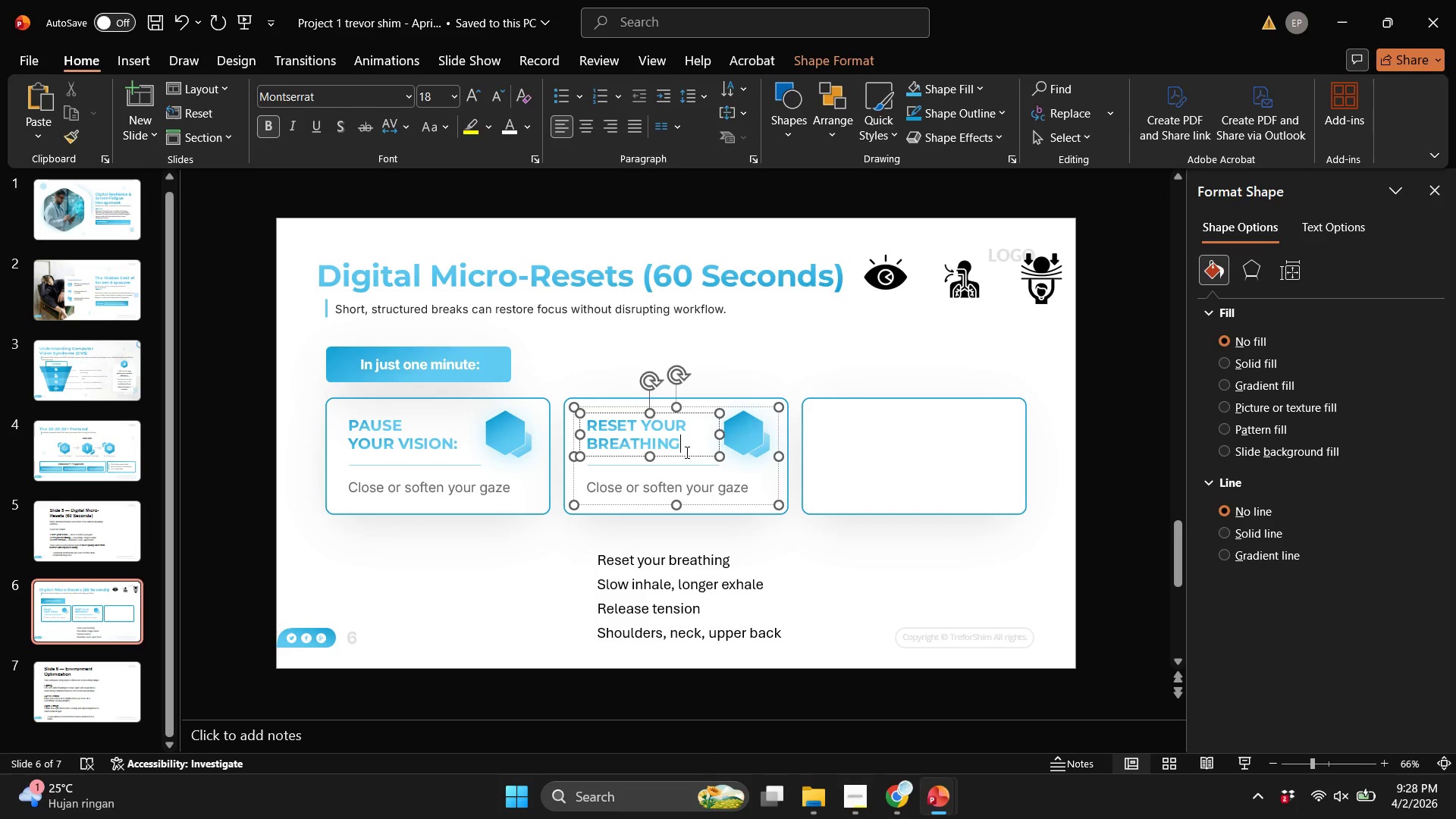 
key(Shift+Semicolon)
 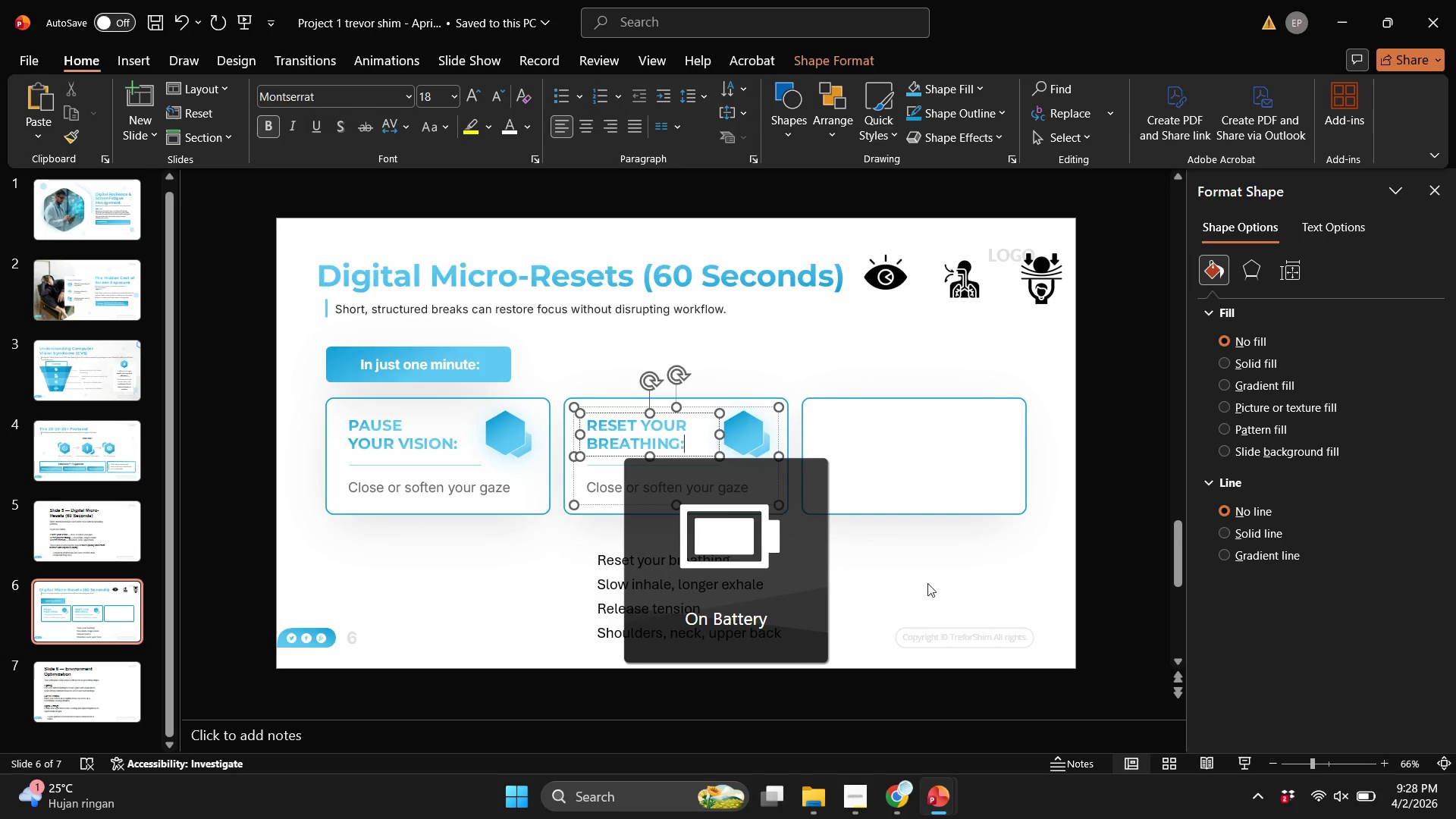 
left_click([944, 604])
 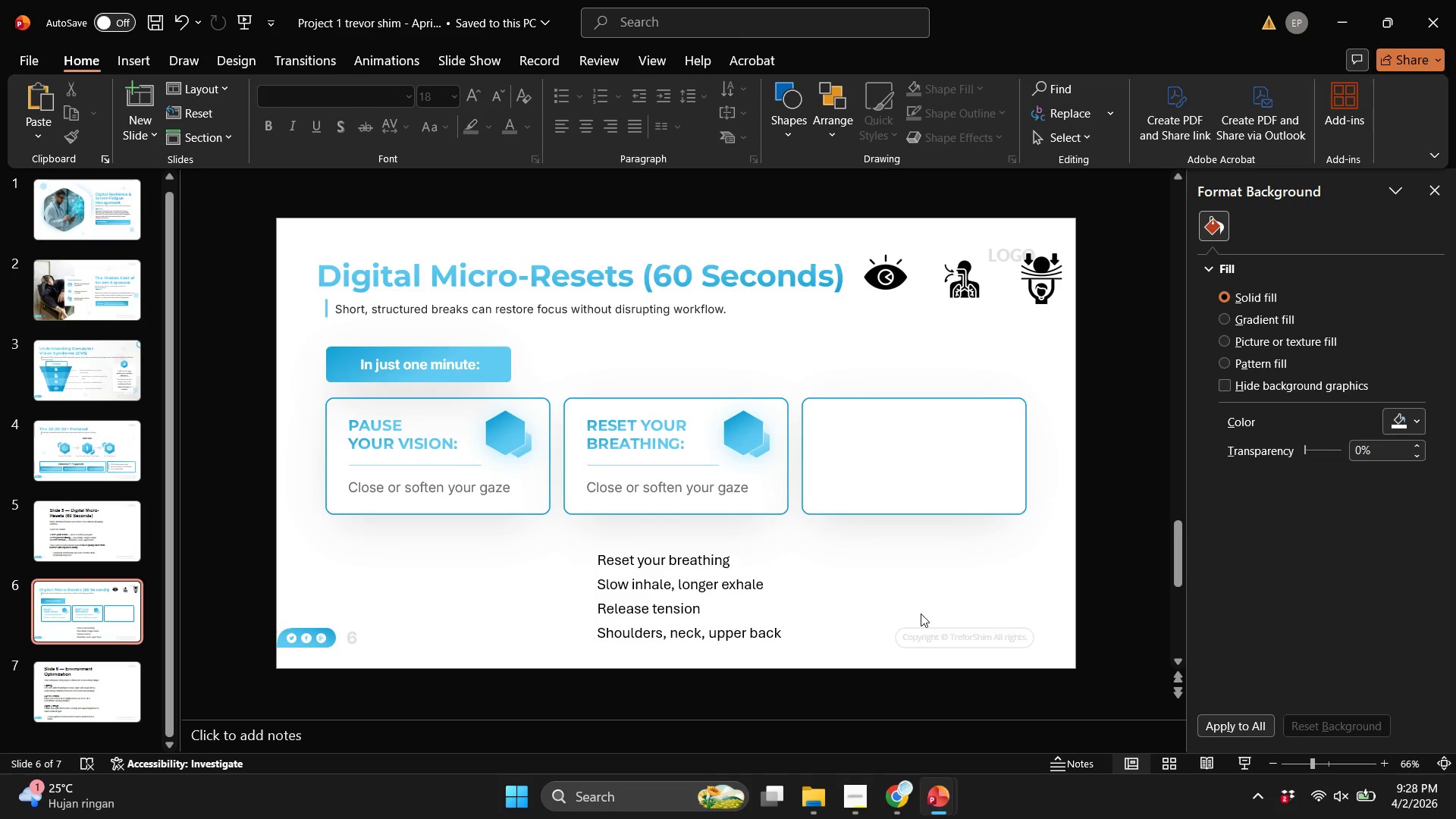 
wait(5.66)
 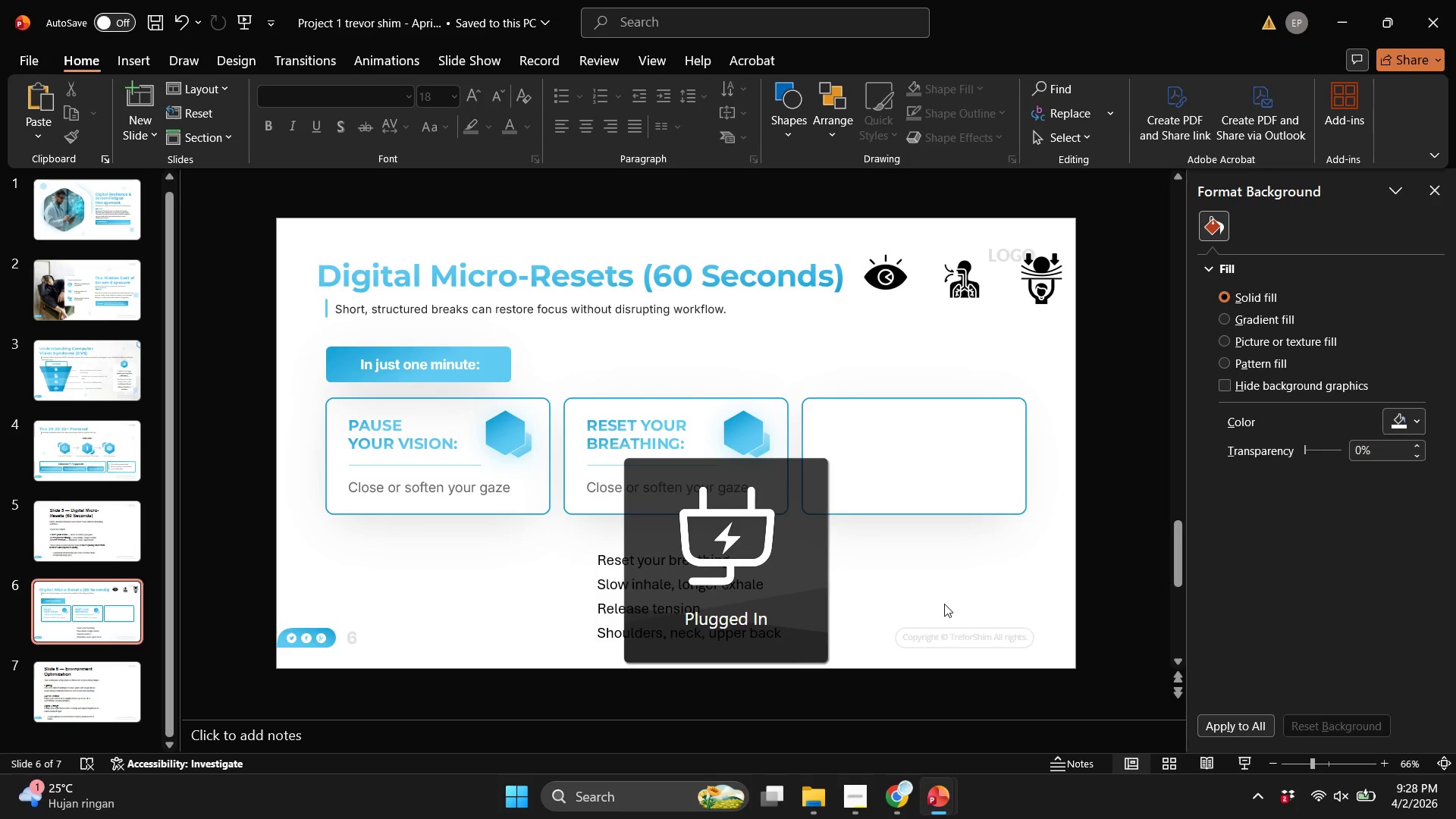 
left_click_drag(start_coordinate=[611, 586], to_coordinate=[819, 592])
 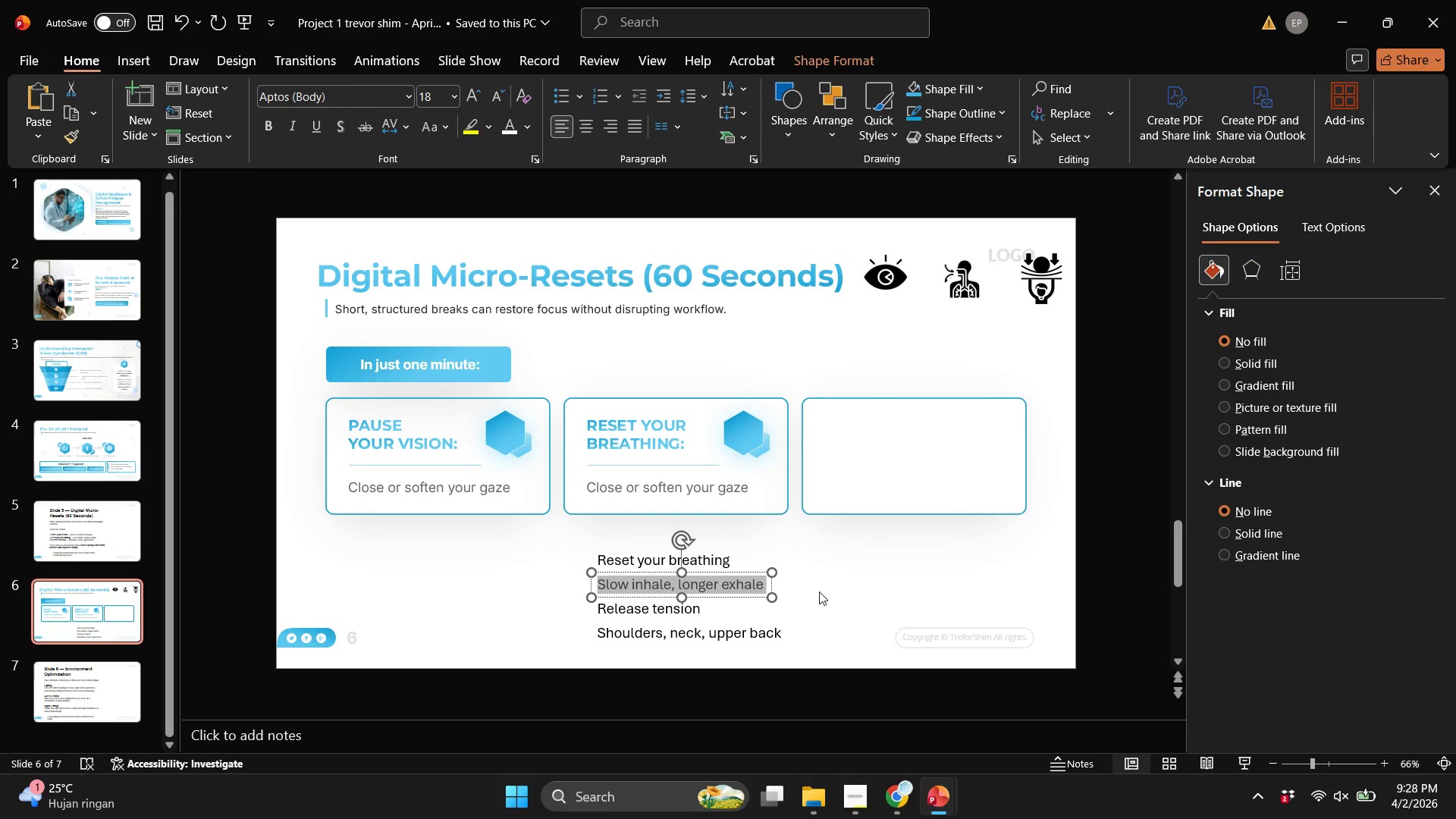 
key(Control+C)
 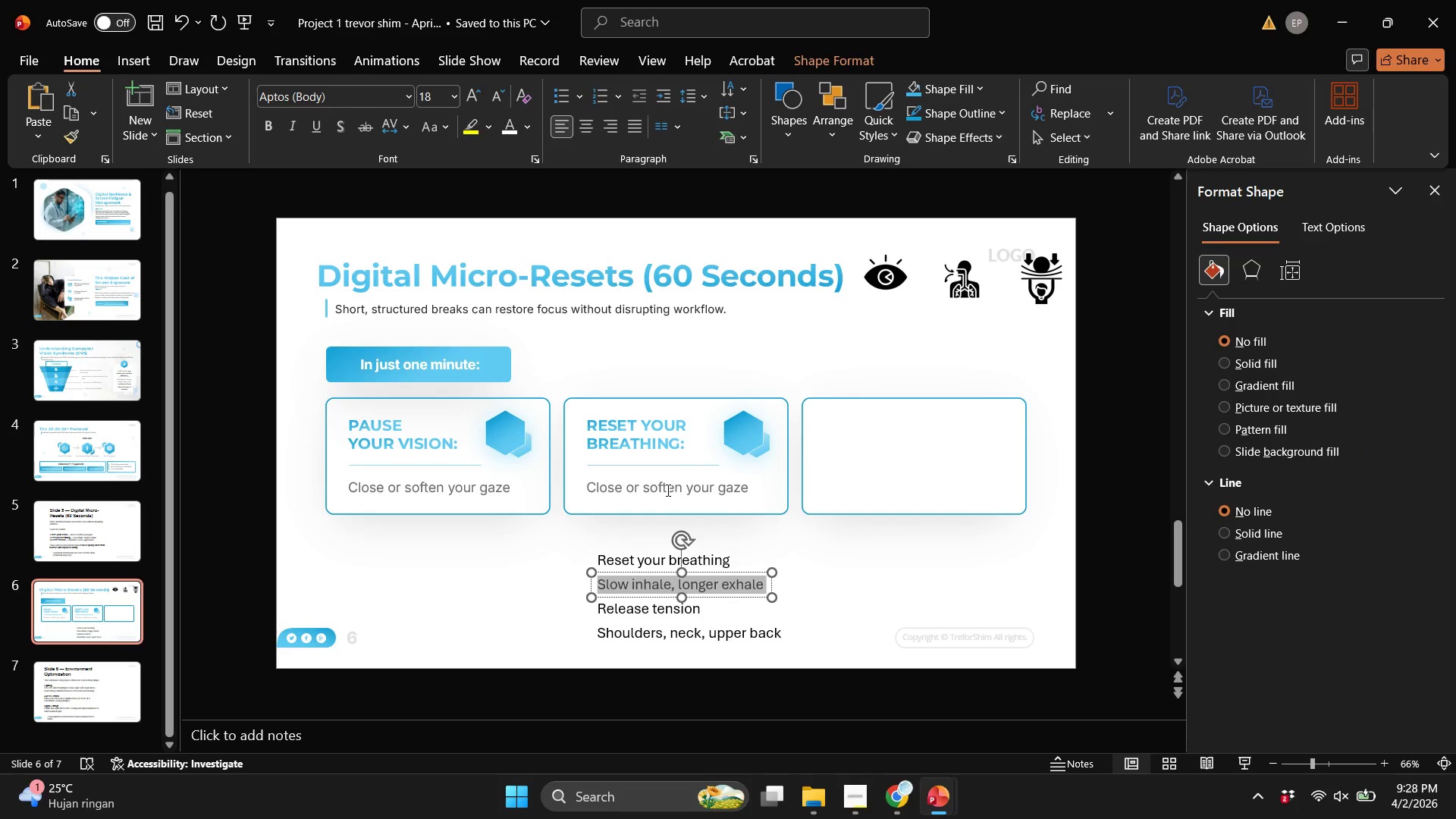 
left_click([667, 490])
 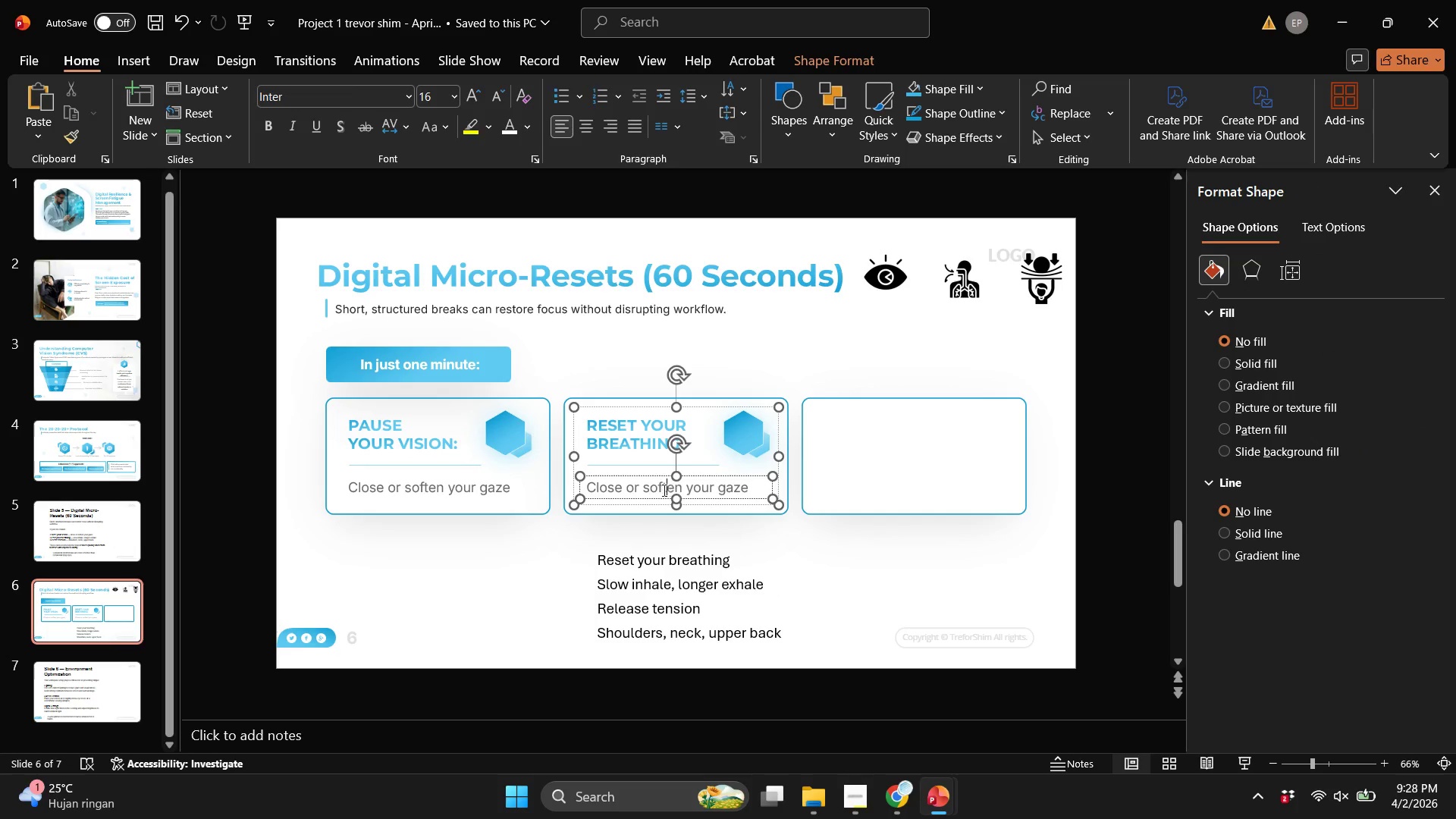 
key(Control+ControlLeft)
 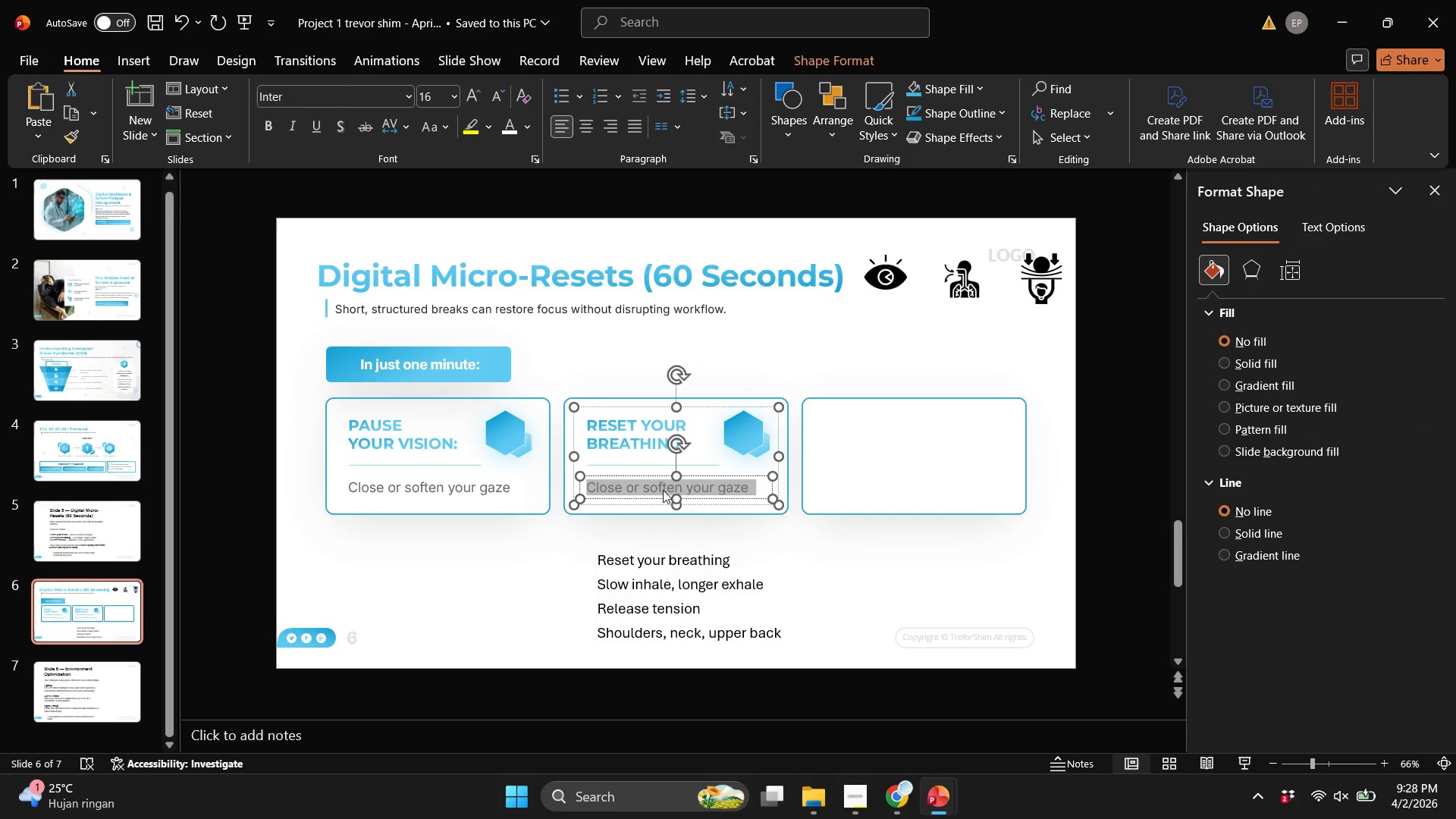 
key(Control+A)
 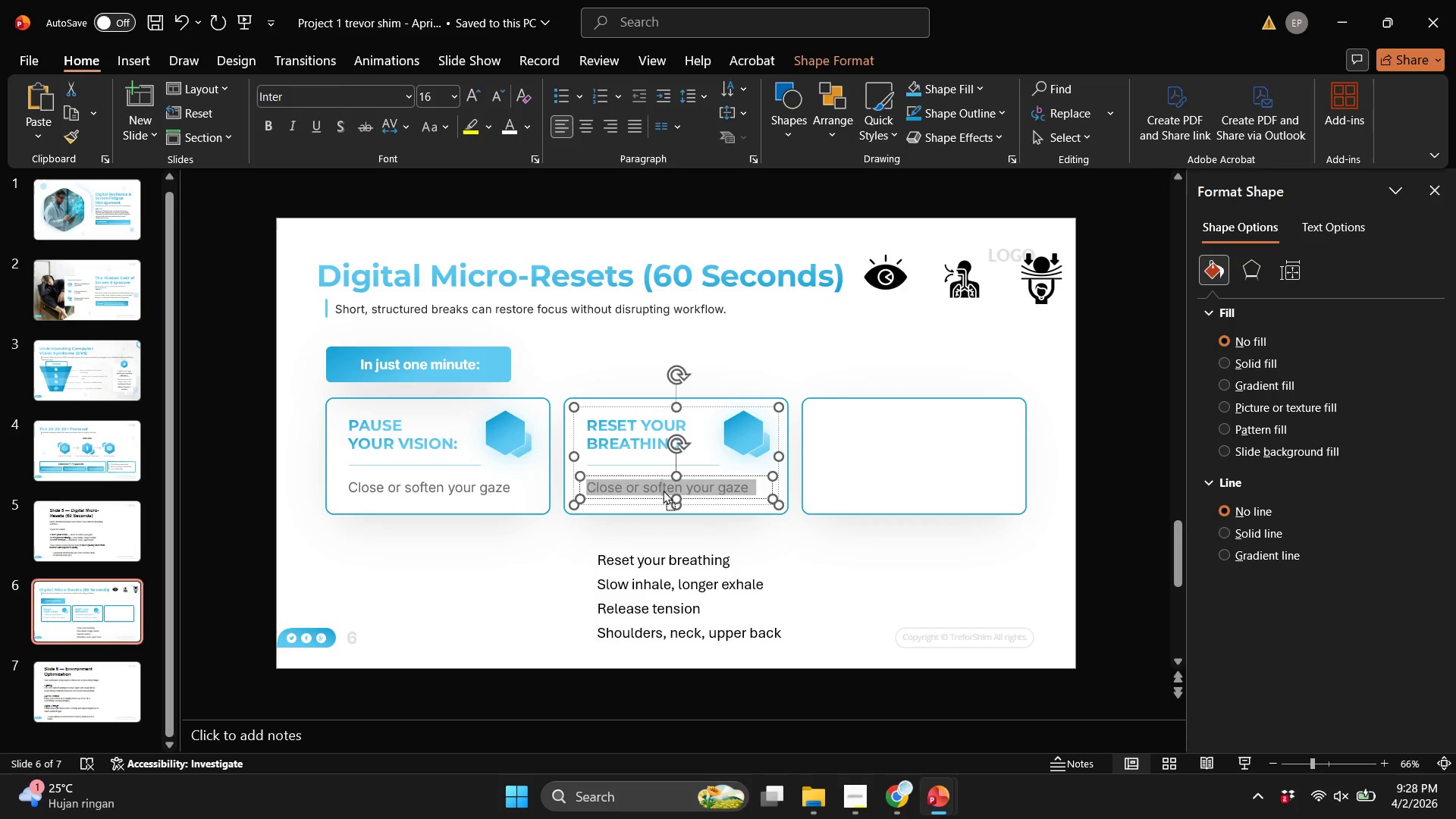 
right_click([663, 490])
 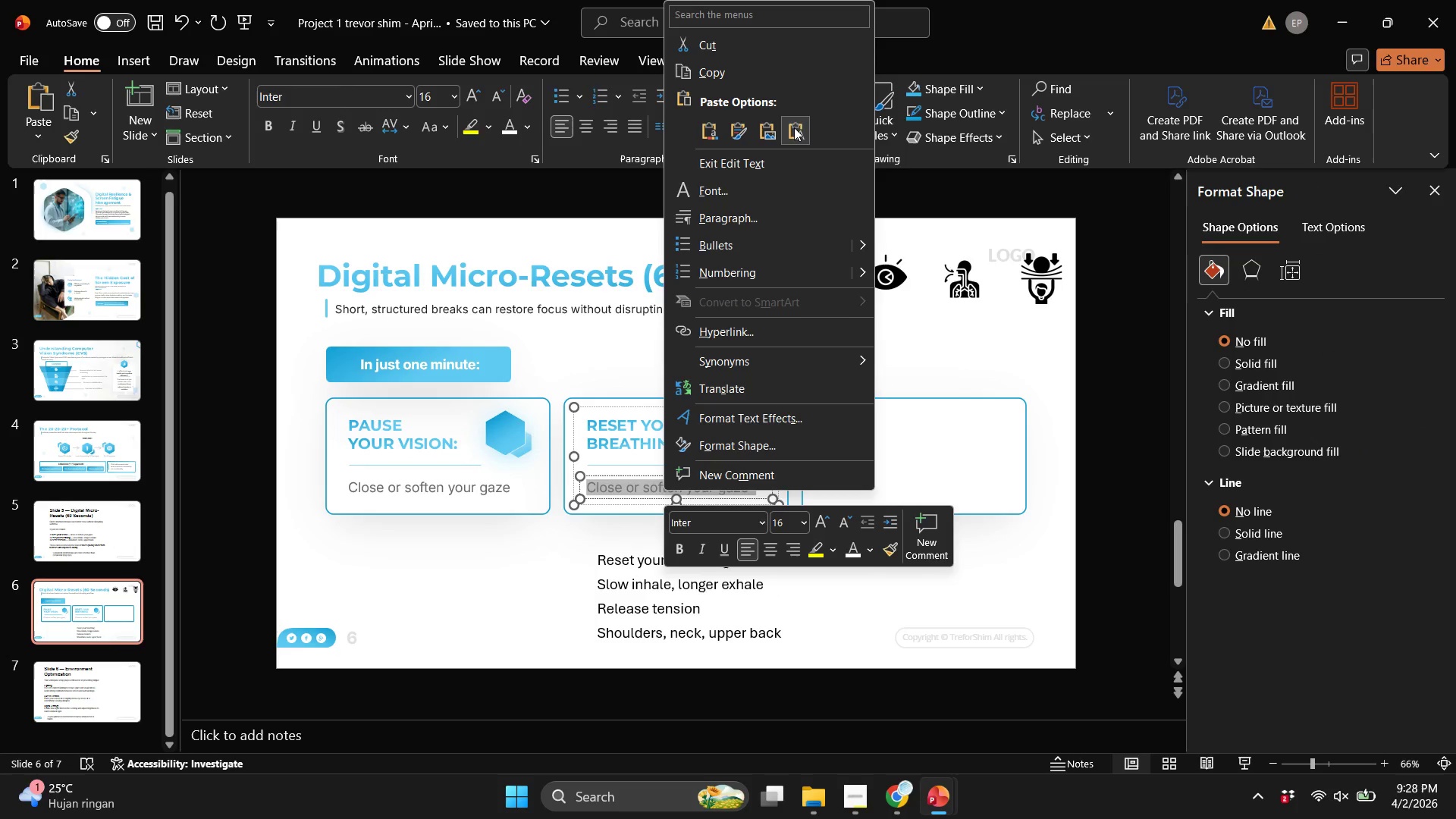 
left_click([795, 124])
 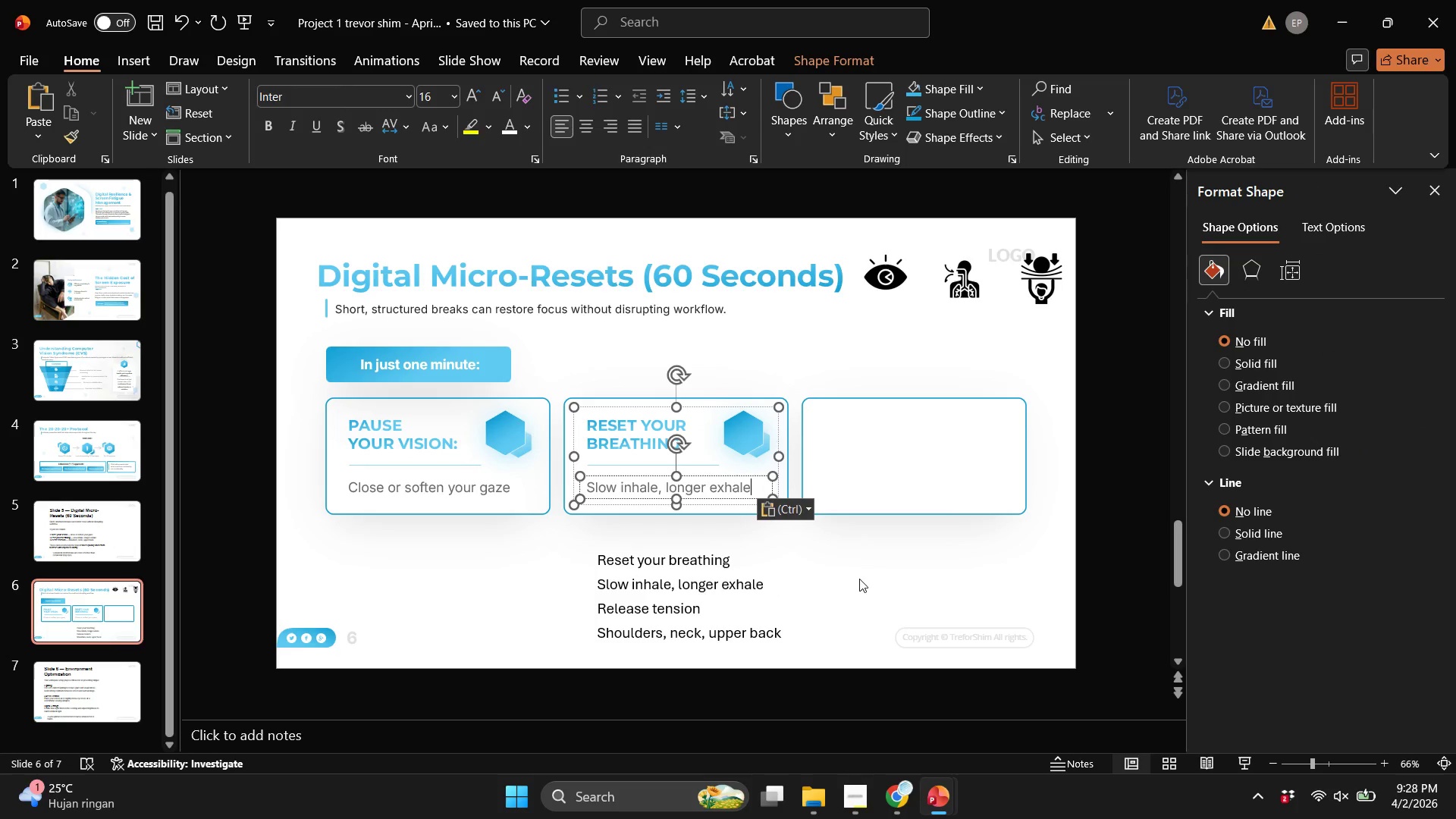 
left_click([859, 579])
 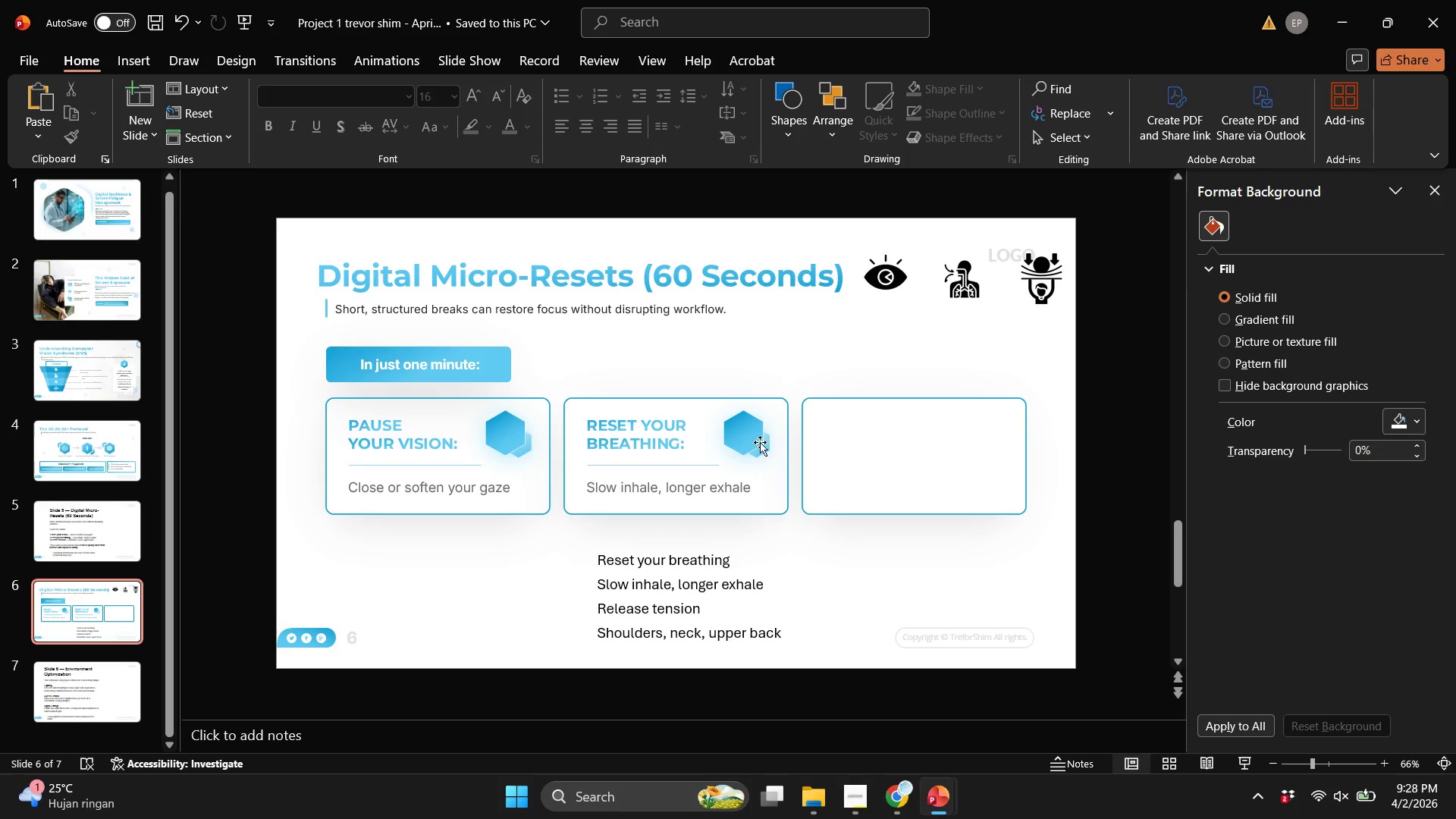 
left_click([760, 437])
 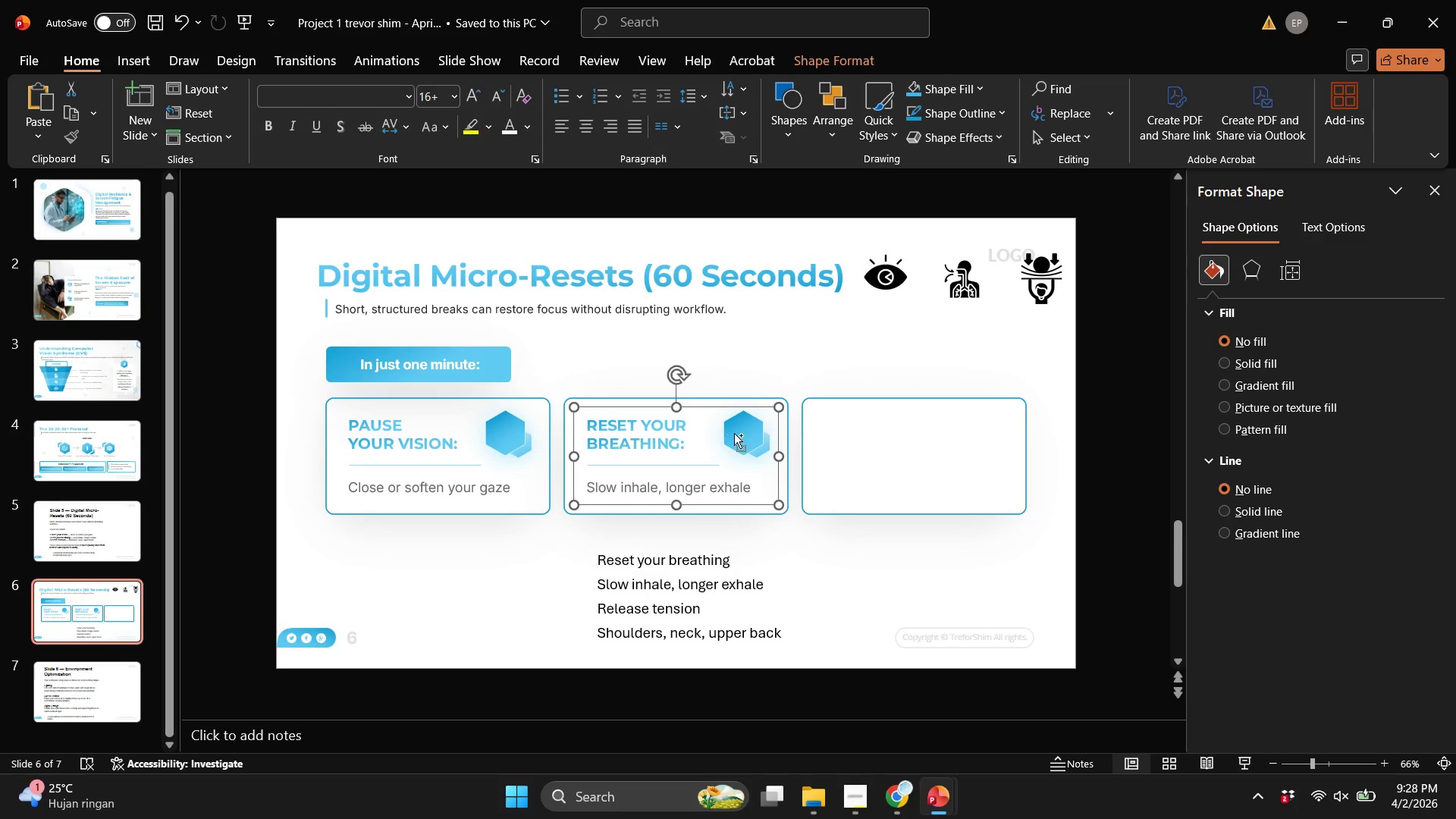 
hold_key(key=ControlLeft, duration=2.41)
hold_key(key=ShiftLeft, duration=2.38)
left_click_drag(start_coordinate=[734, 433], to_coordinate=[971, 450])
 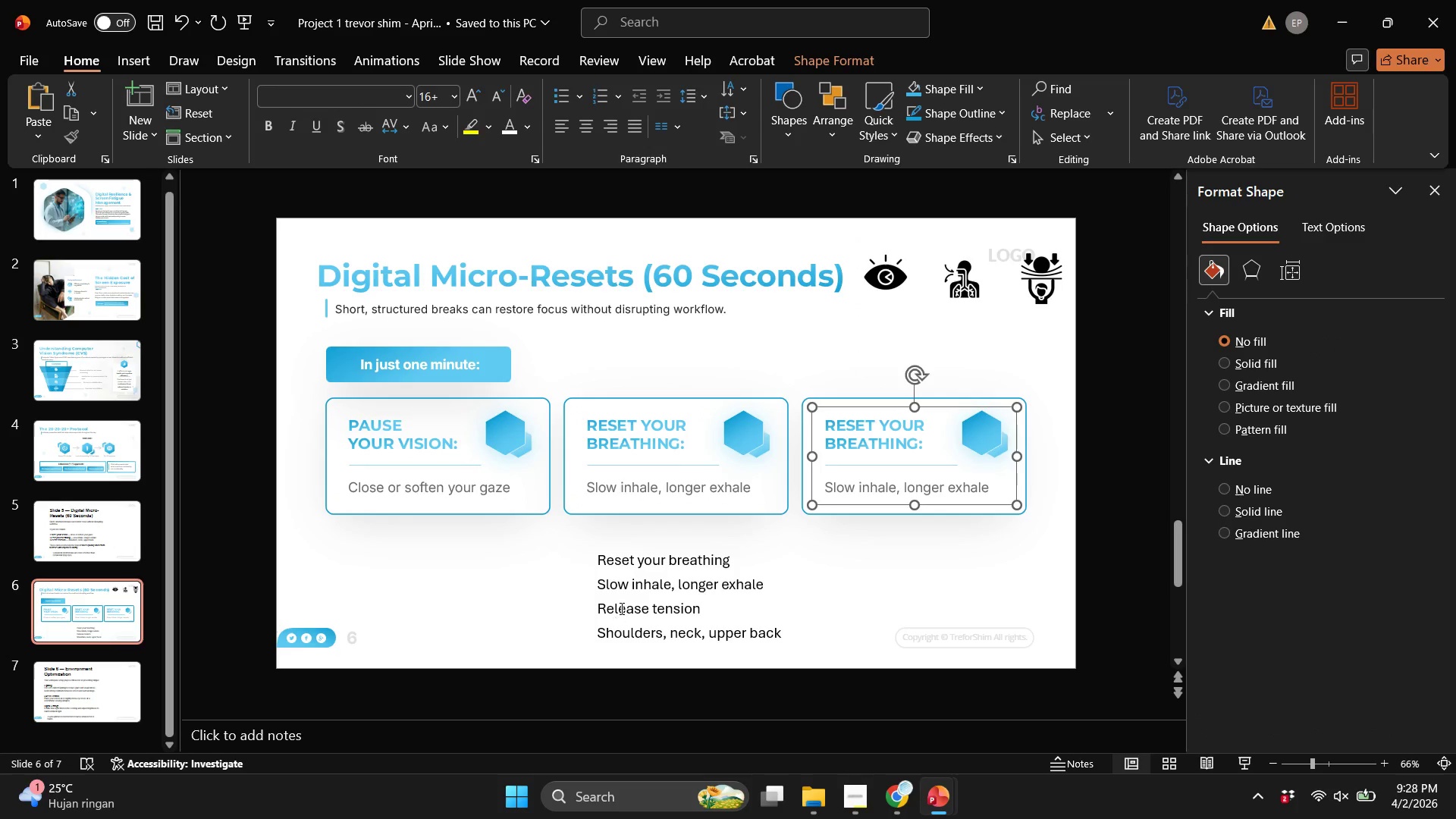 
left_click_drag(start_coordinate=[620, 608], to_coordinate=[822, 598])
 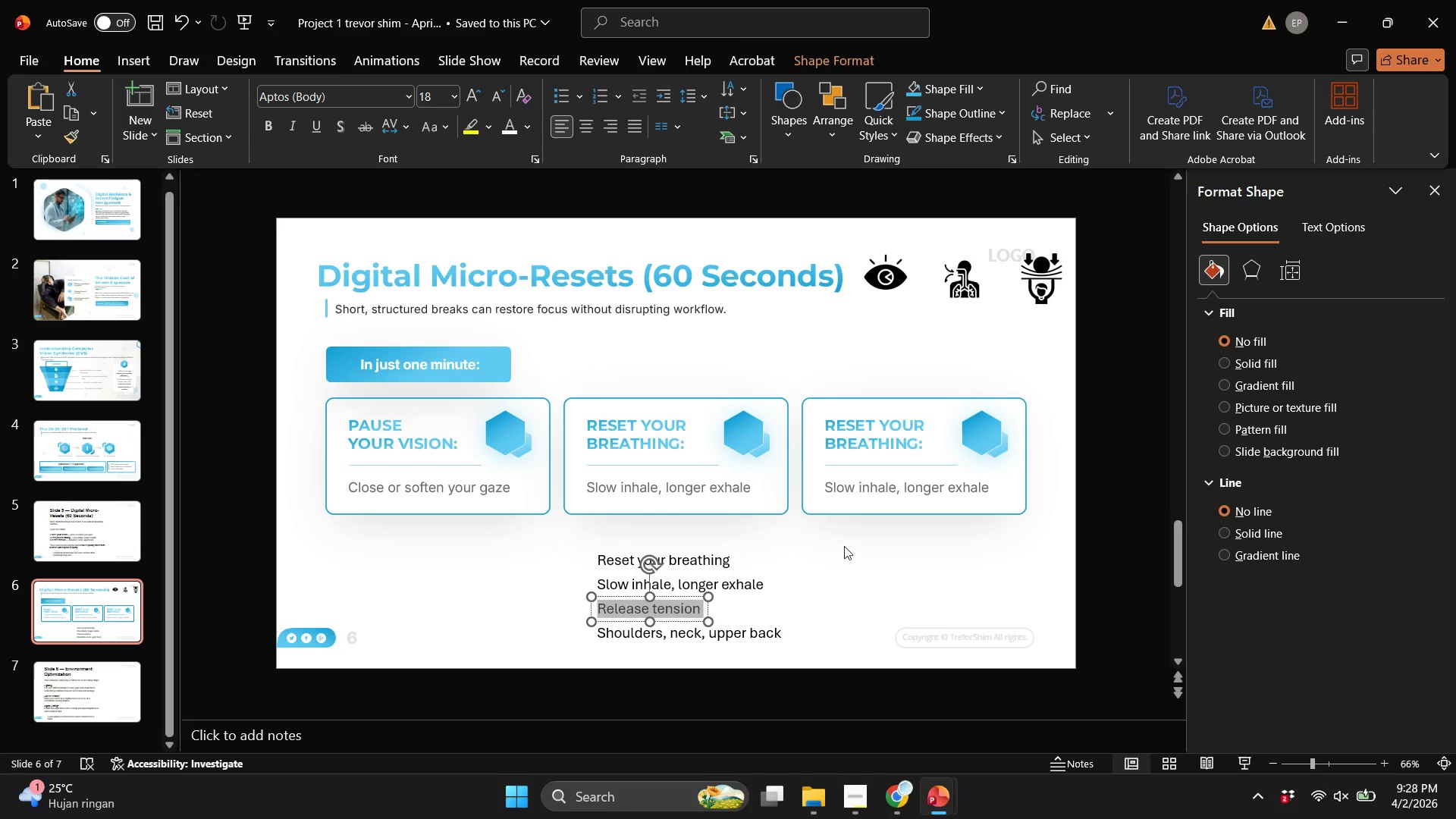 
key(Control+C)
 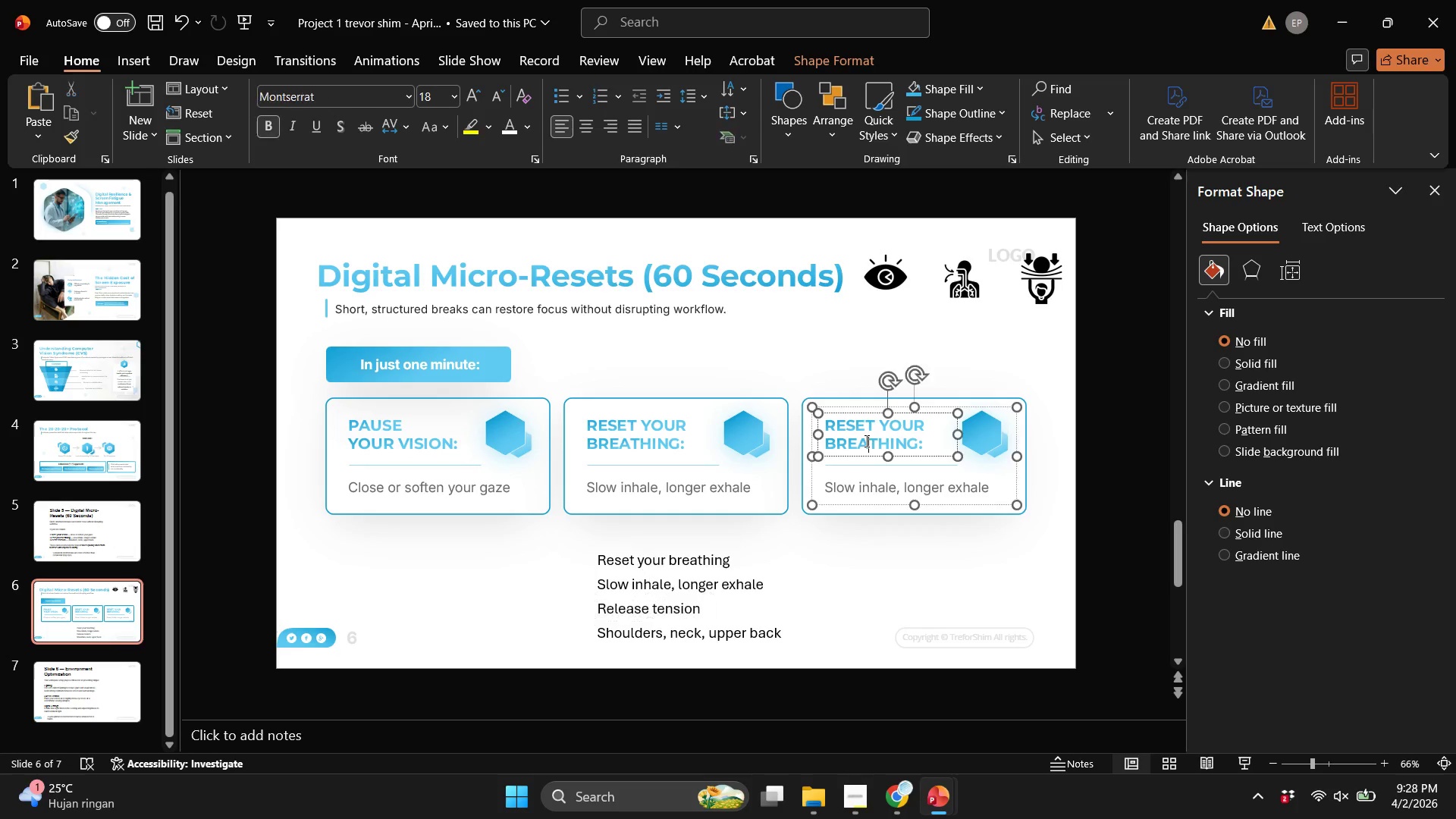 
left_click([865, 441])
 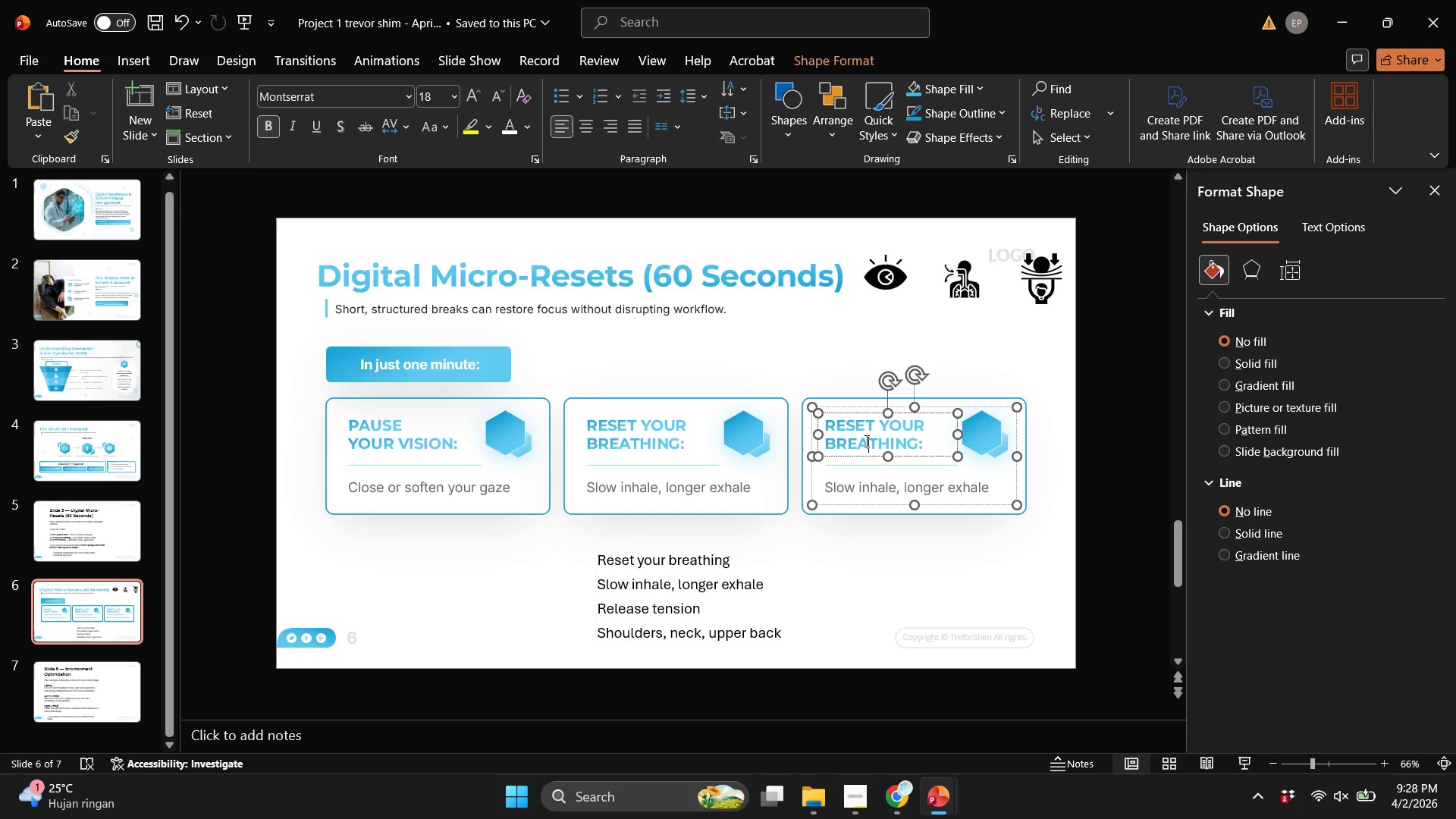 
key(Control+ControlLeft)
 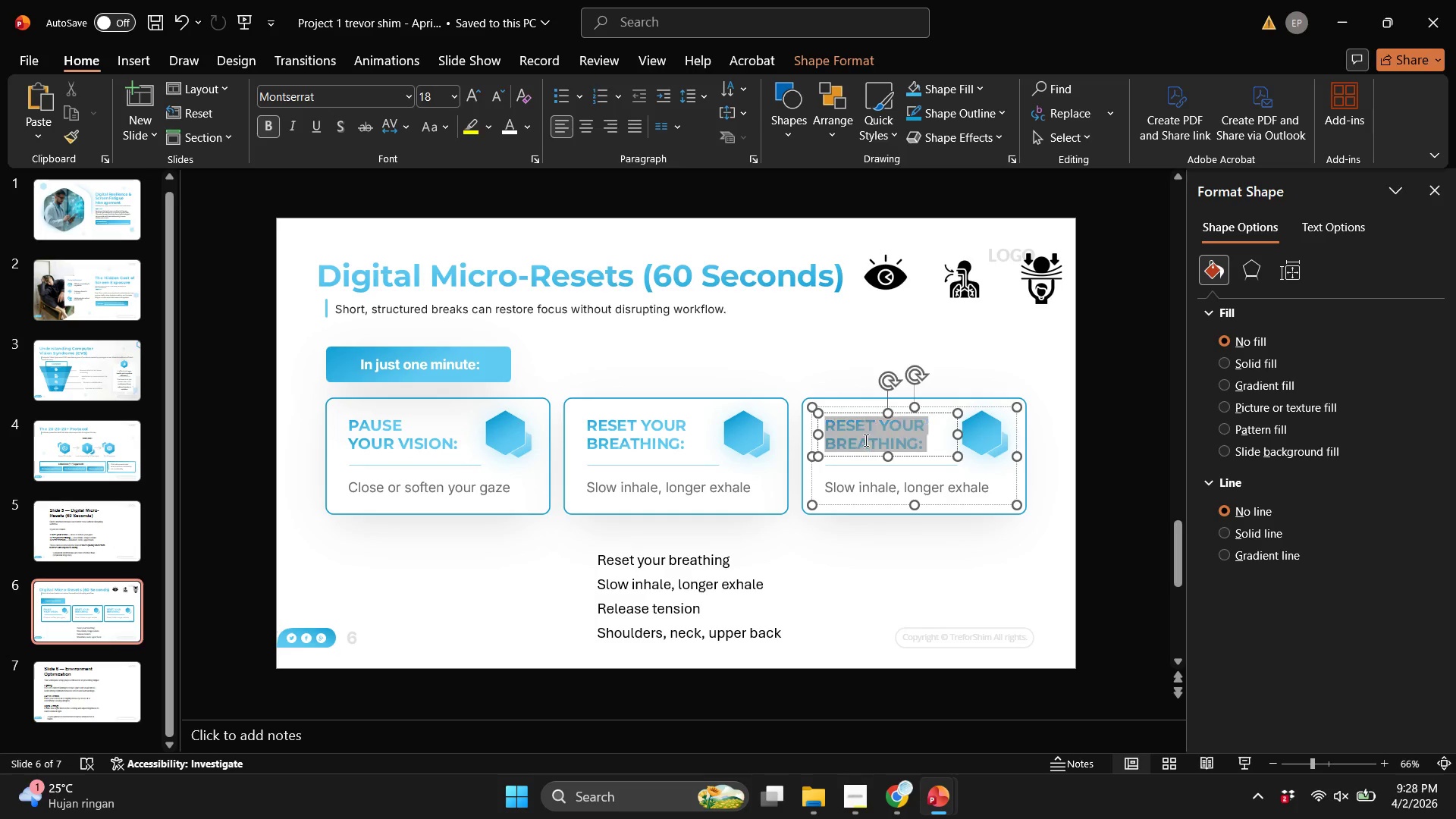 
key(Control+A)
 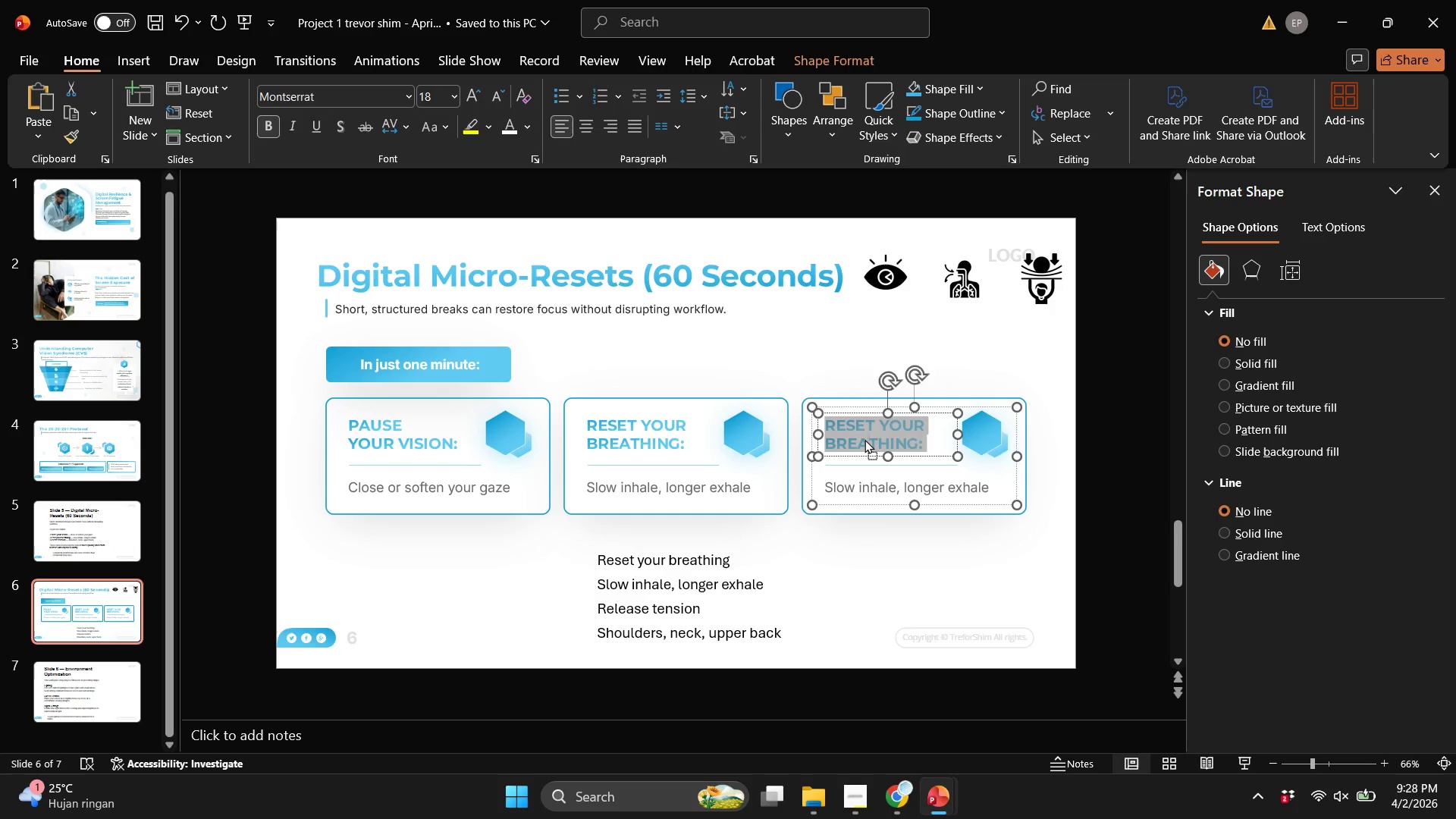 
right_click([864, 439])
 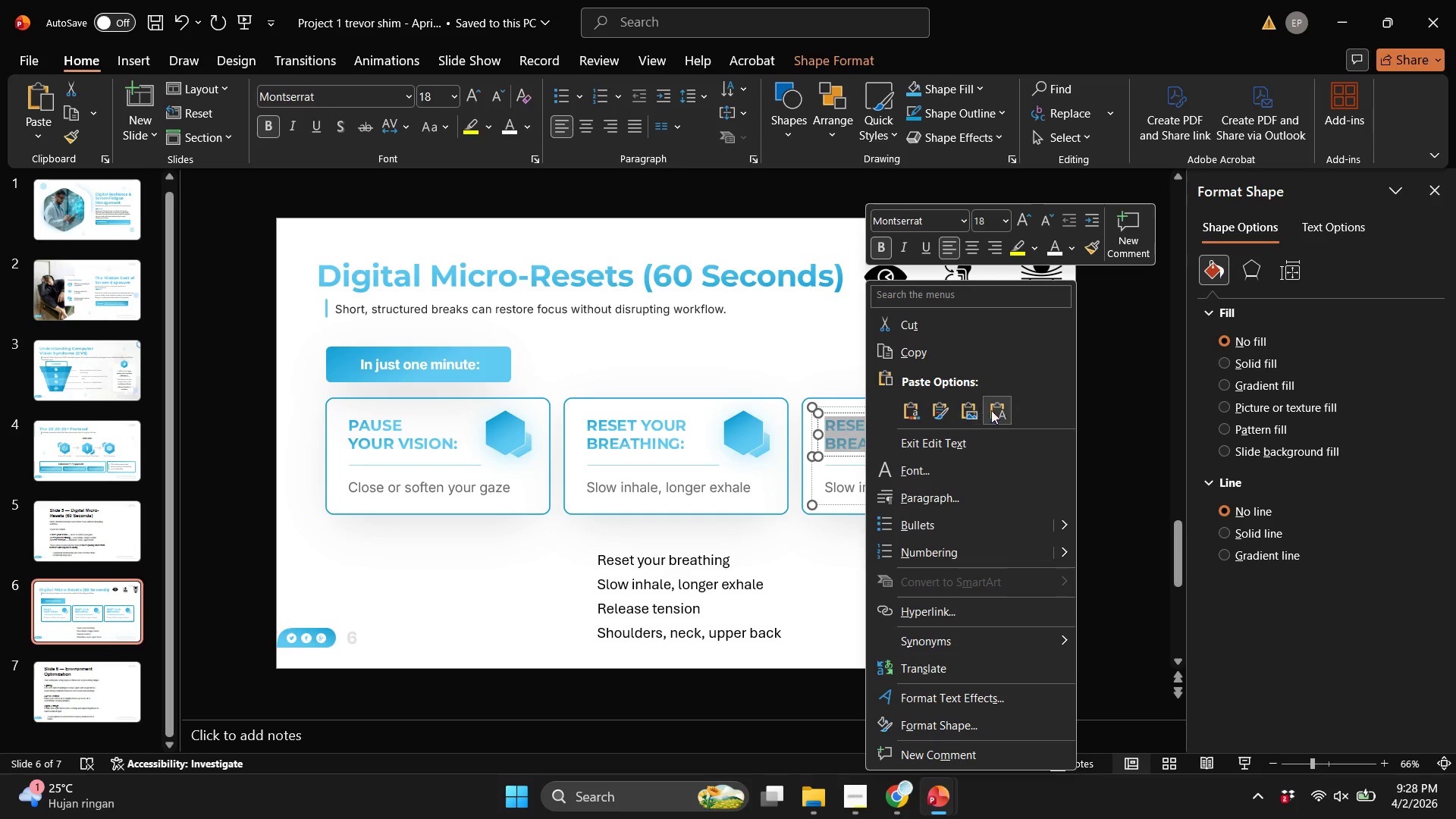 
left_click([1014, 406])
 